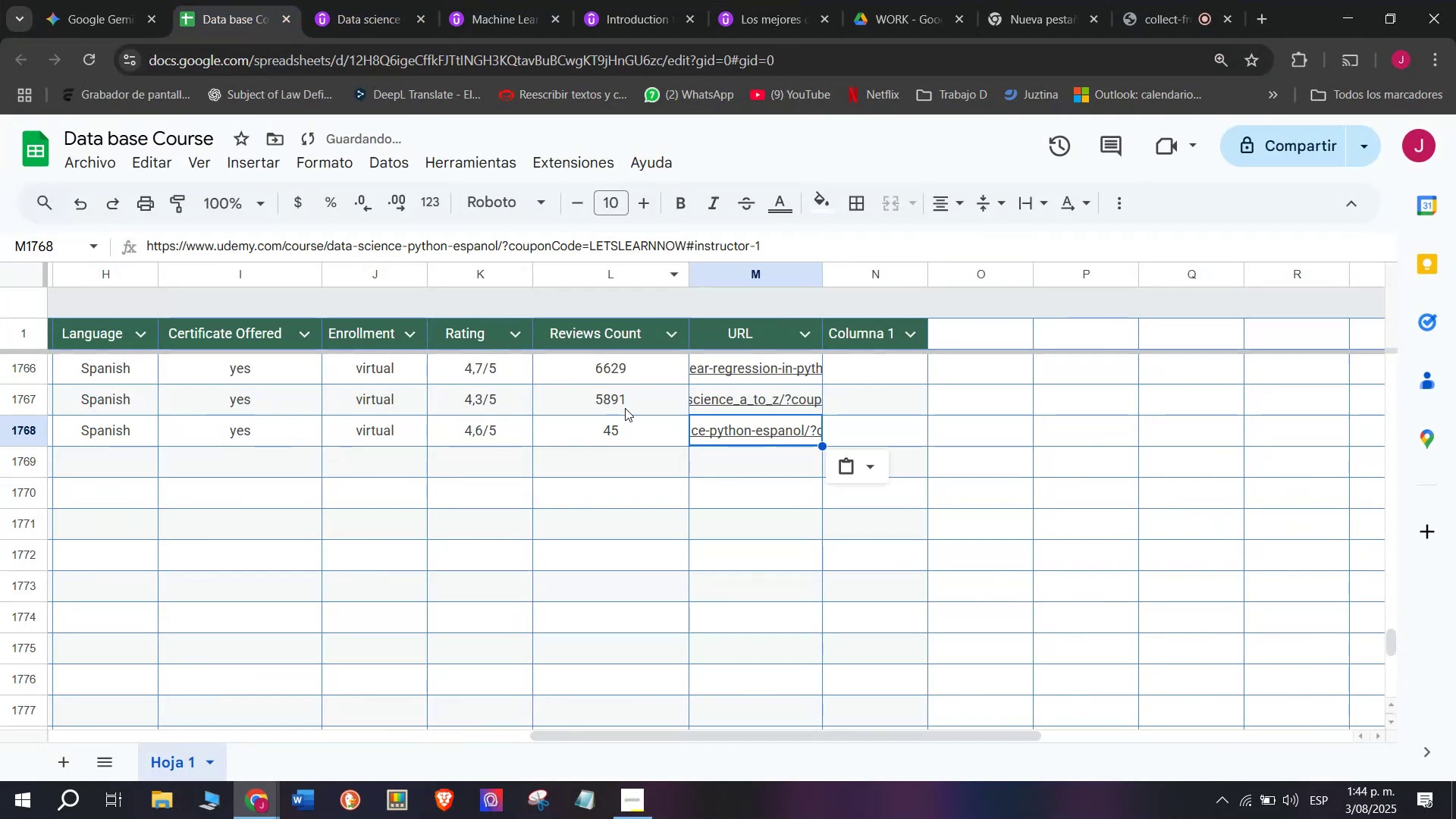 
scroll: coordinate [206, 464], scroll_direction: up, amount: 2.0
 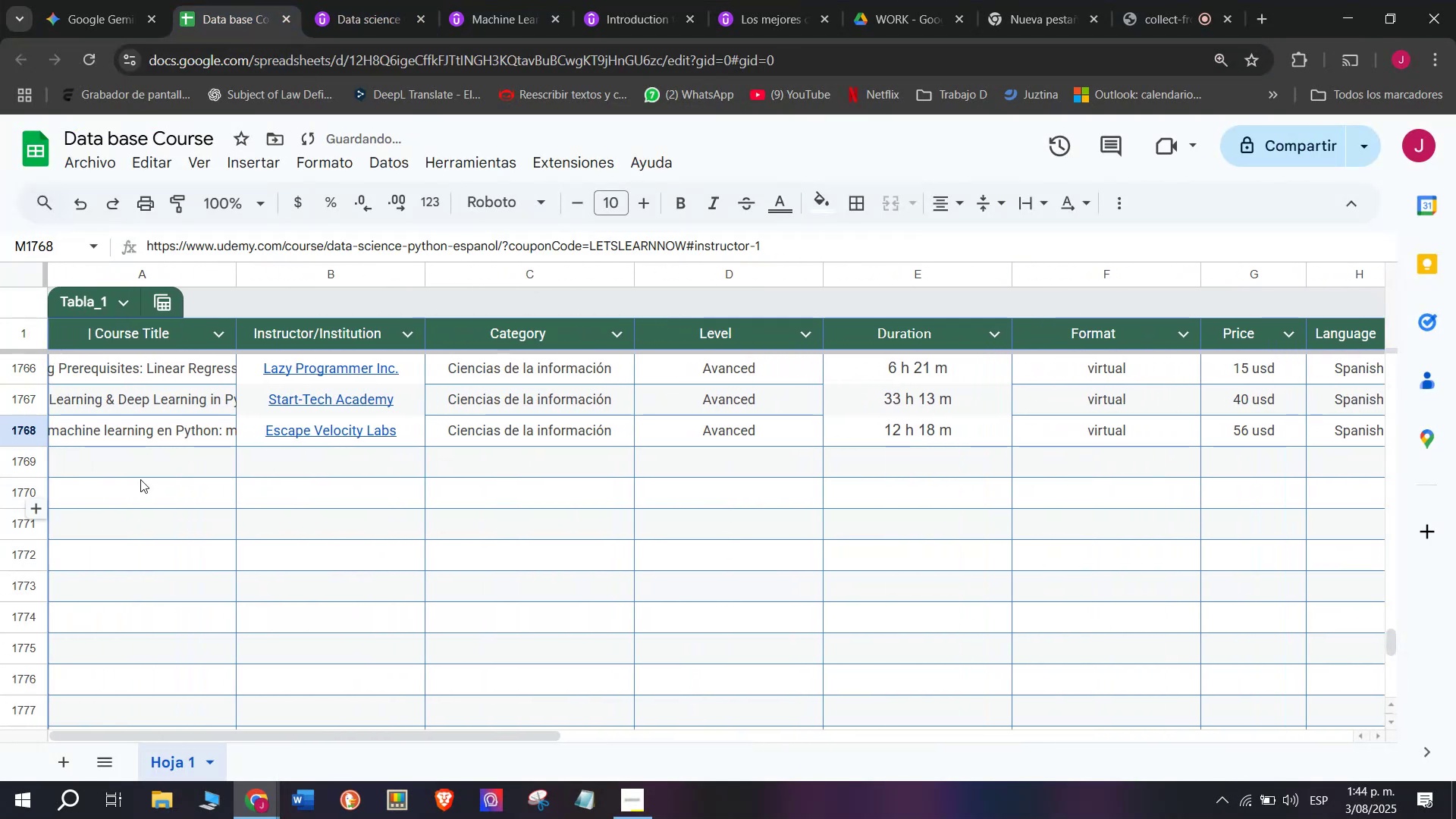 
left_click([140, 479])
 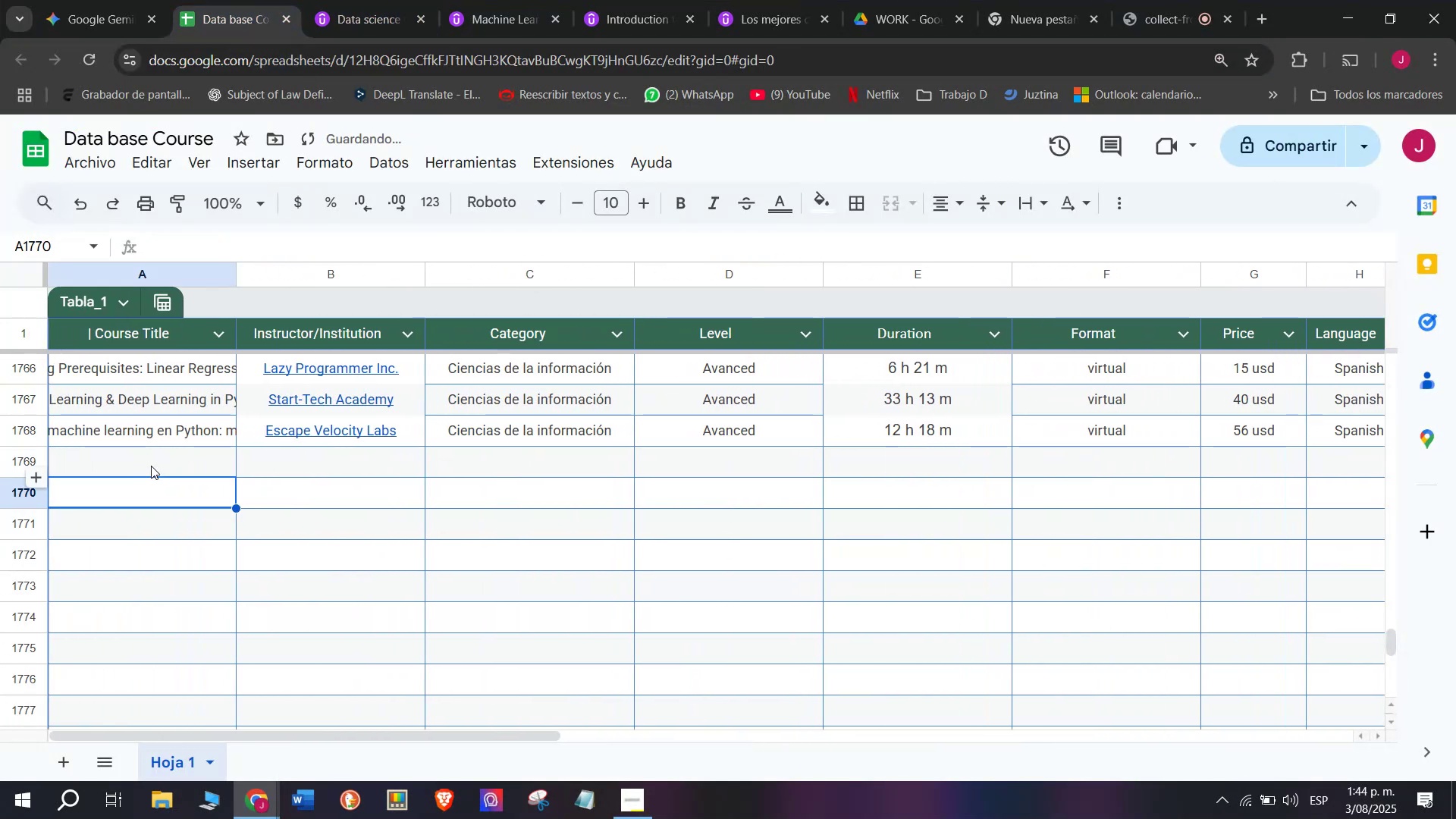 
left_click([151, 465])
 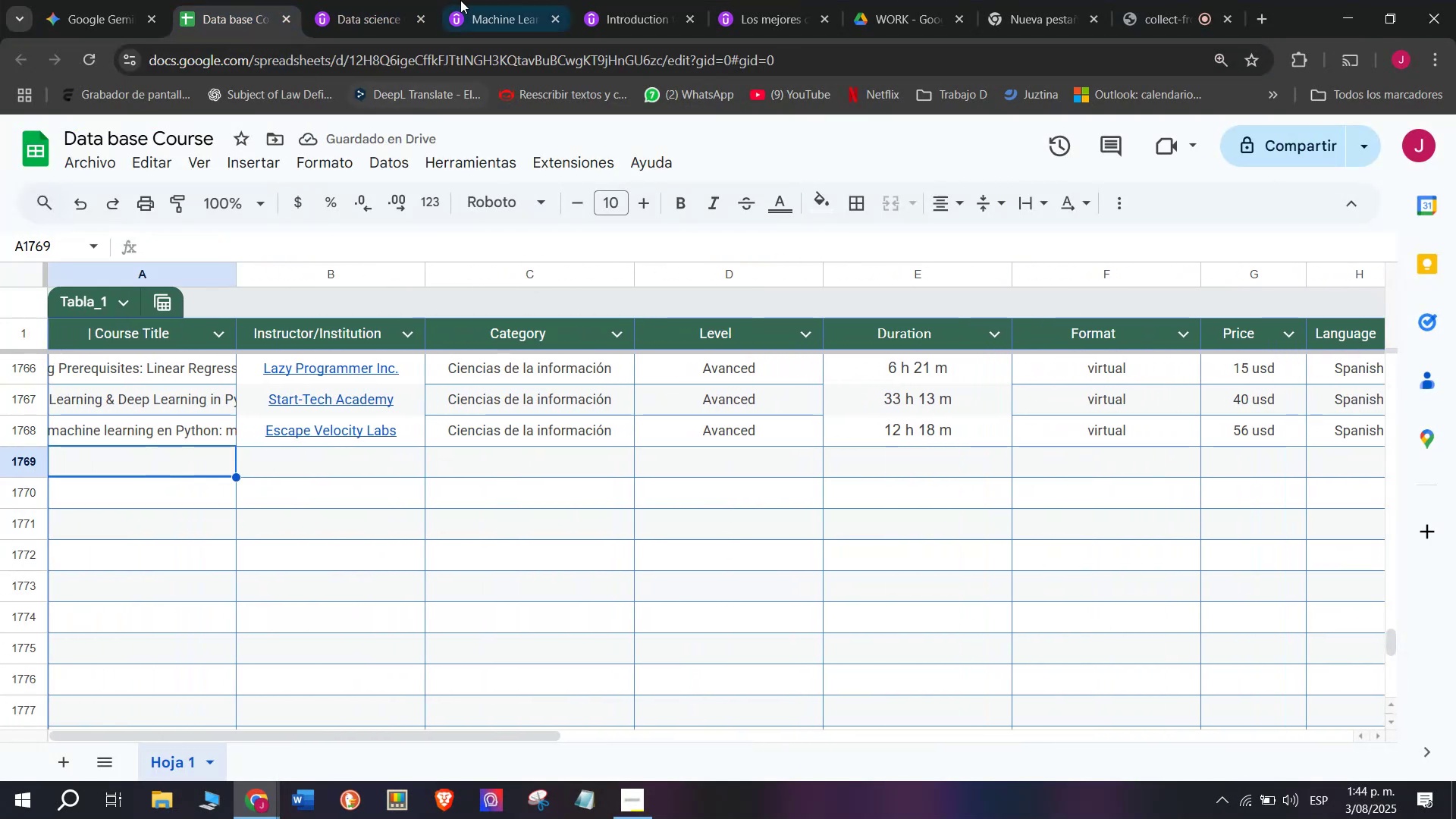 
left_click([351, 0])
 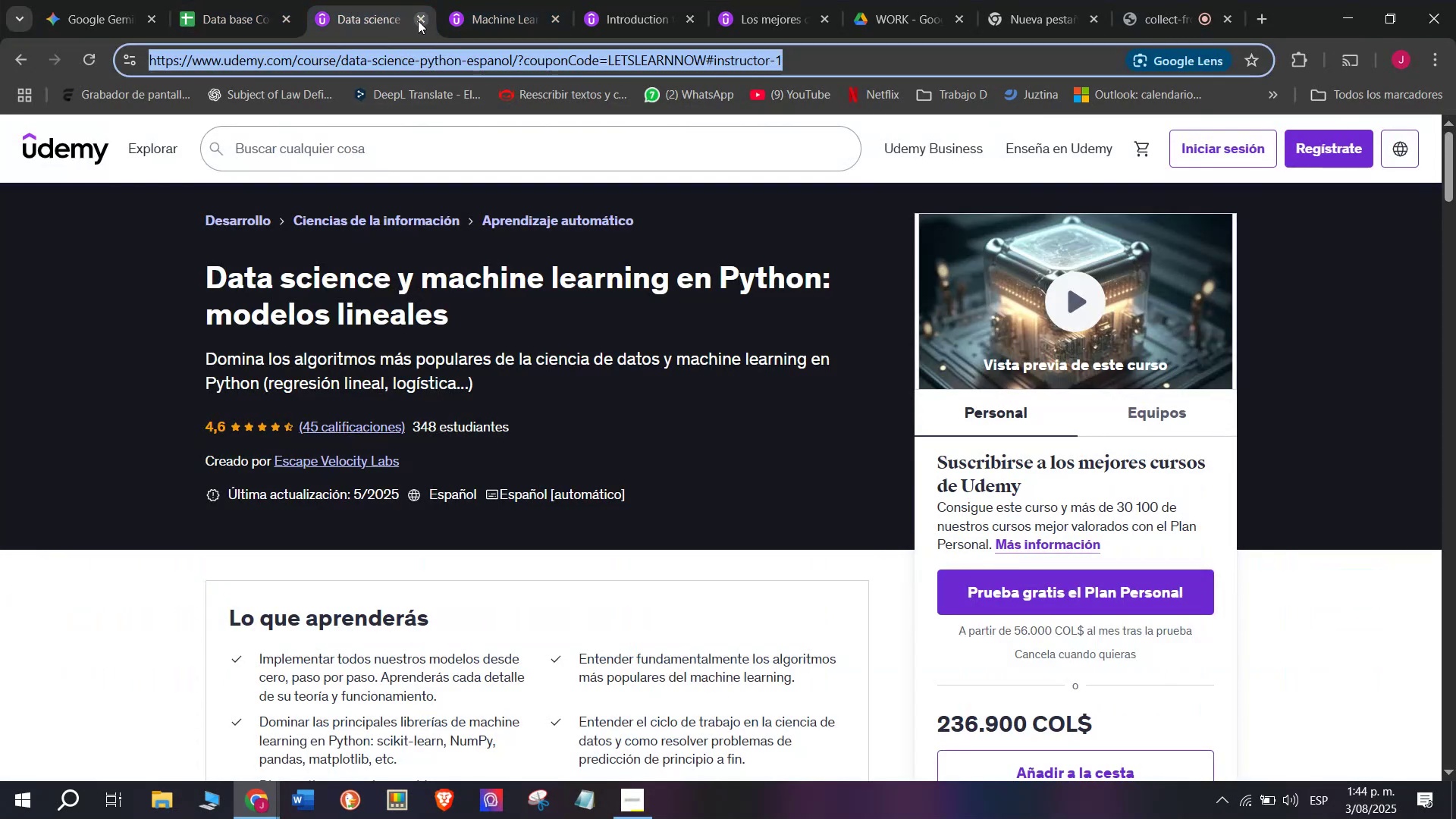 
left_click([418, 20])
 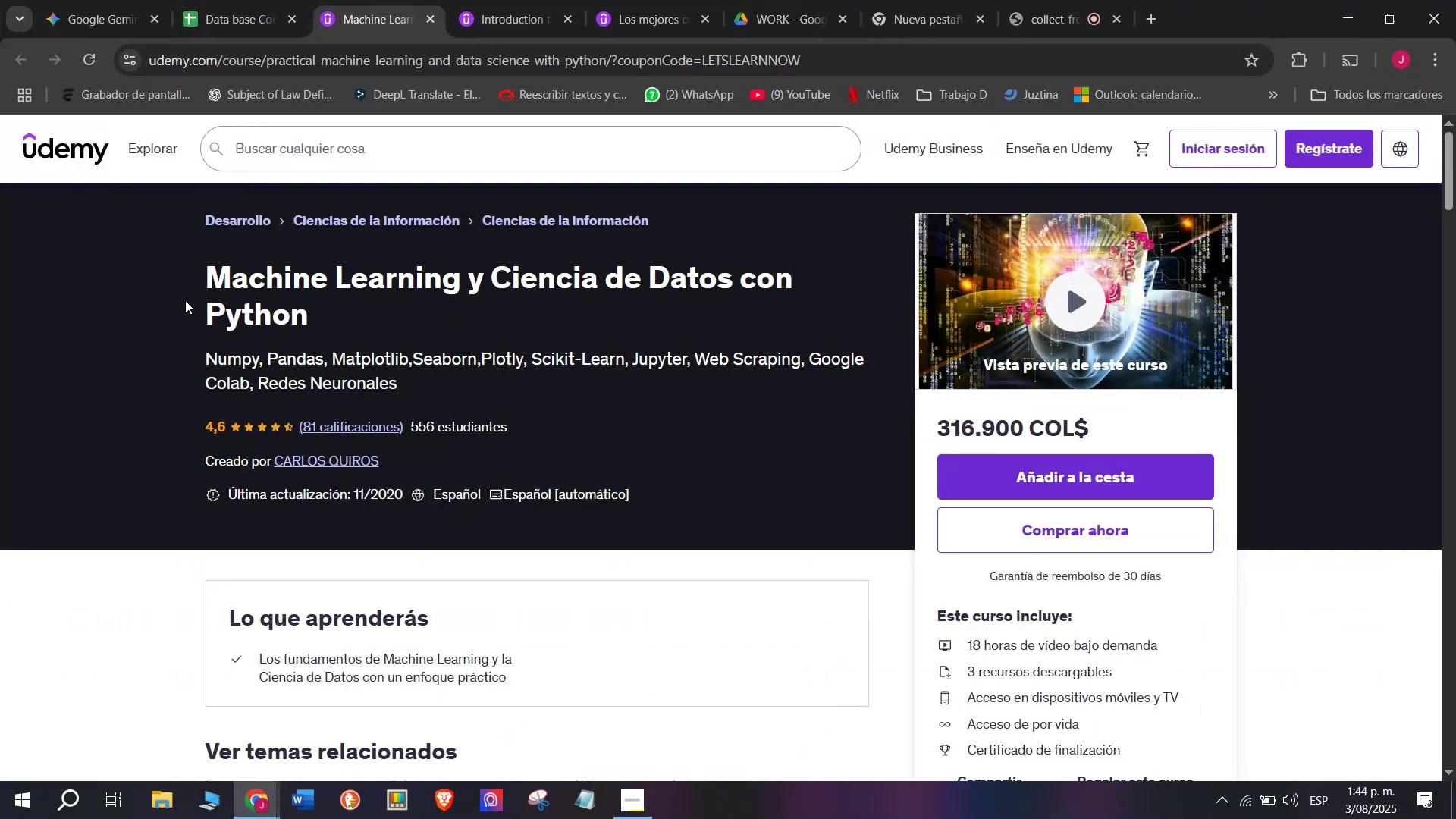 
left_click_drag(start_coordinate=[182, 265], to_coordinate=[378, 303])
 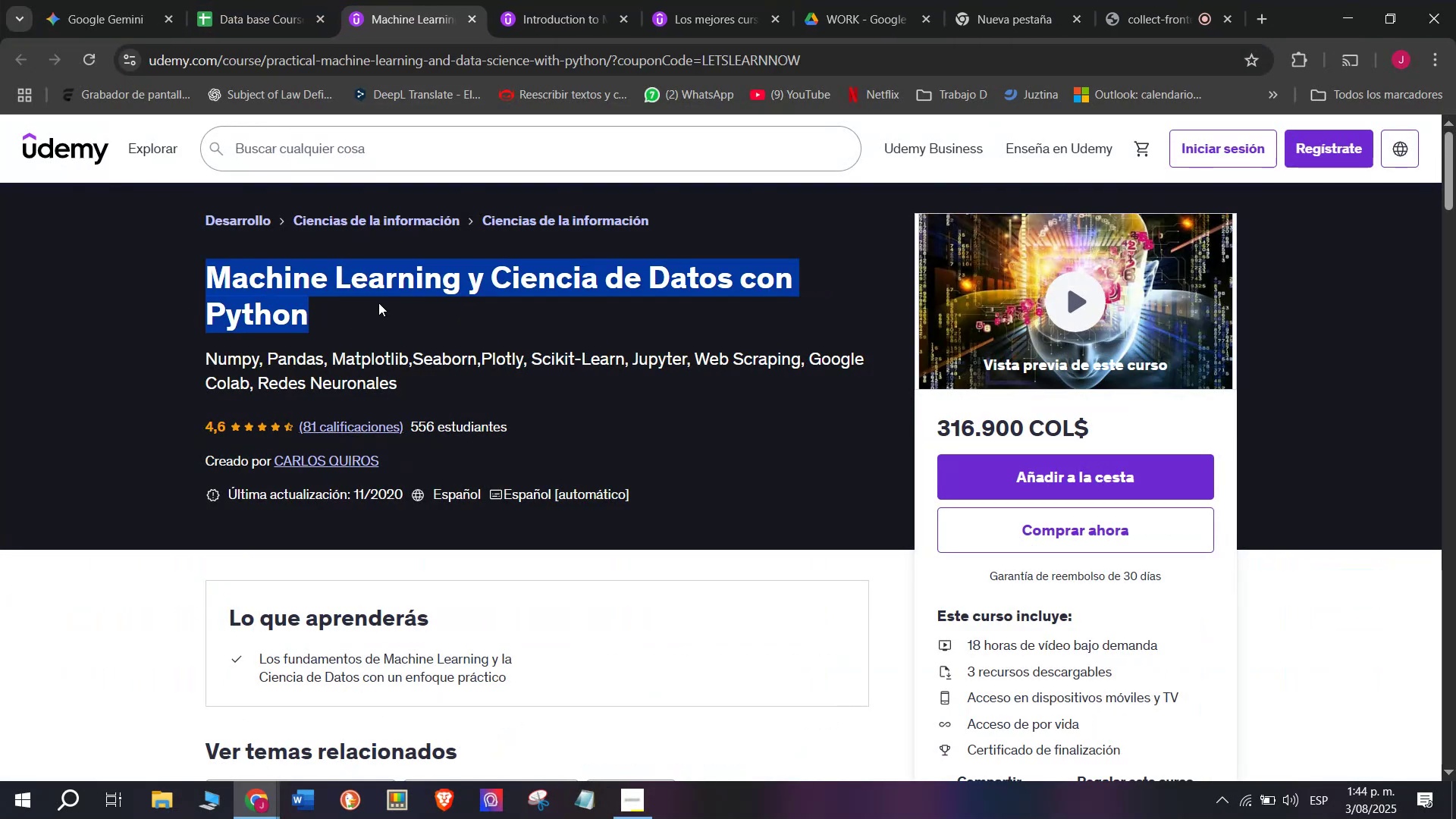 
key(Break)
 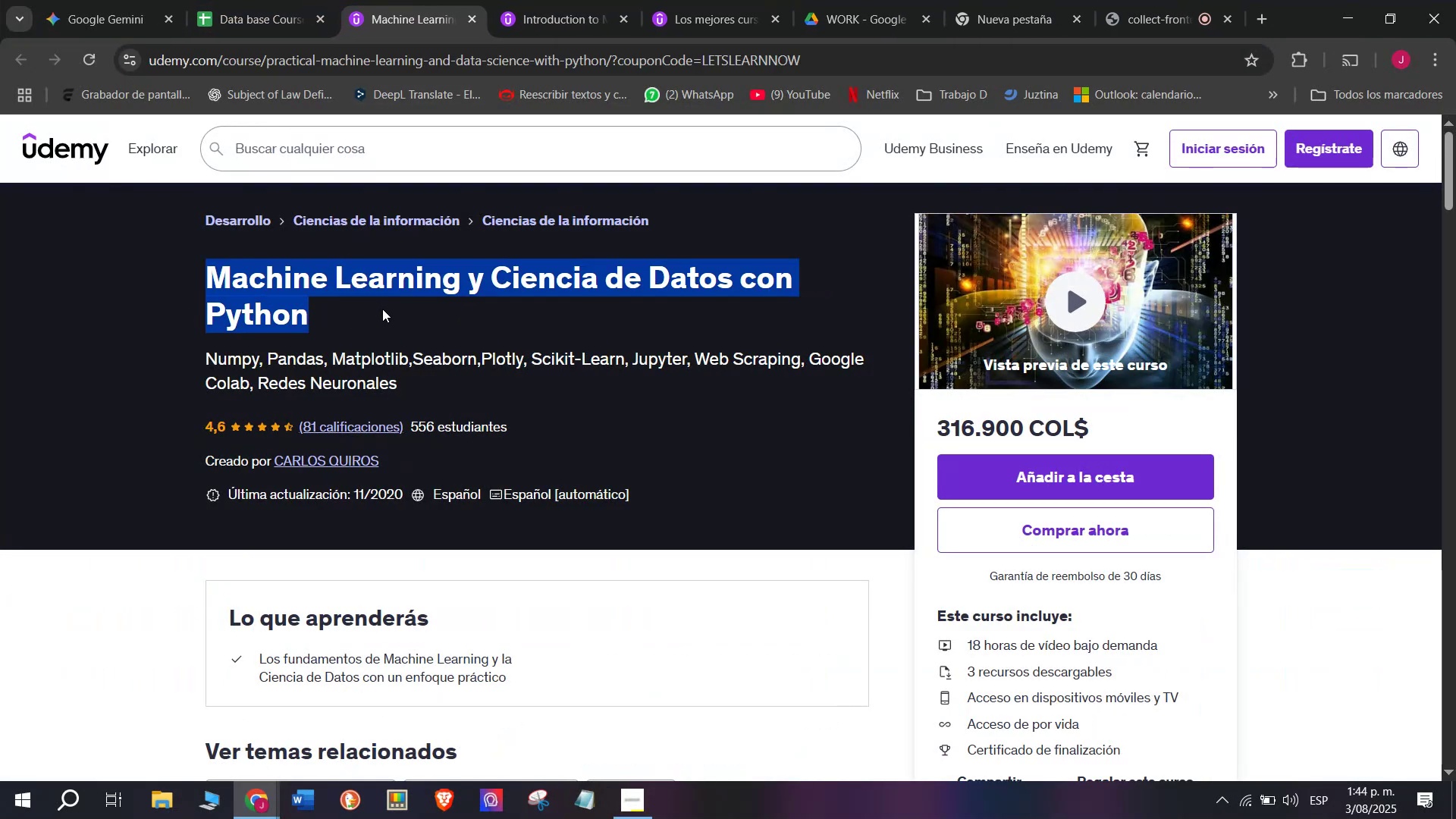 
key(Control+ControlLeft)
 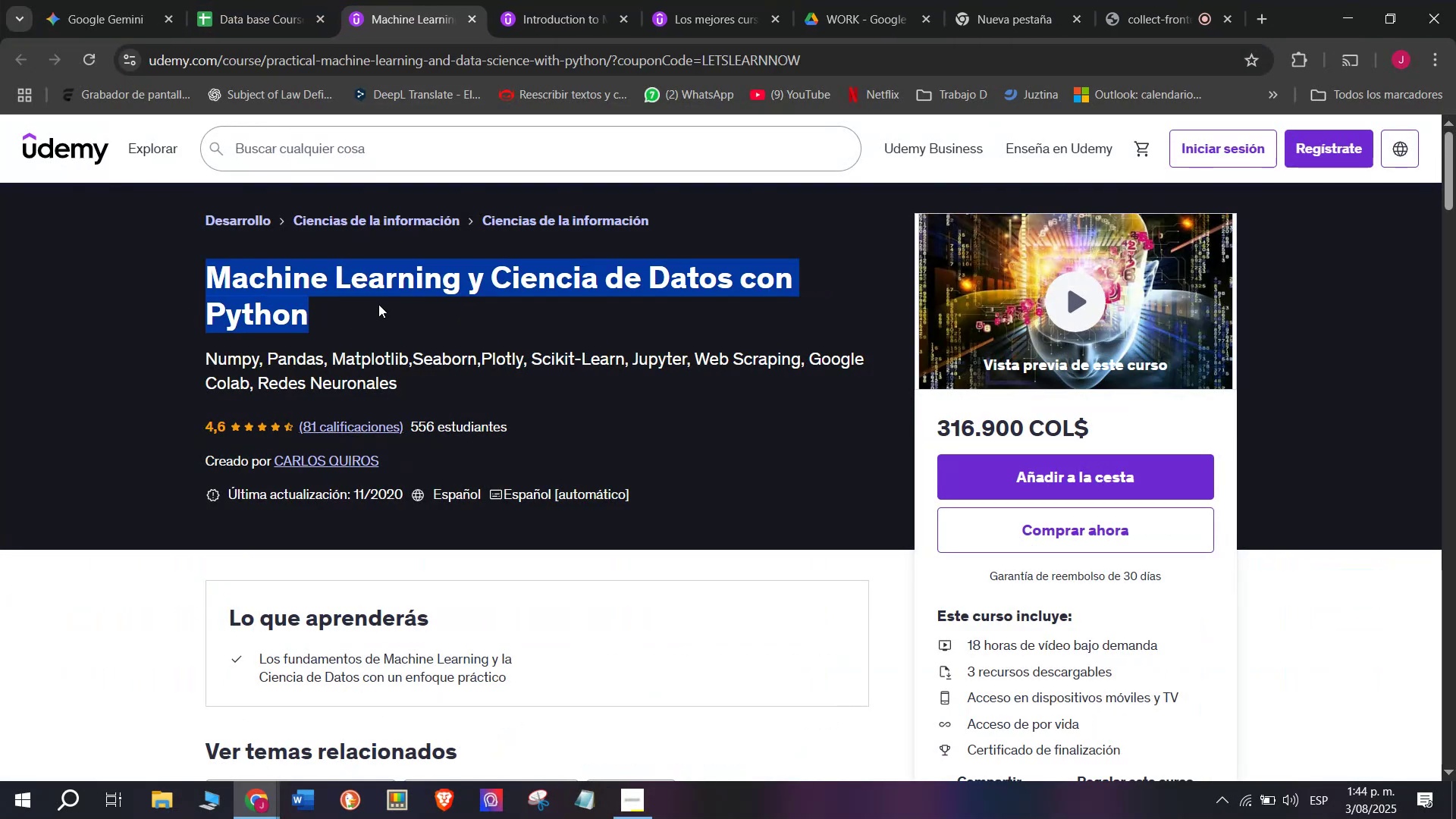 
key(Control+C)
 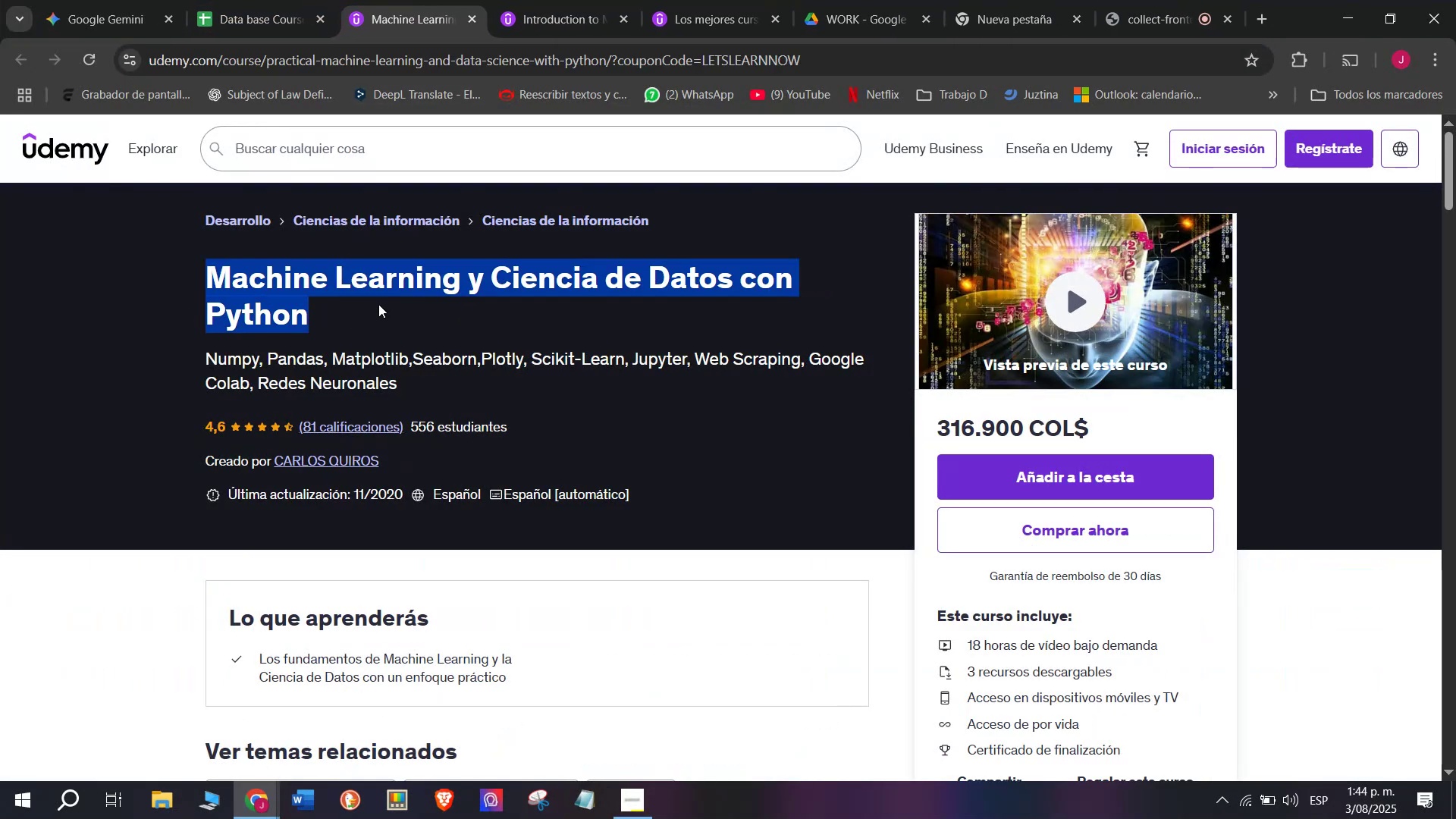 
key(Break)
 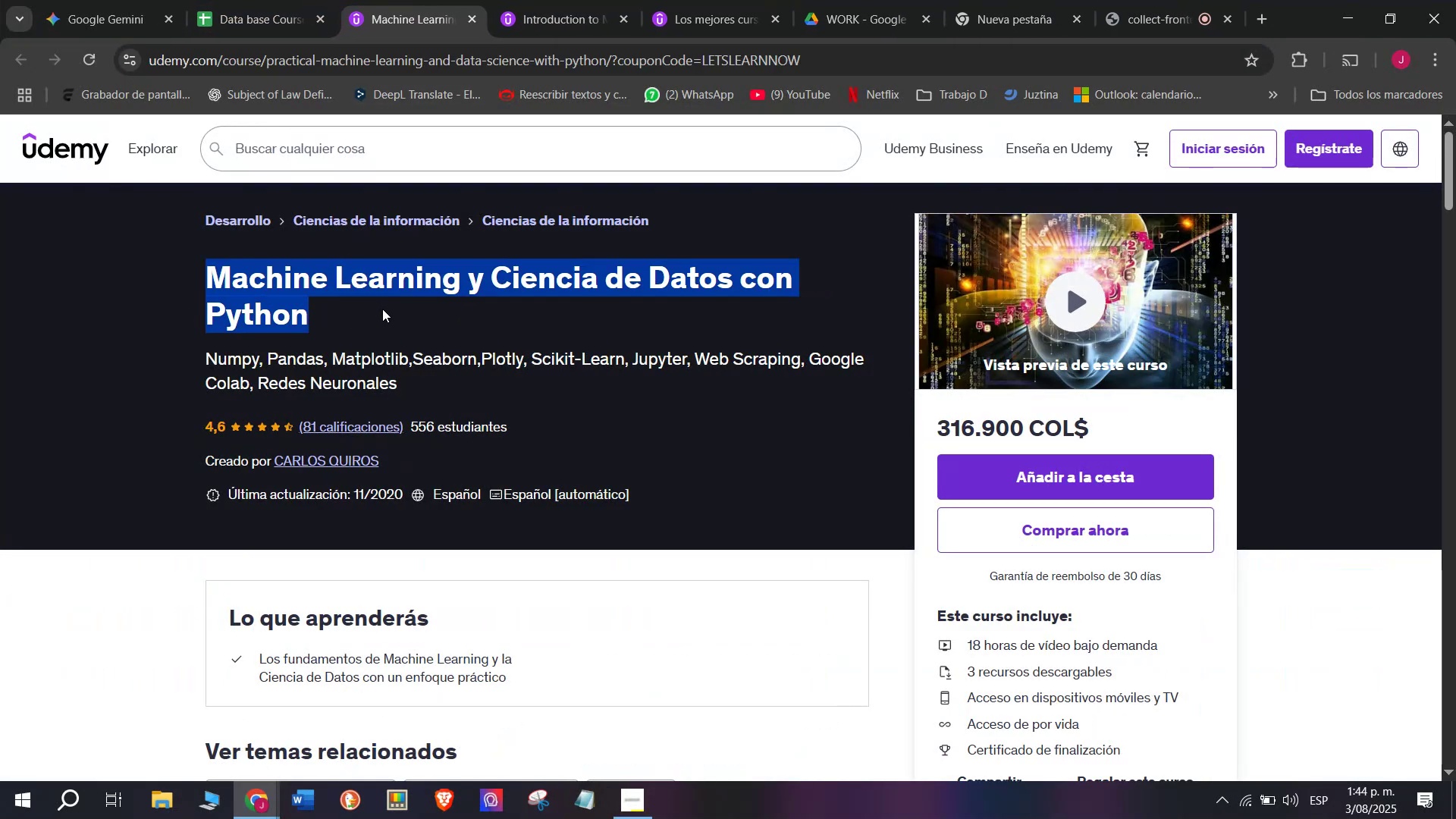 
key(Control+ControlLeft)
 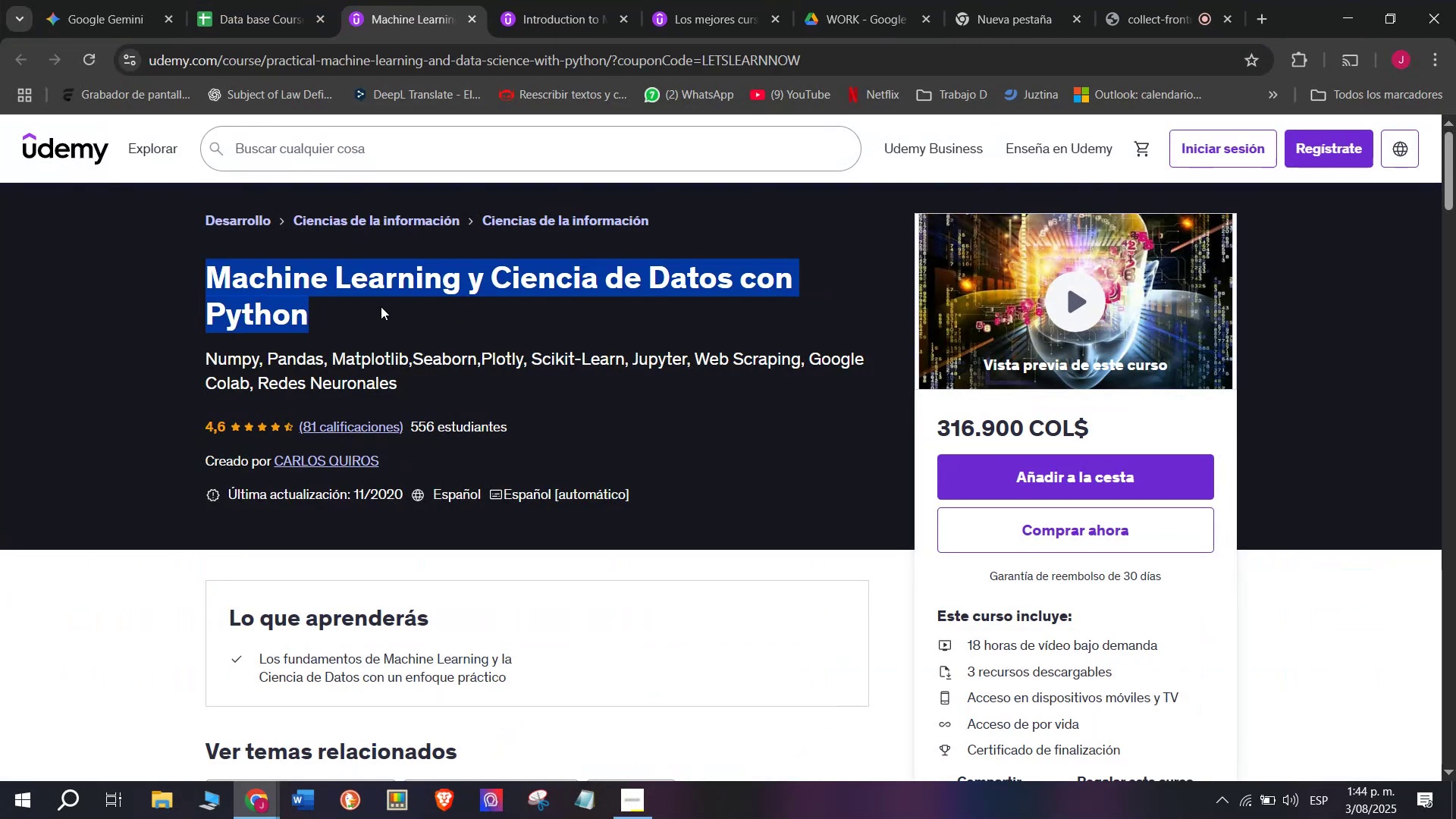 
key(Control+C)
 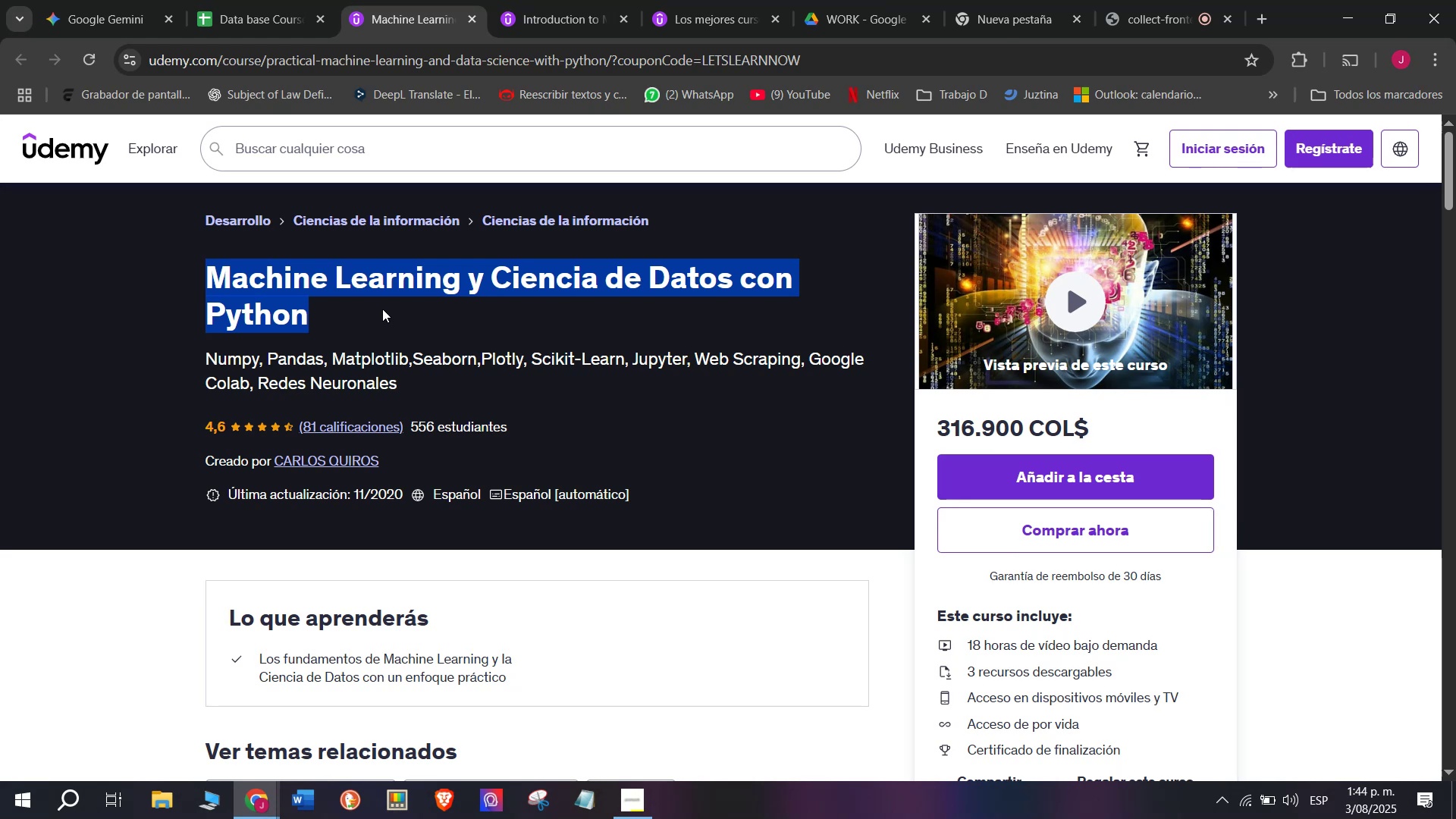 
wait(11.67)
 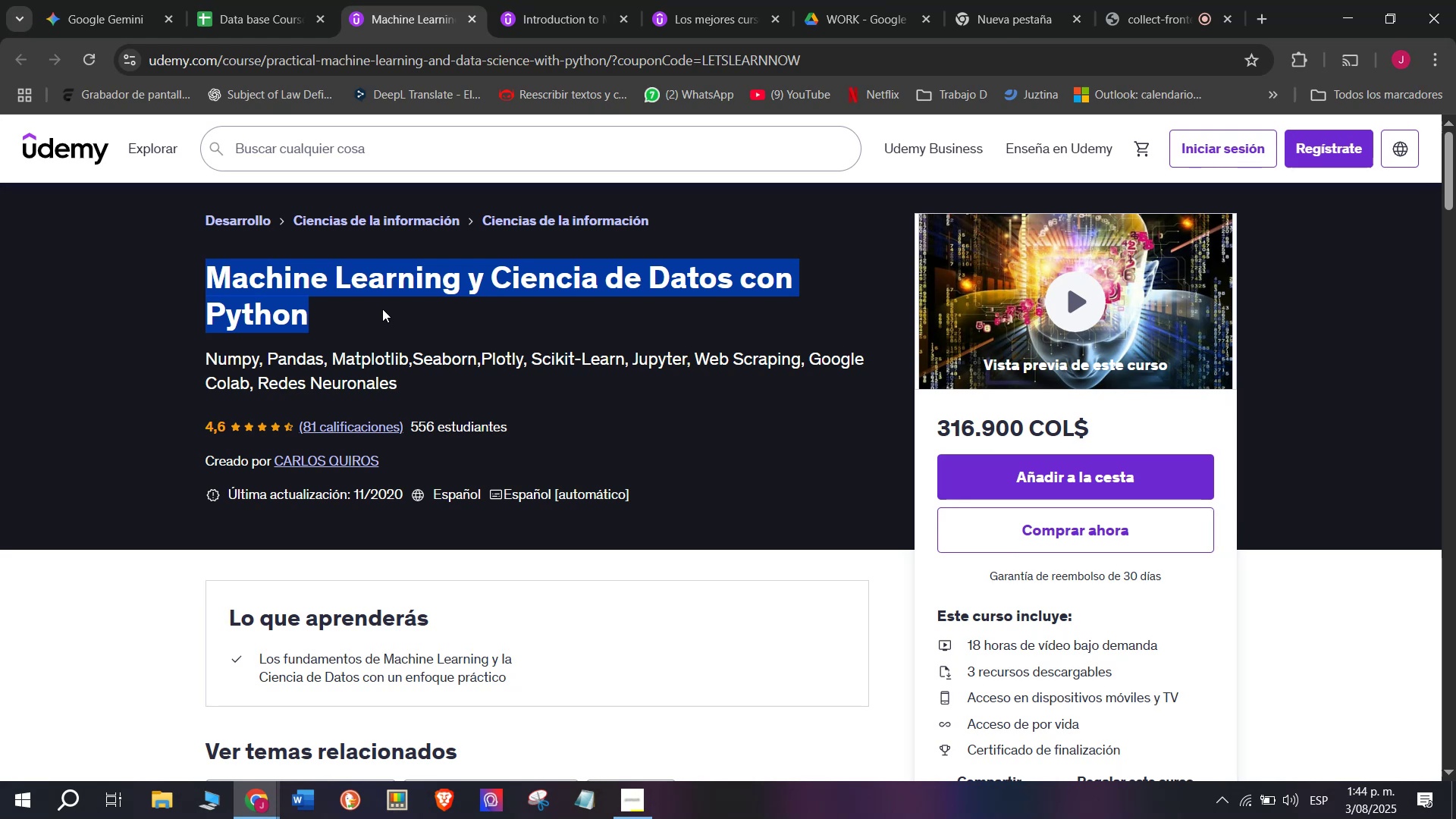 
key(Control+ControlLeft)
 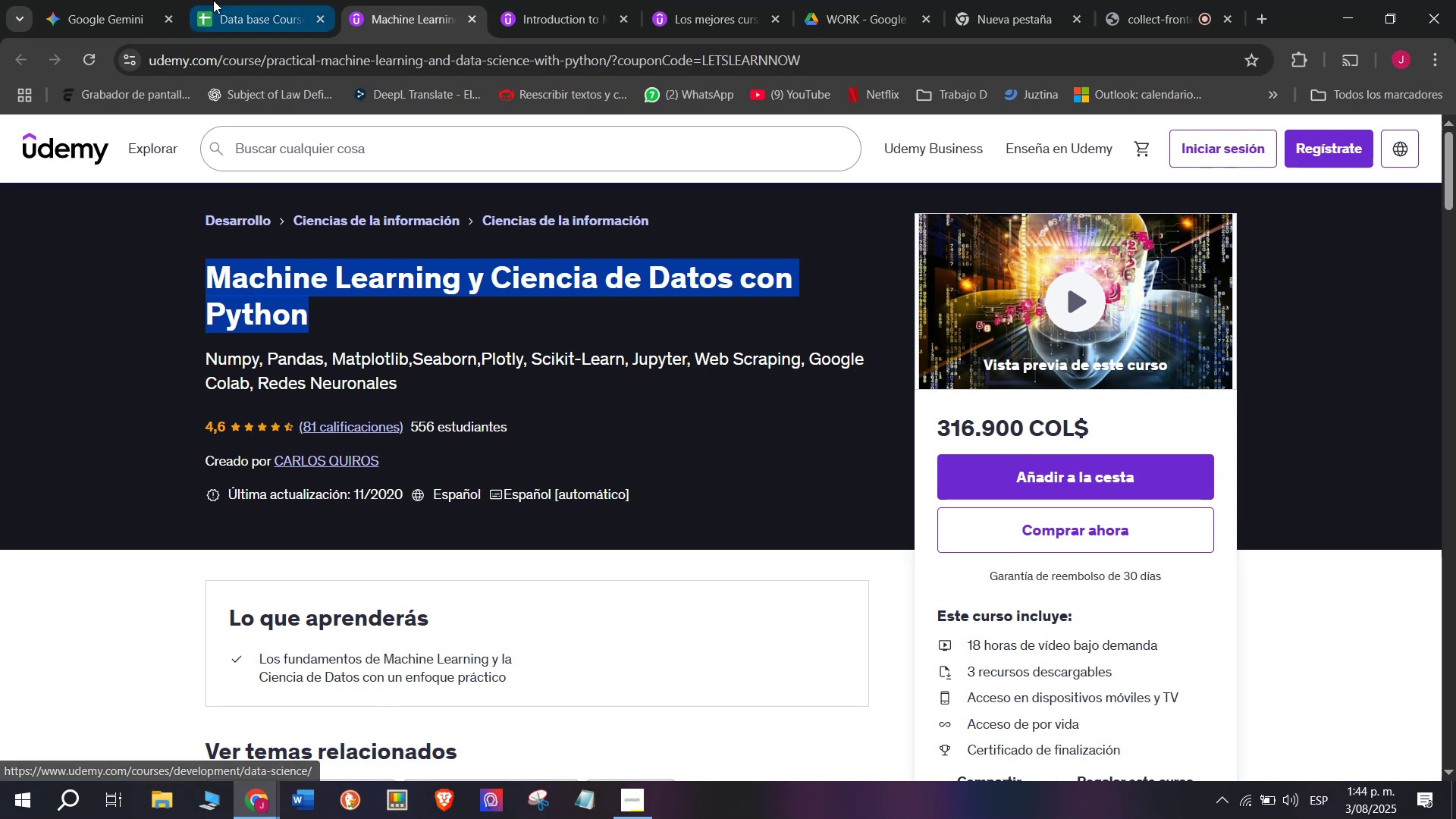 
key(Break)
 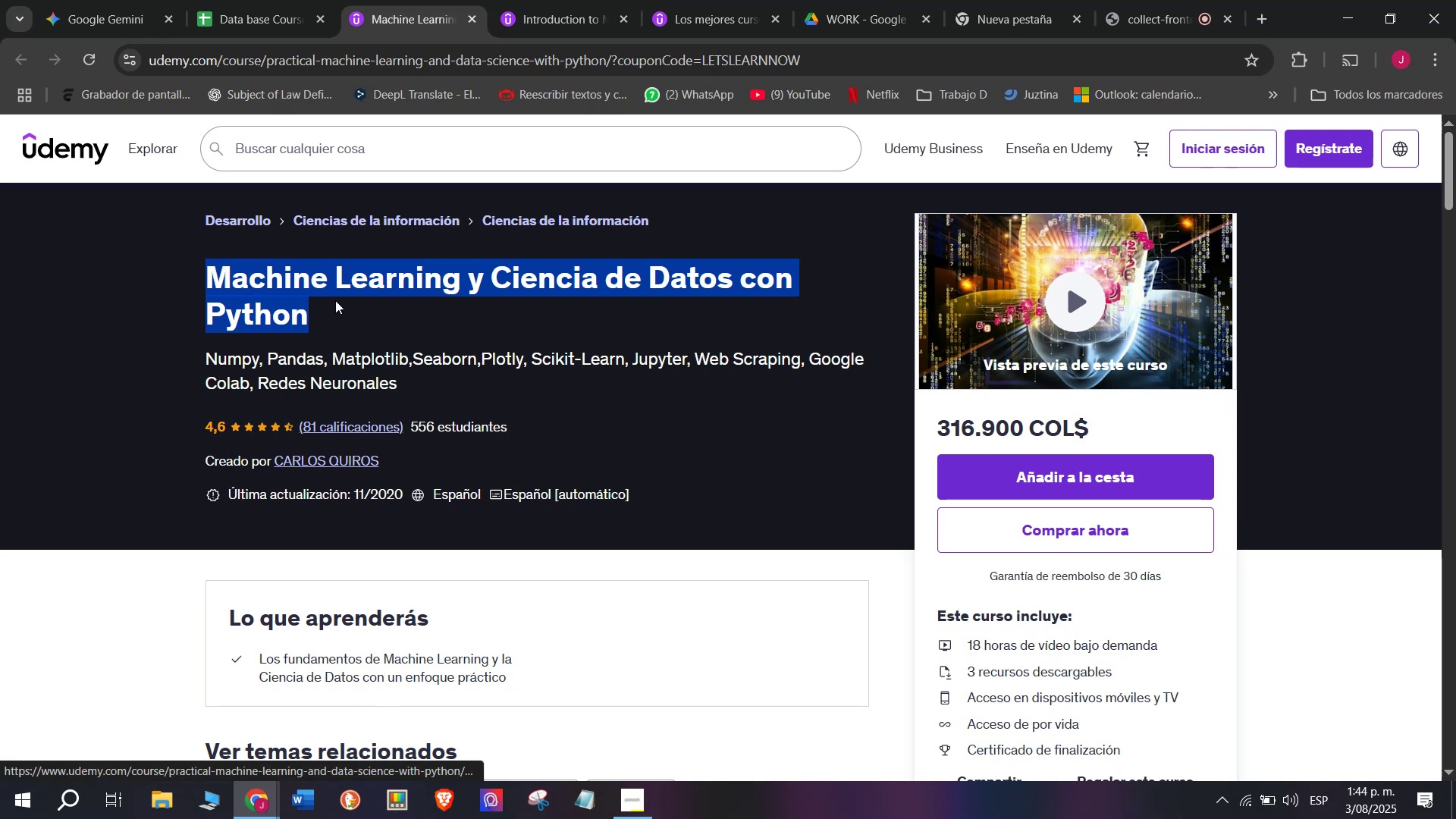 
key(Control+C)
 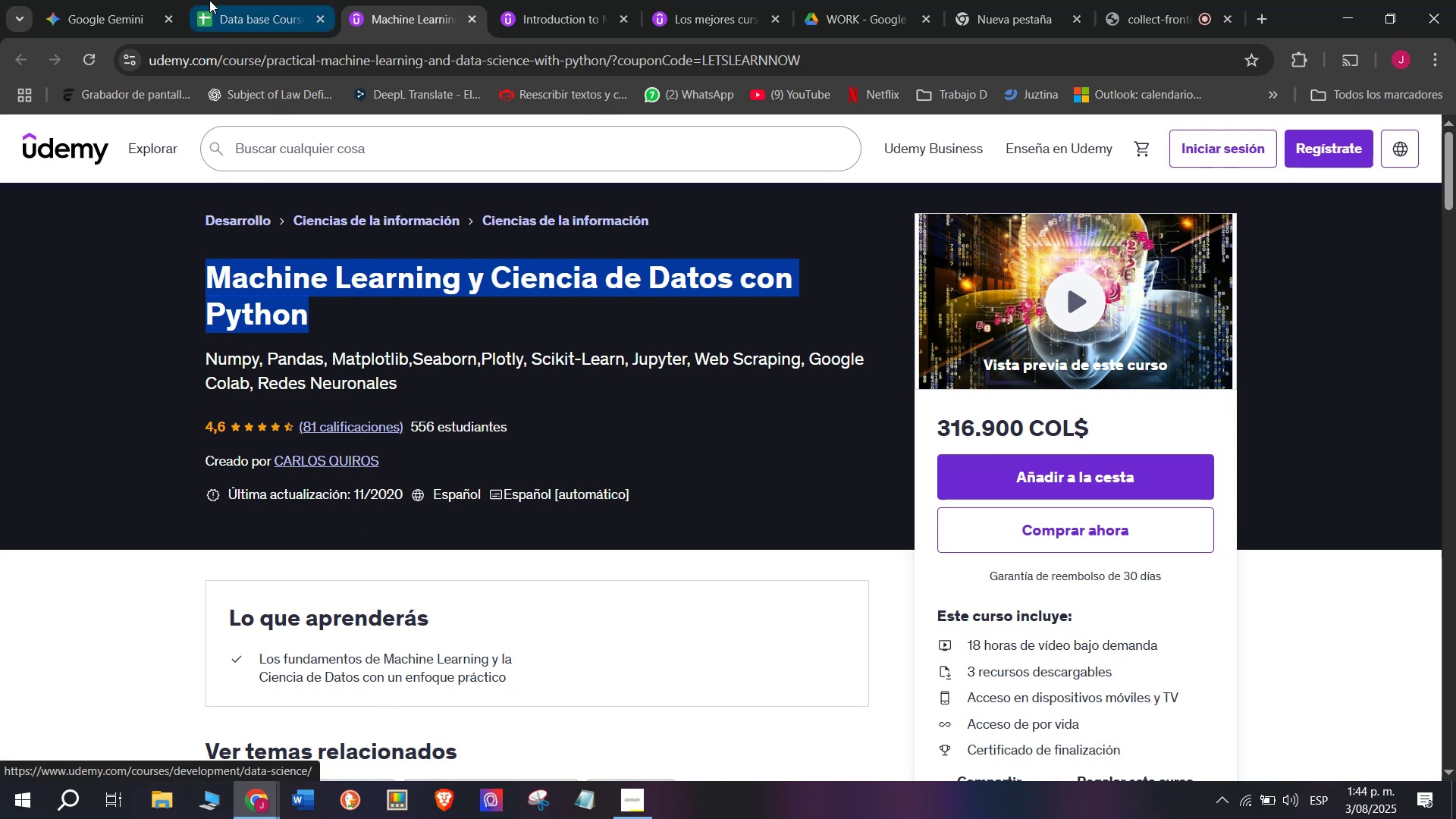 
left_click([213, 0])
 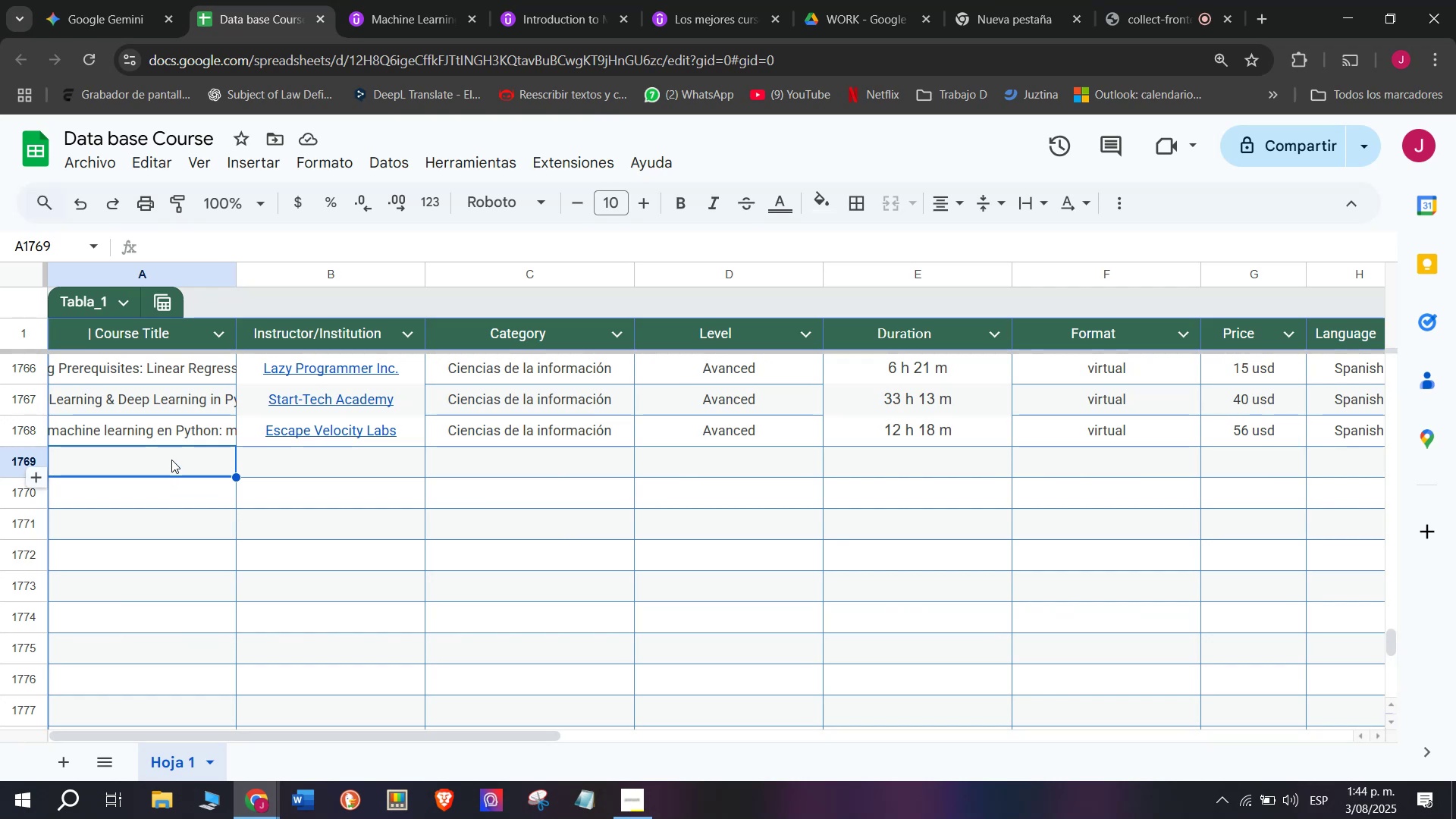 
double_click([171, 460])
 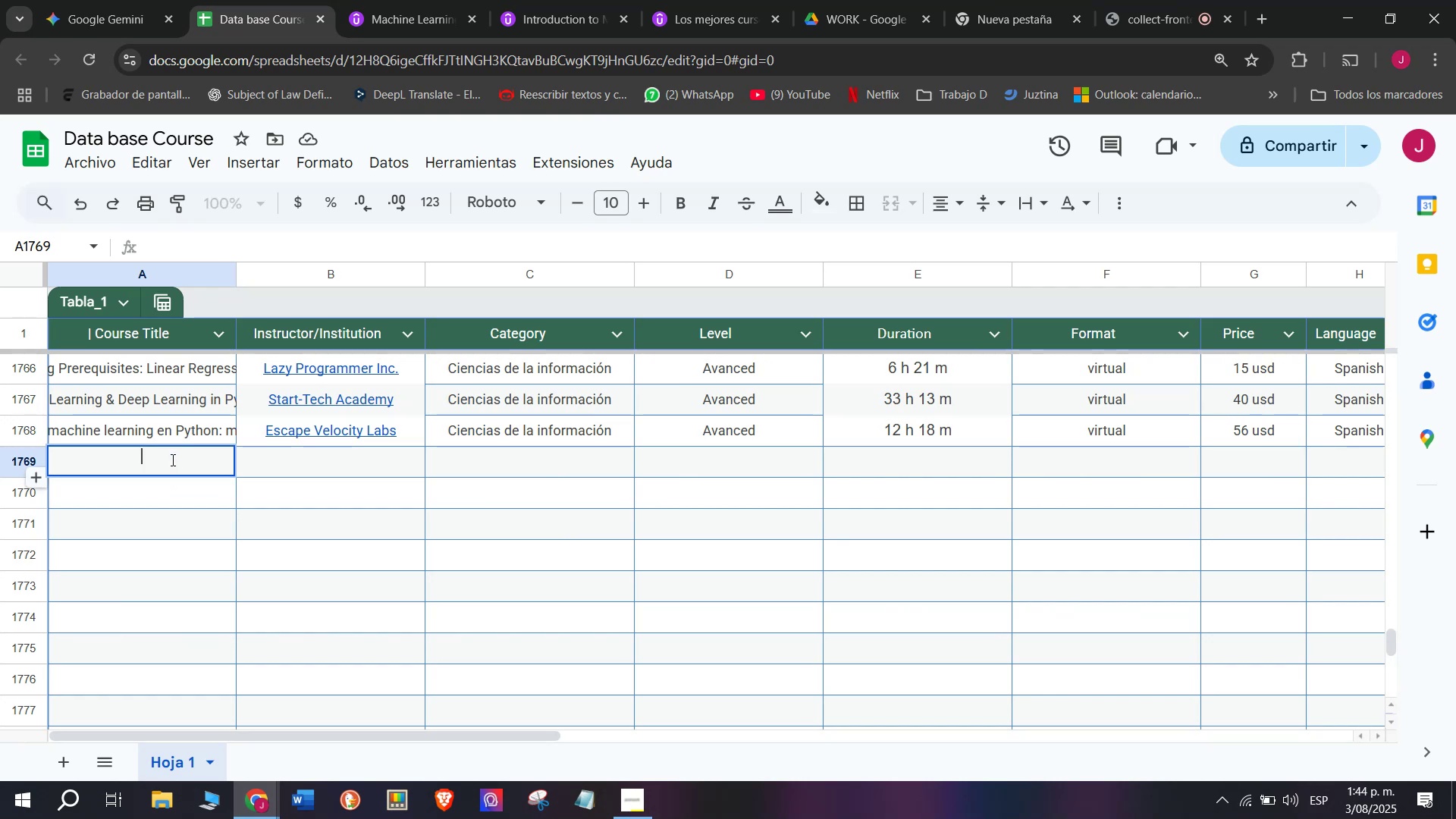 
key(Z)
 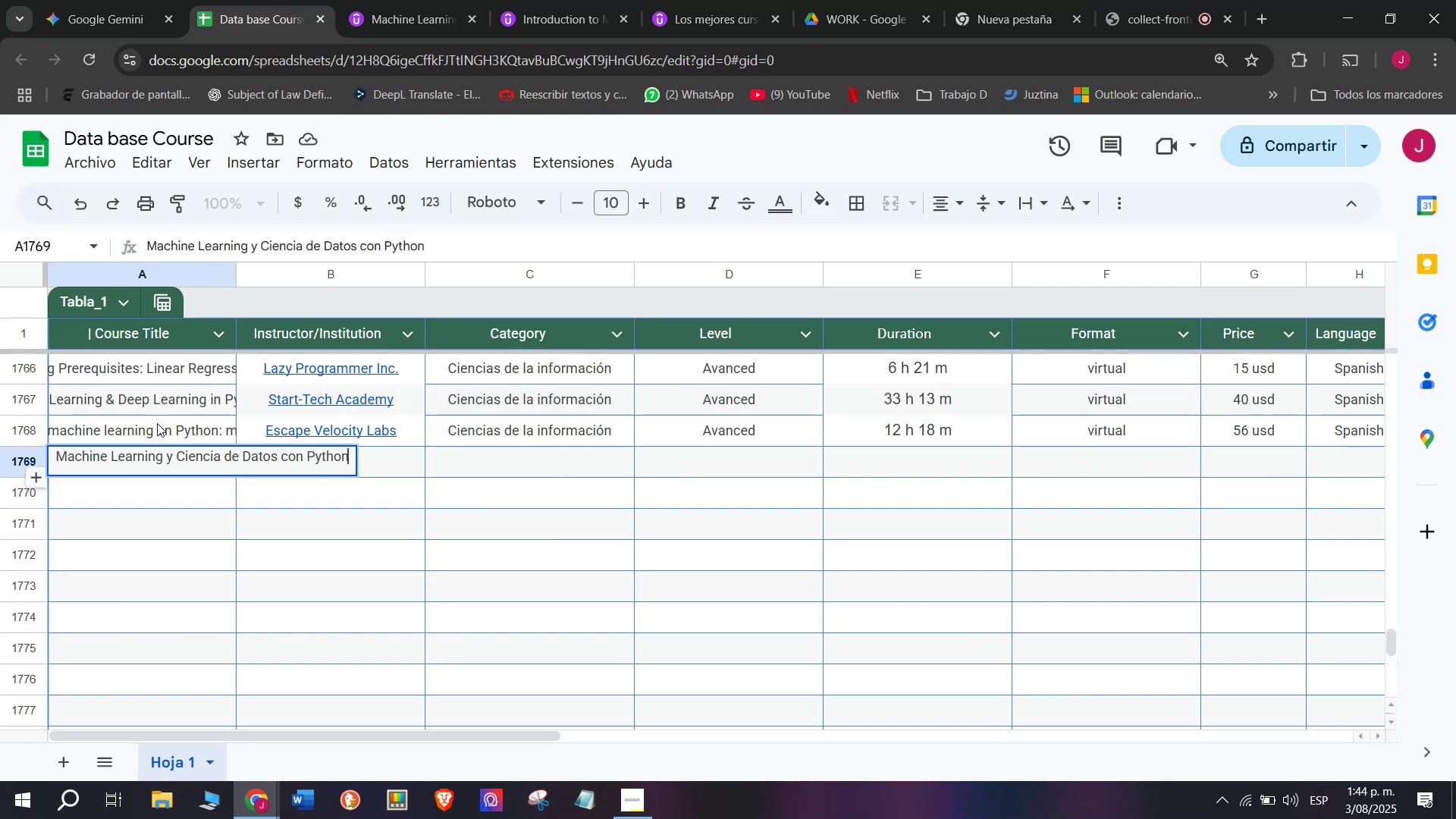 
key(Control+V)
 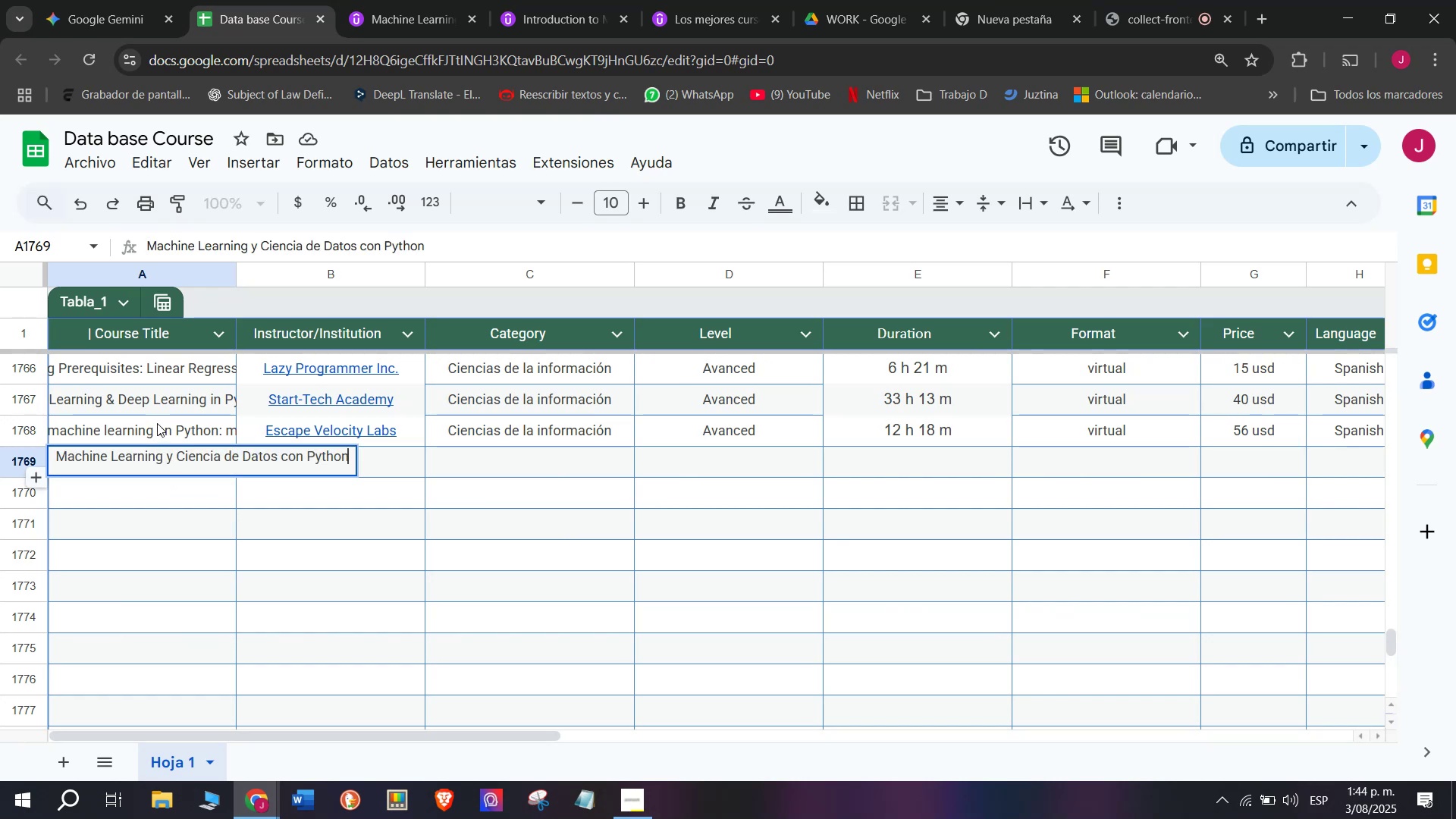 
key(Control+ControlLeft)
 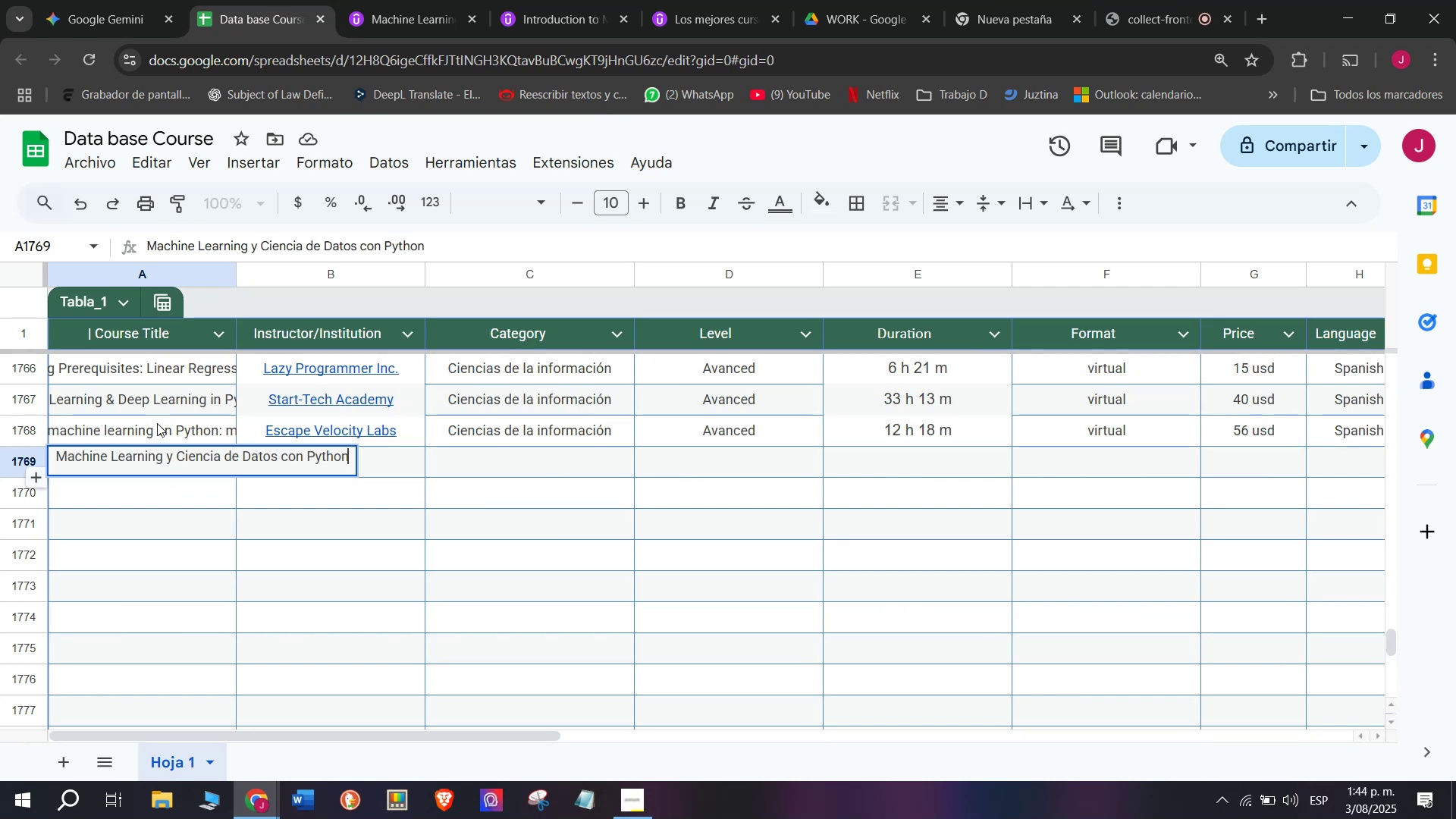 
left_click([157, 423])
 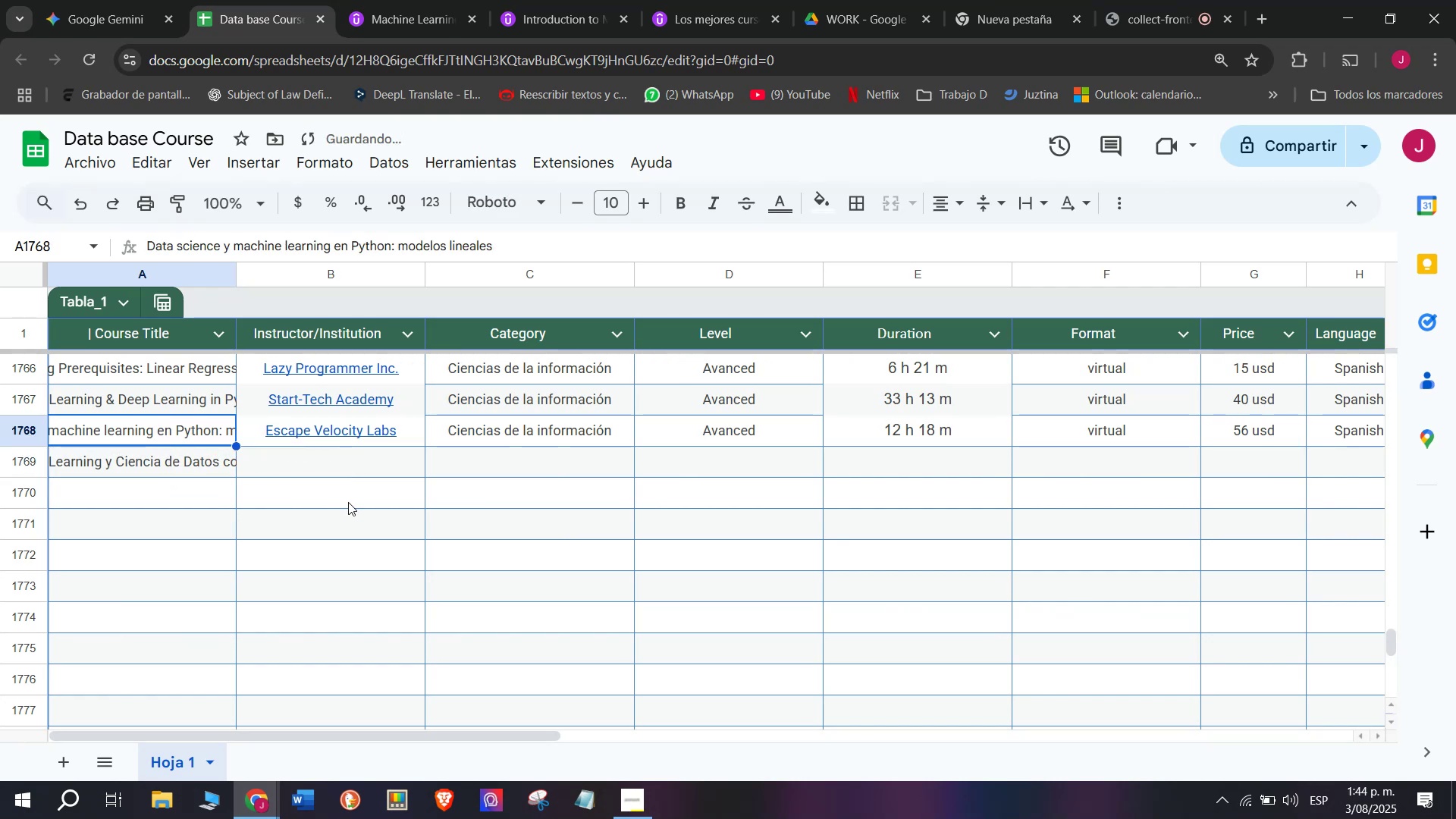 
left_click([348, 502])
 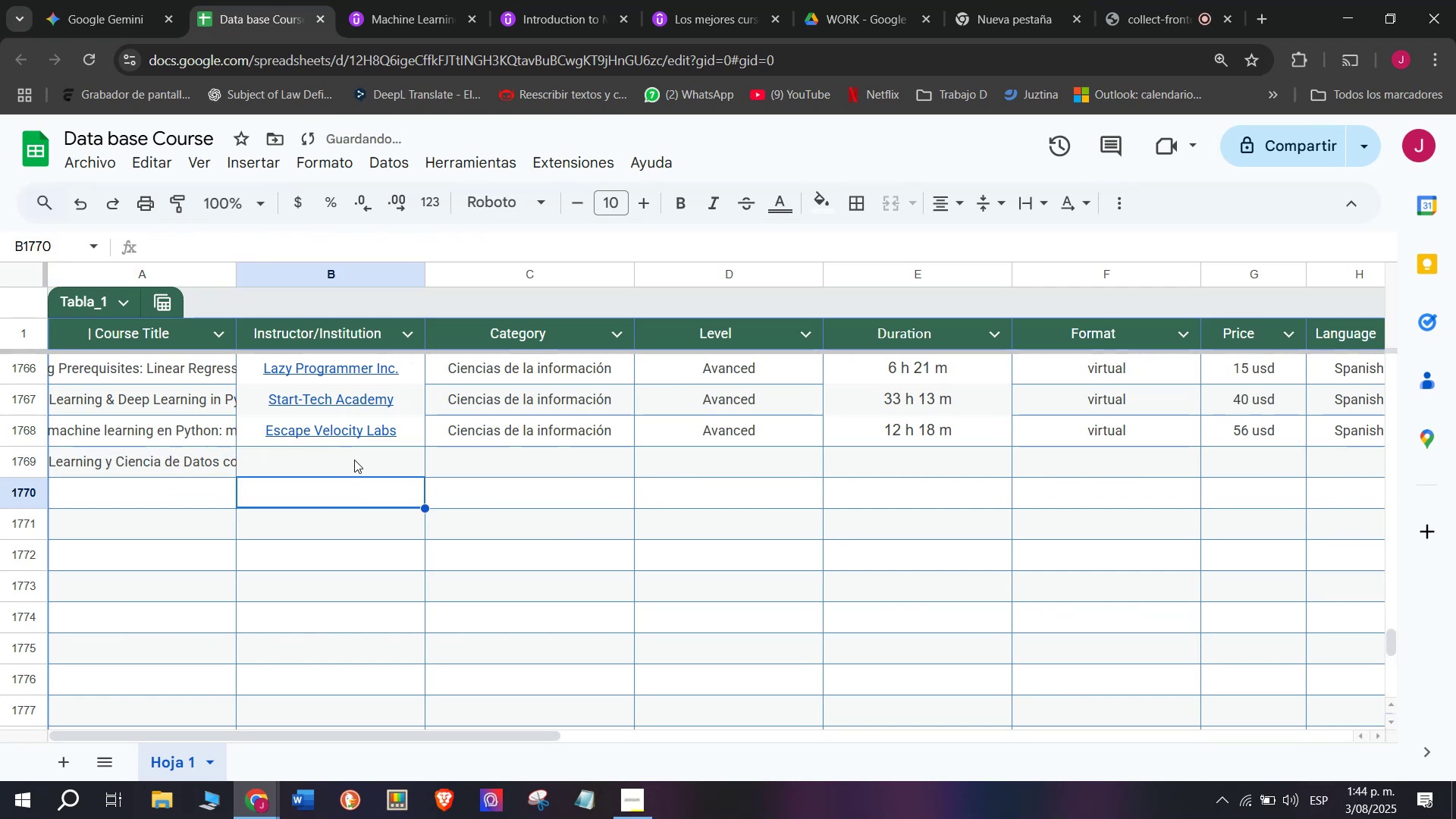 
left_click([354, 460])
 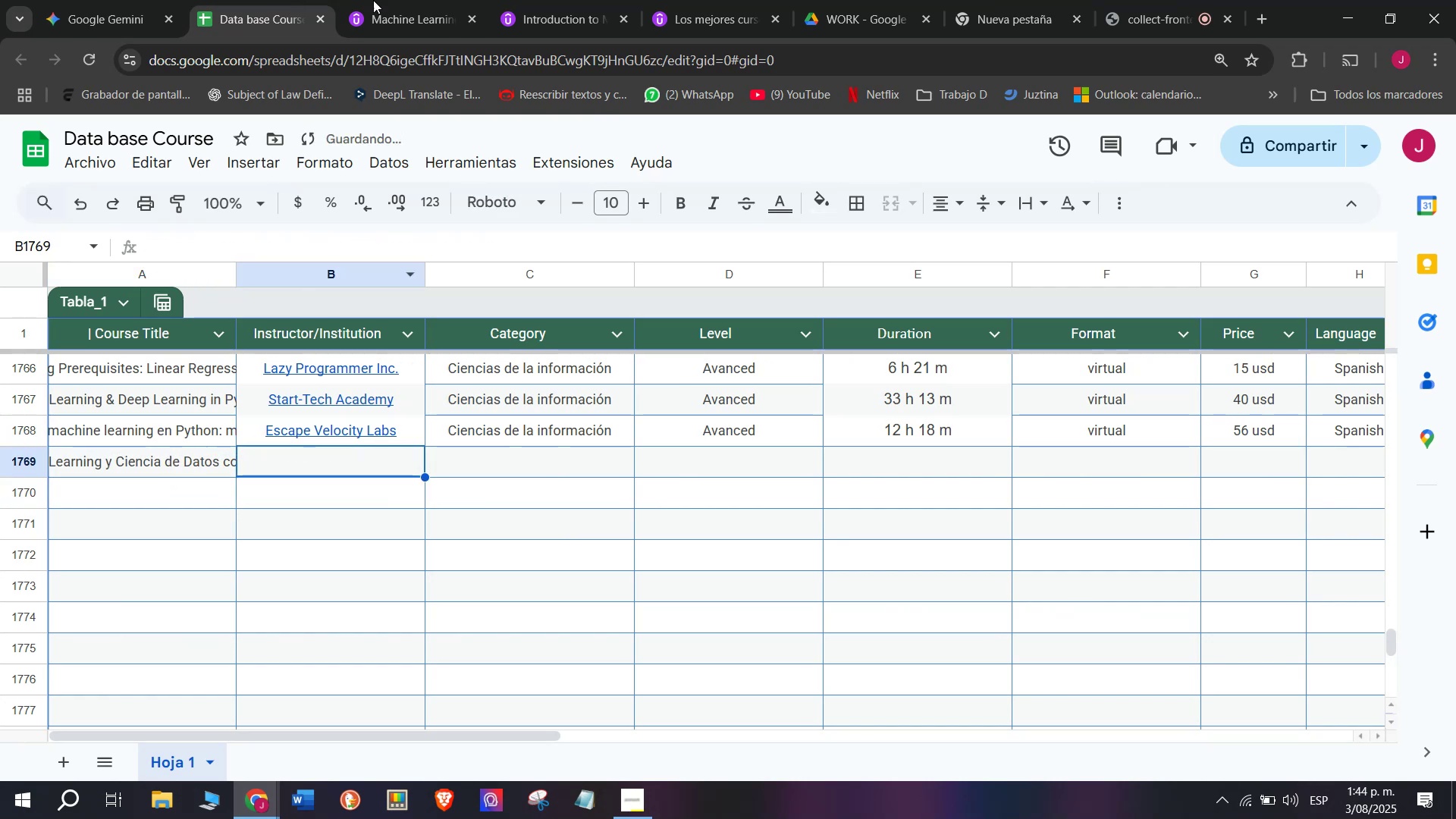 
left_click([384, 0])
 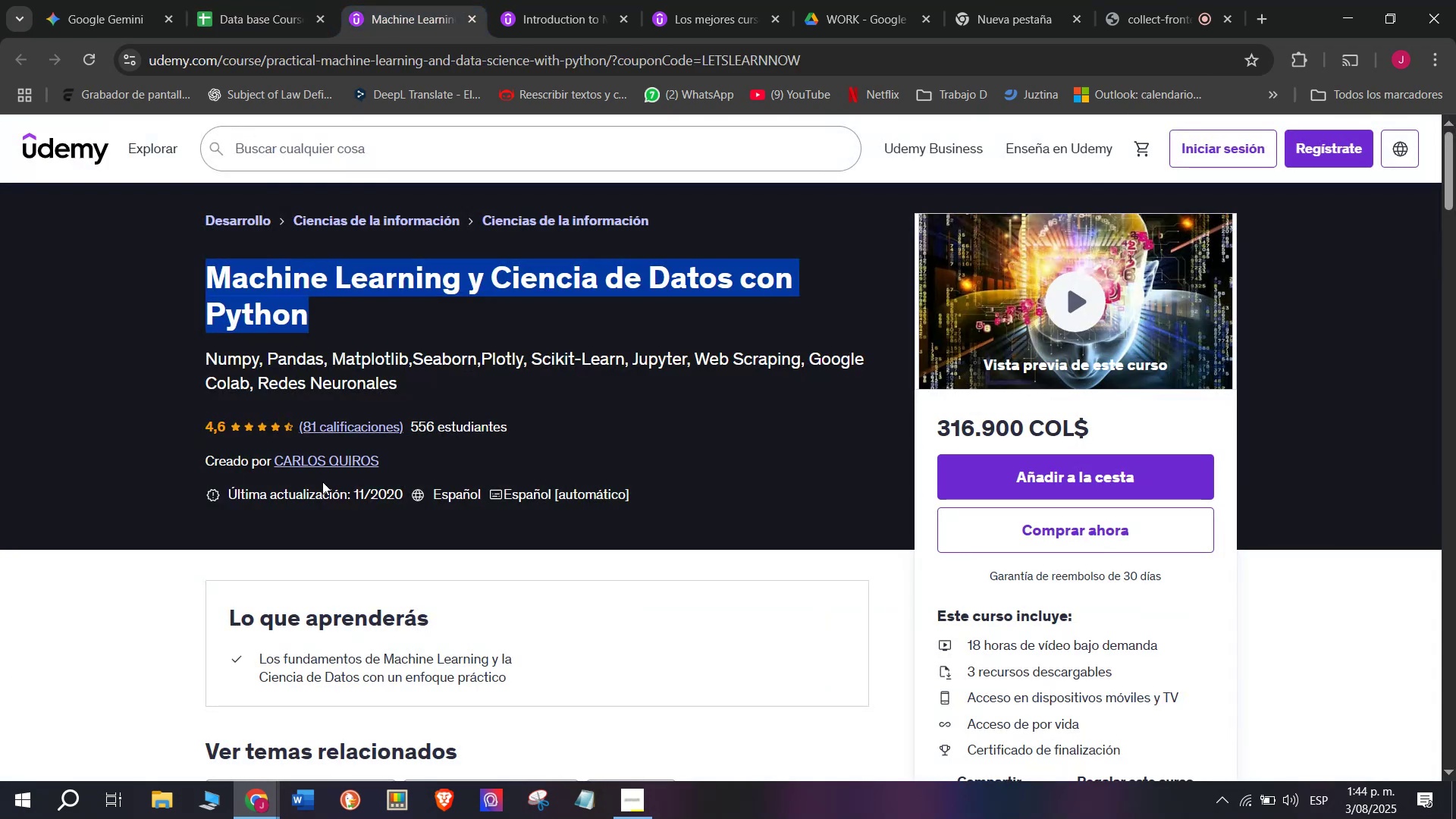 
left_click([324, 471])
 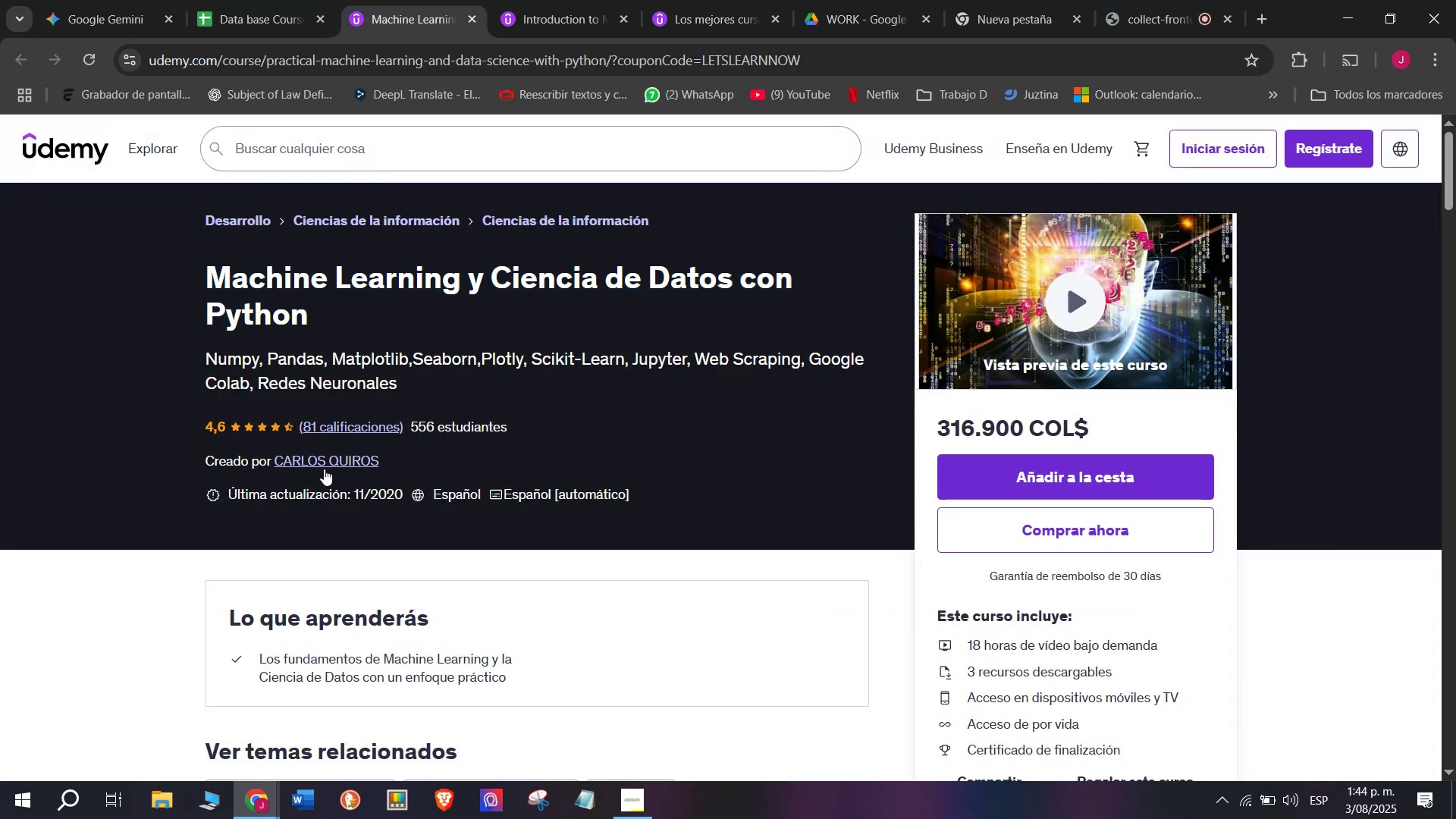 
left_click([324, 469])
 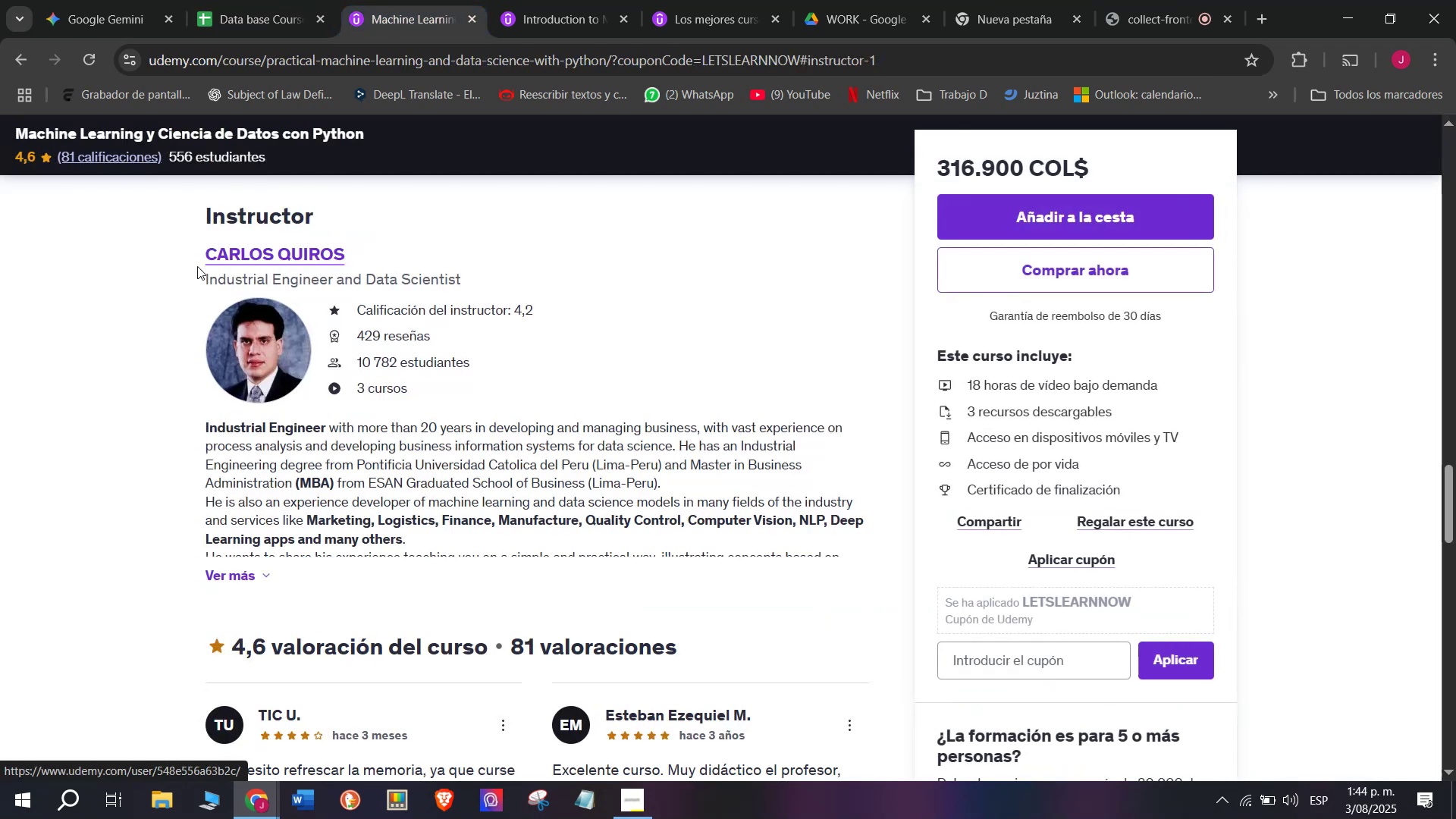 
left_click_drag(start_coordinate=[187, 249], to_coordinate=[381, 263])
 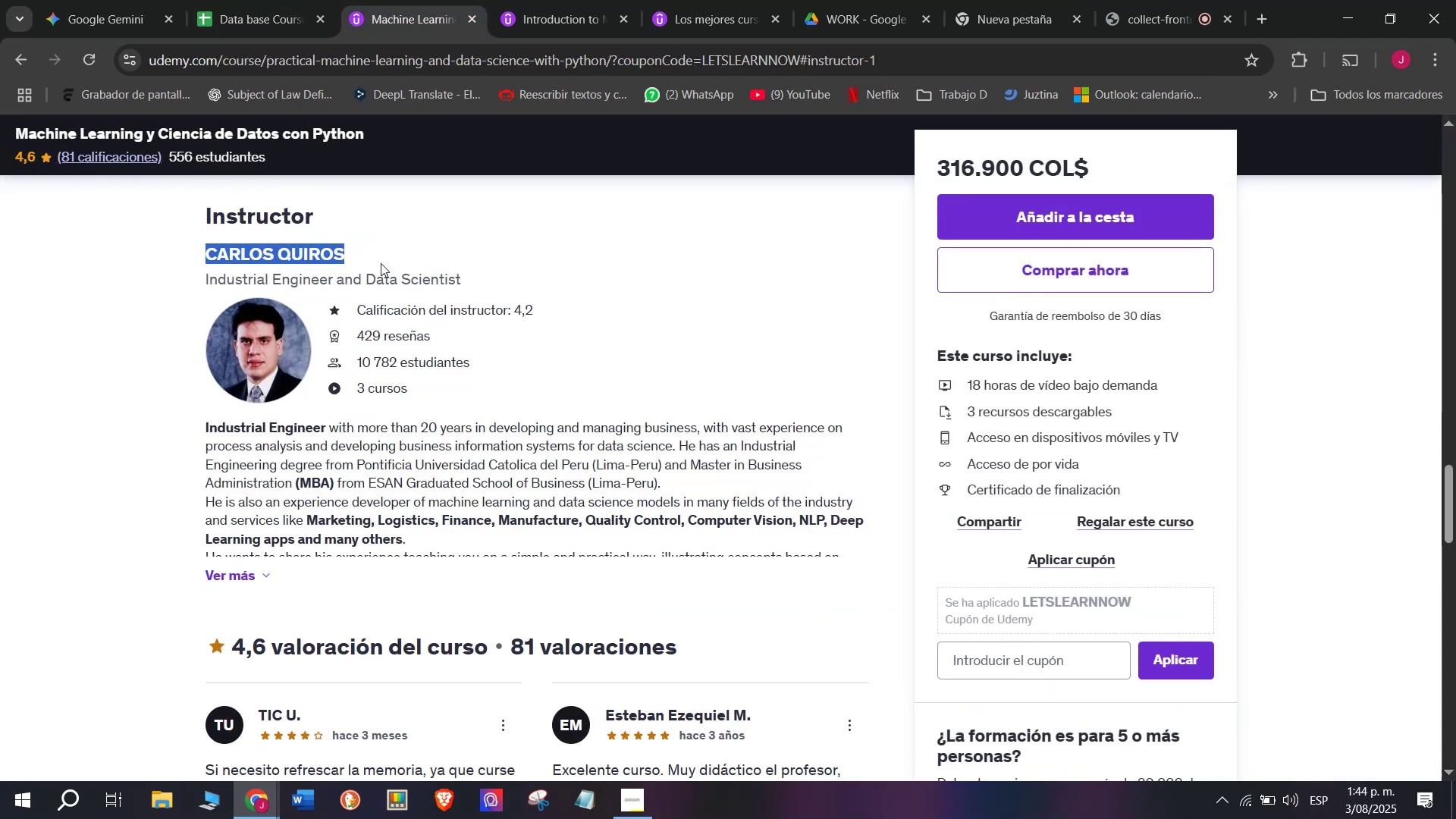 
key(Control+ControlLeft)
 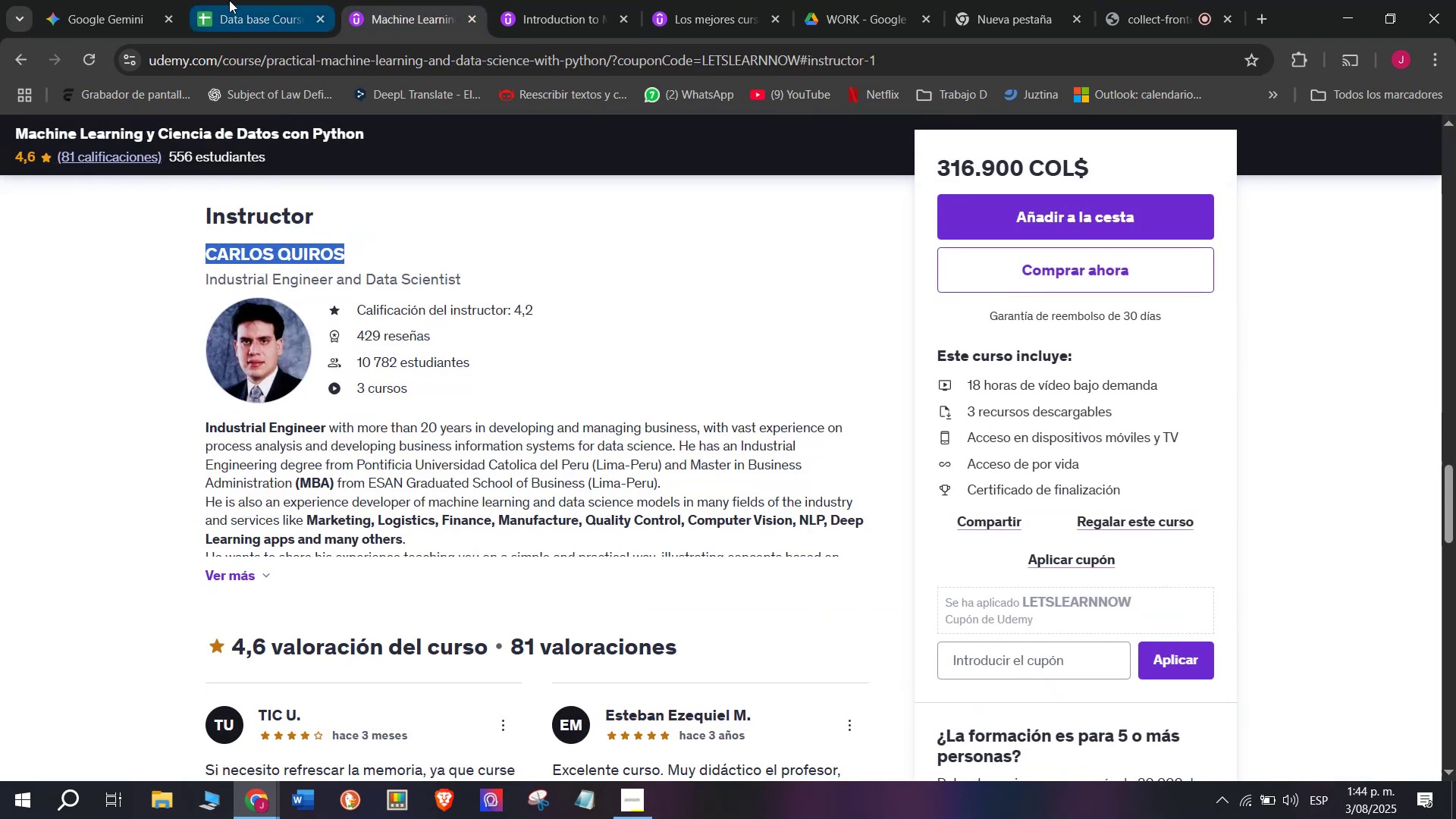 
key(Break)
 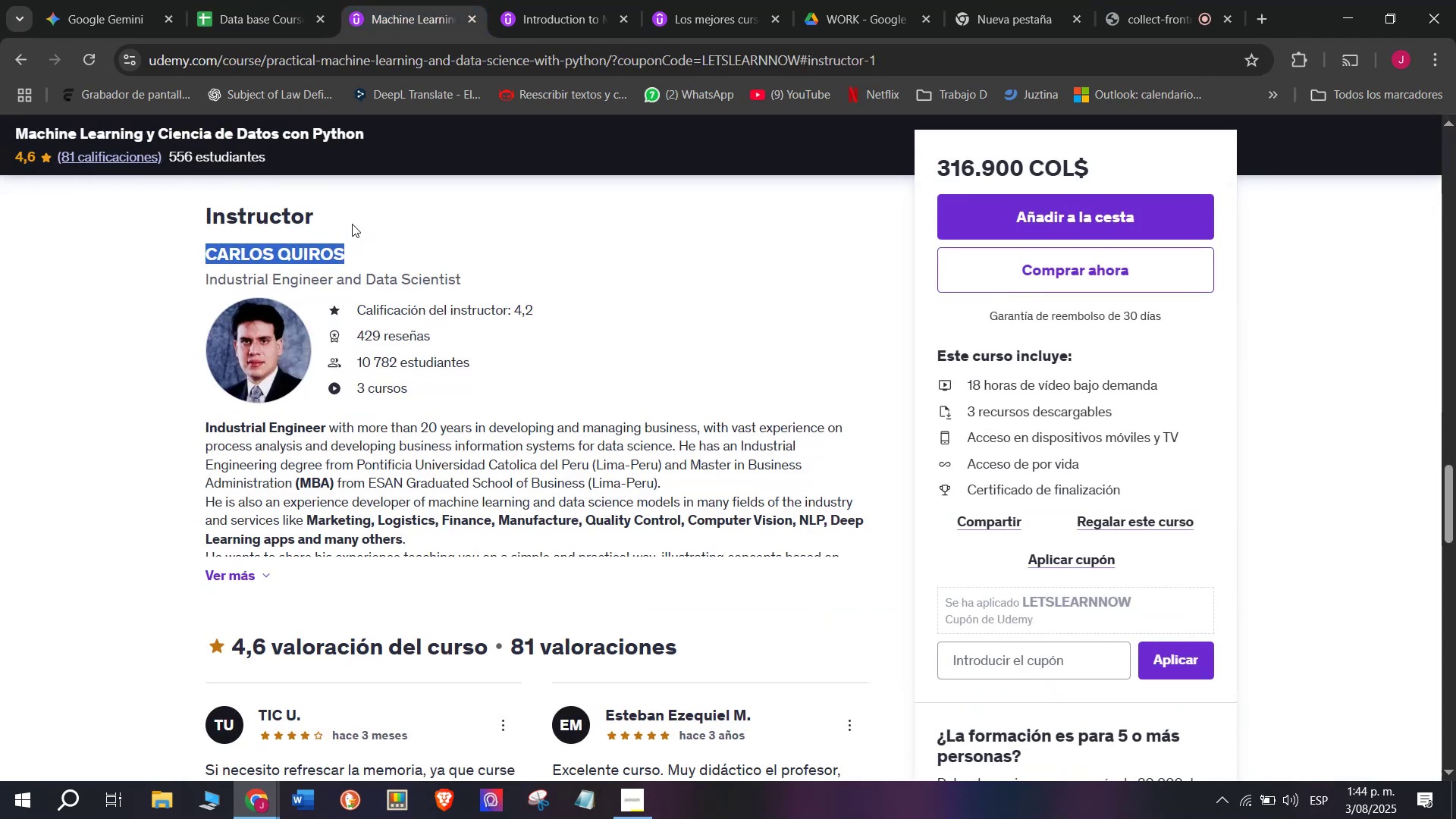 
key(Control+C)
 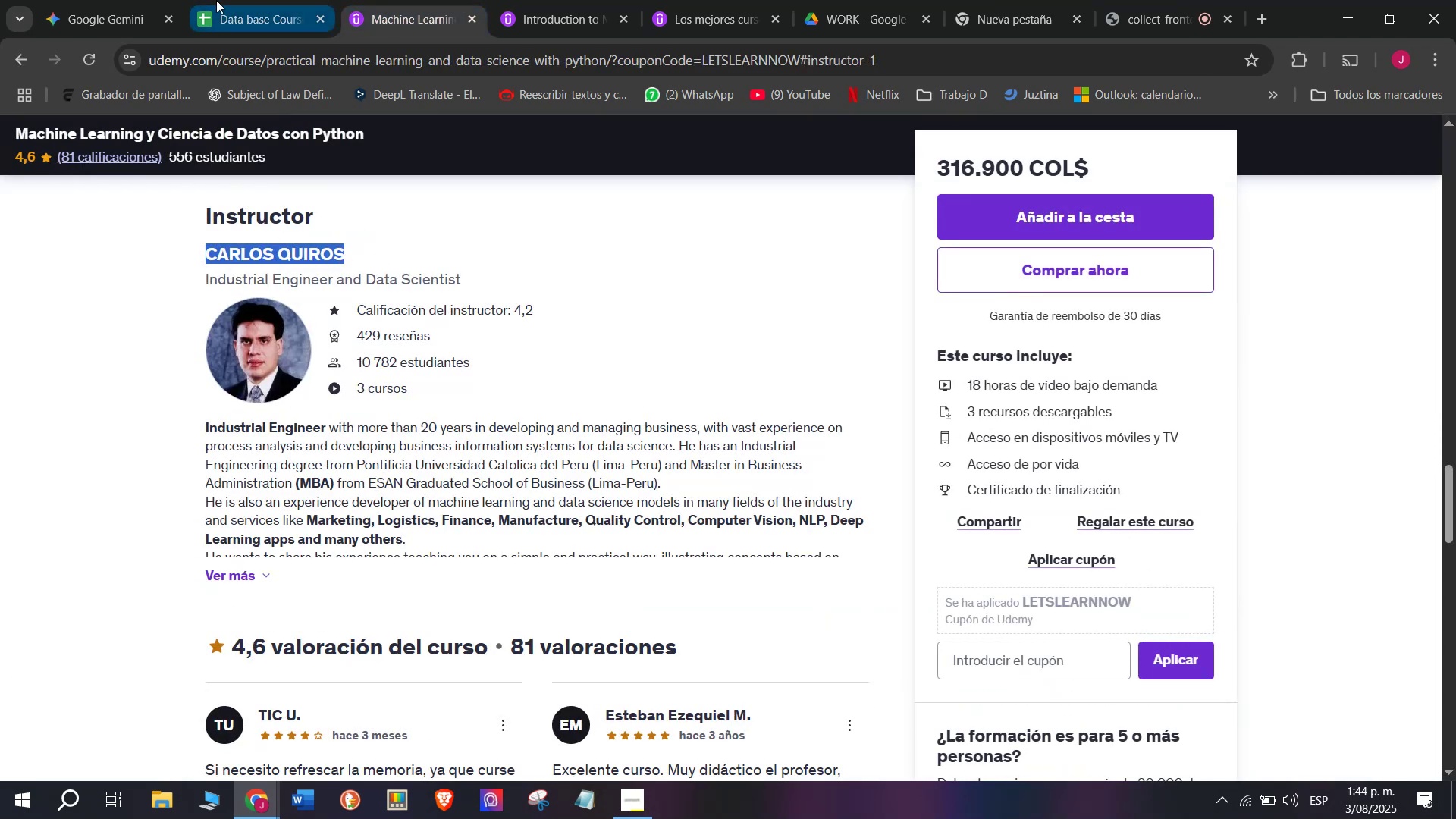 
left_click([229, 0])
 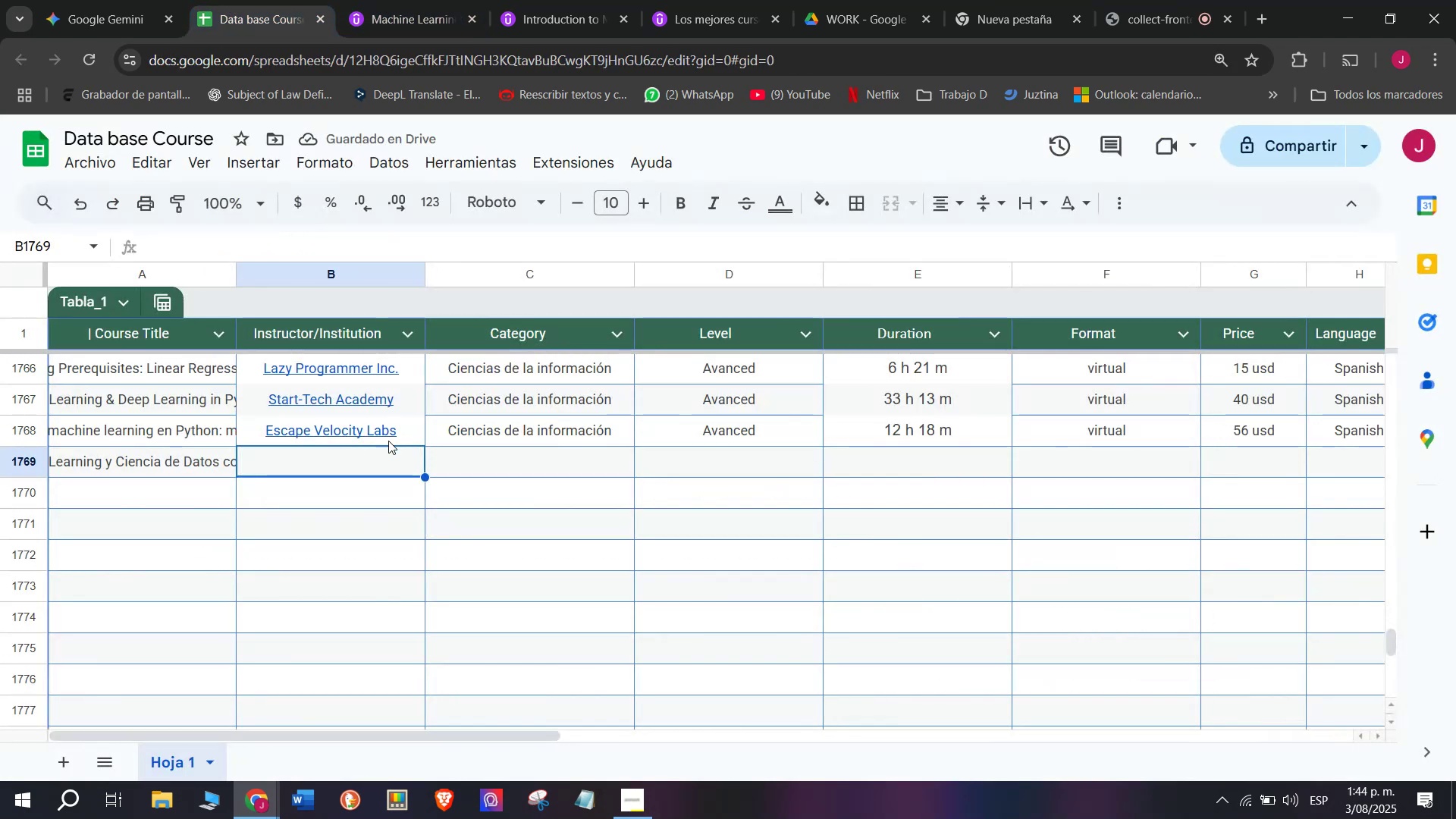 
key(Z)
 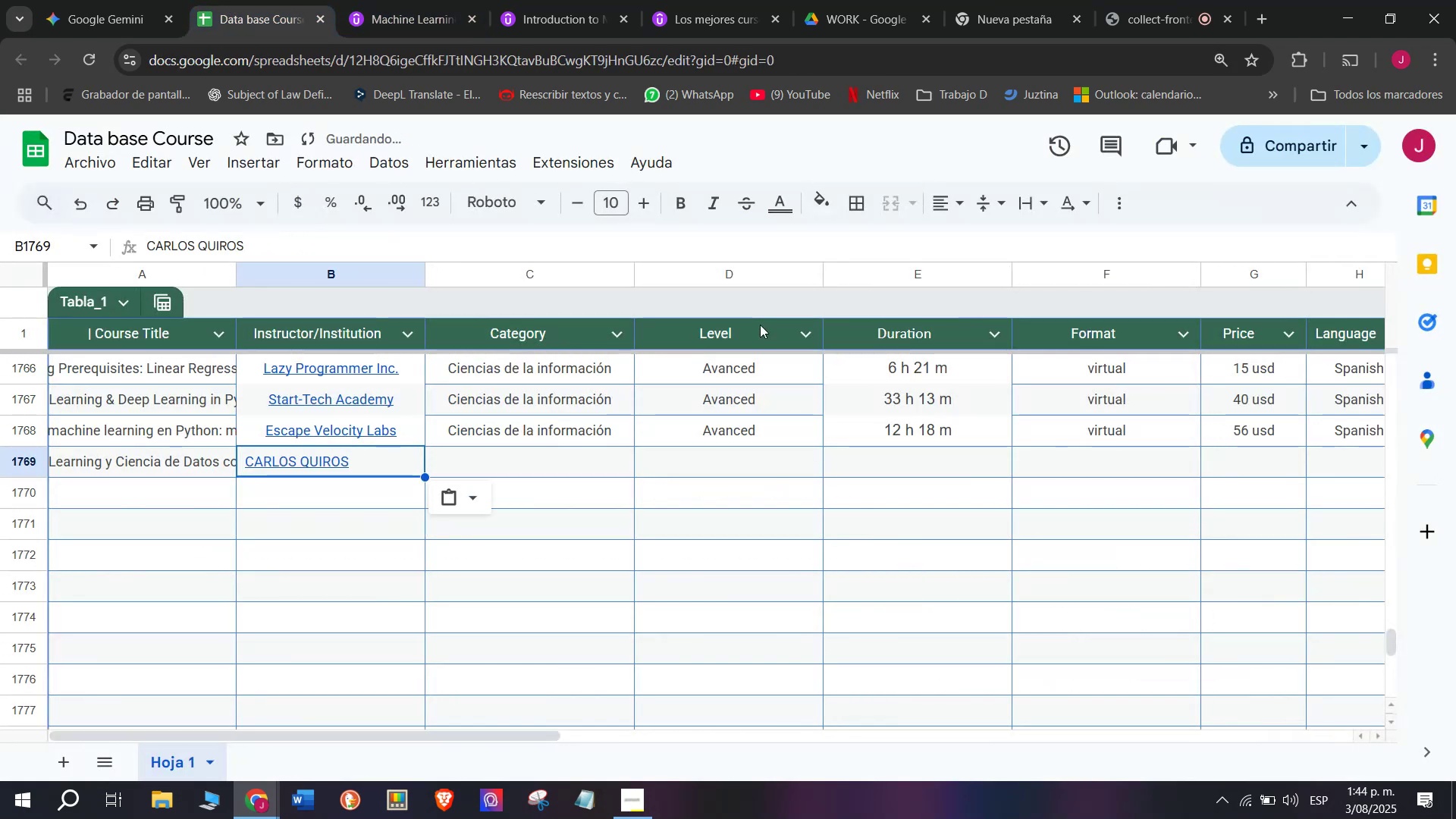 
key(Control+ControlLeft)
 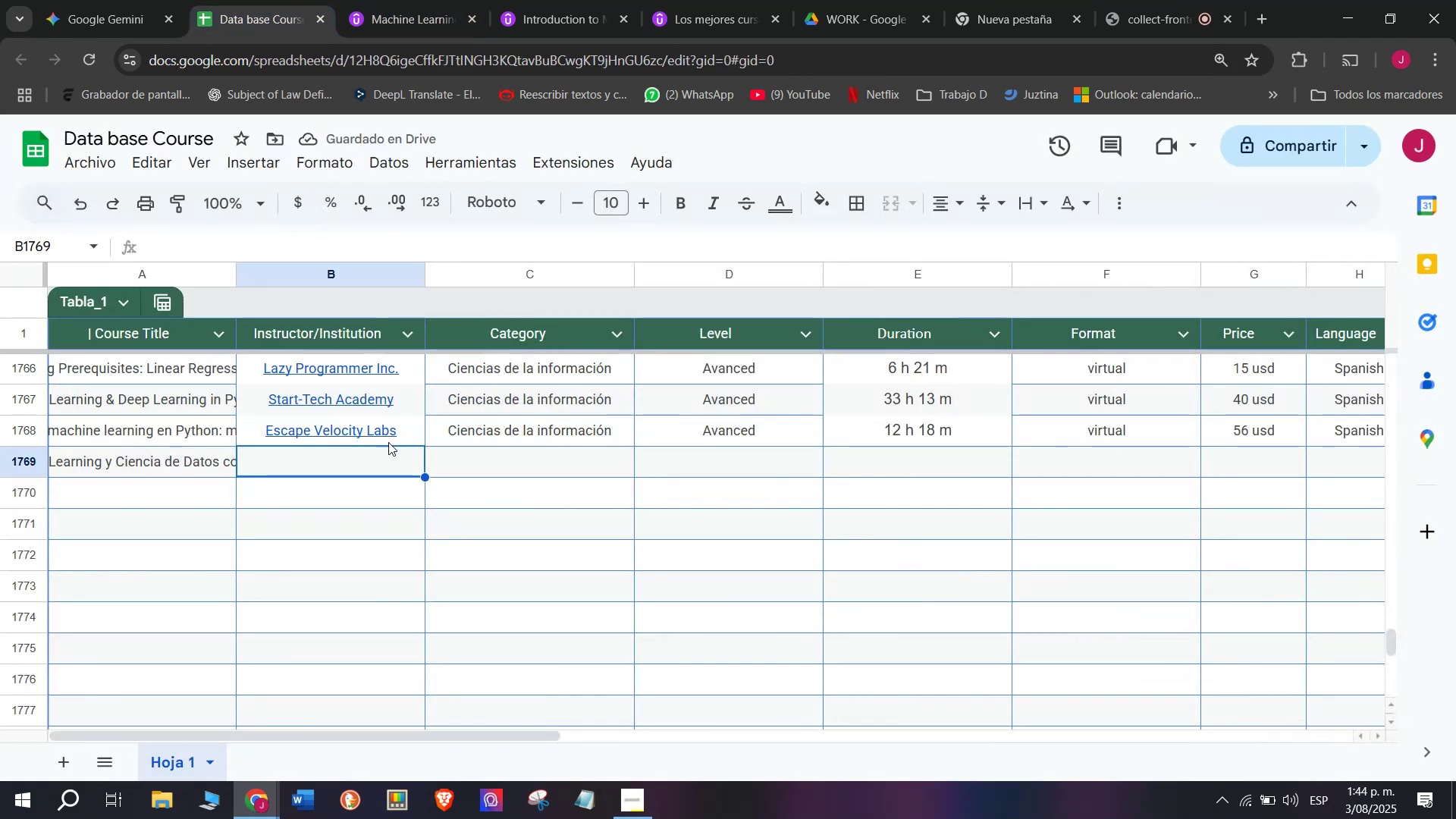 
key(Control+V)
 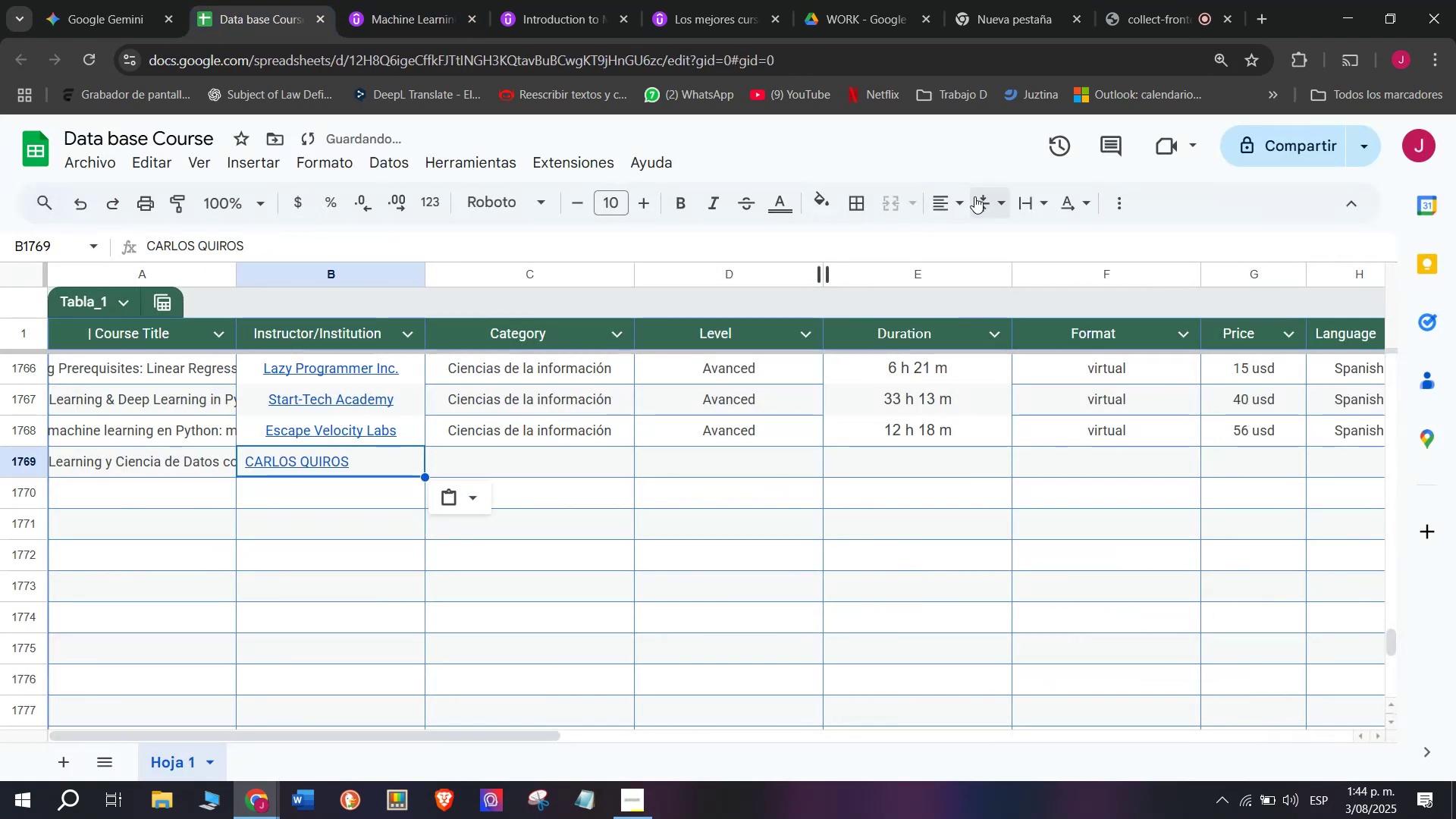 
left_click([939, 209])
 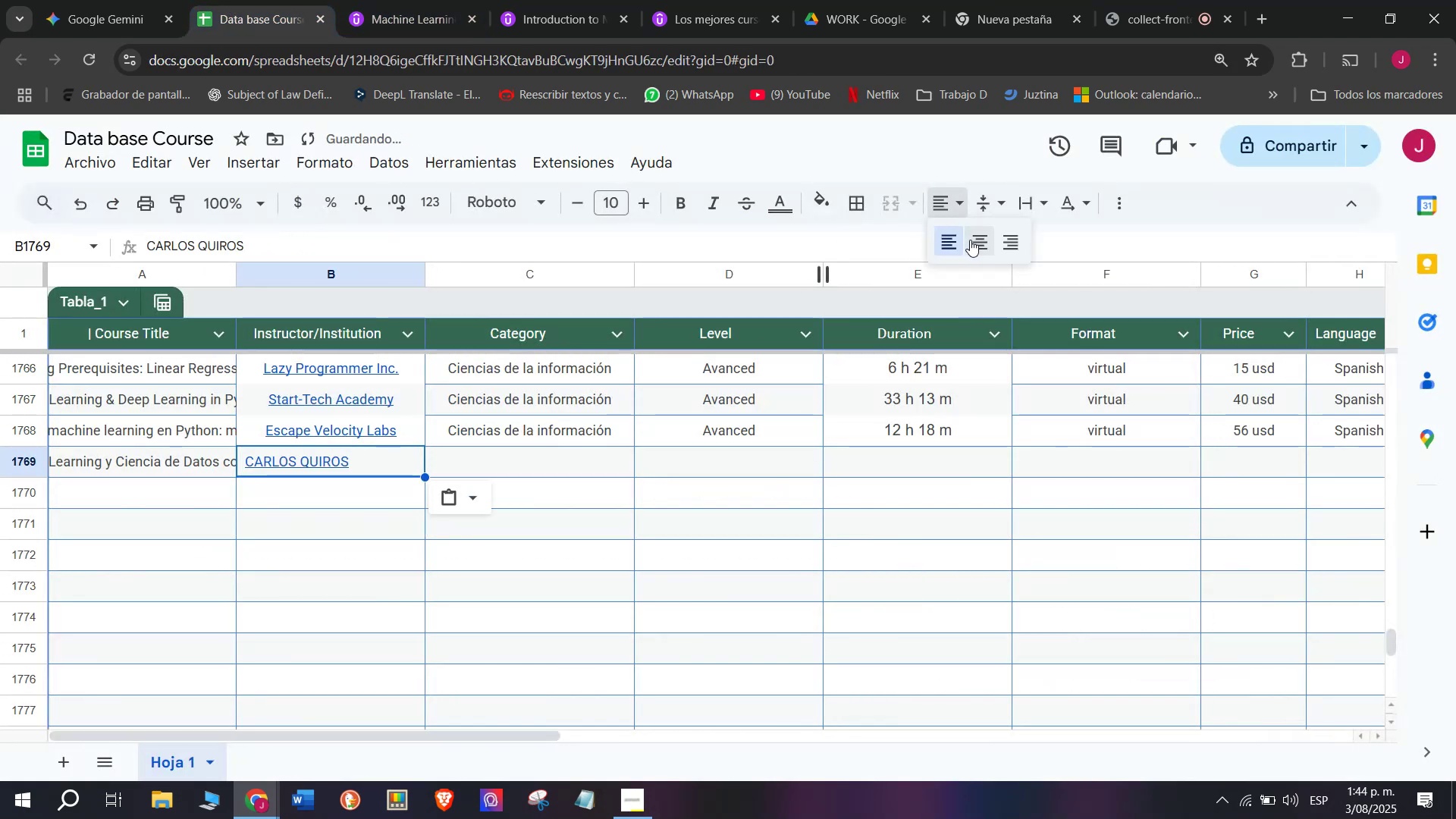 
left_click([978, 242])
 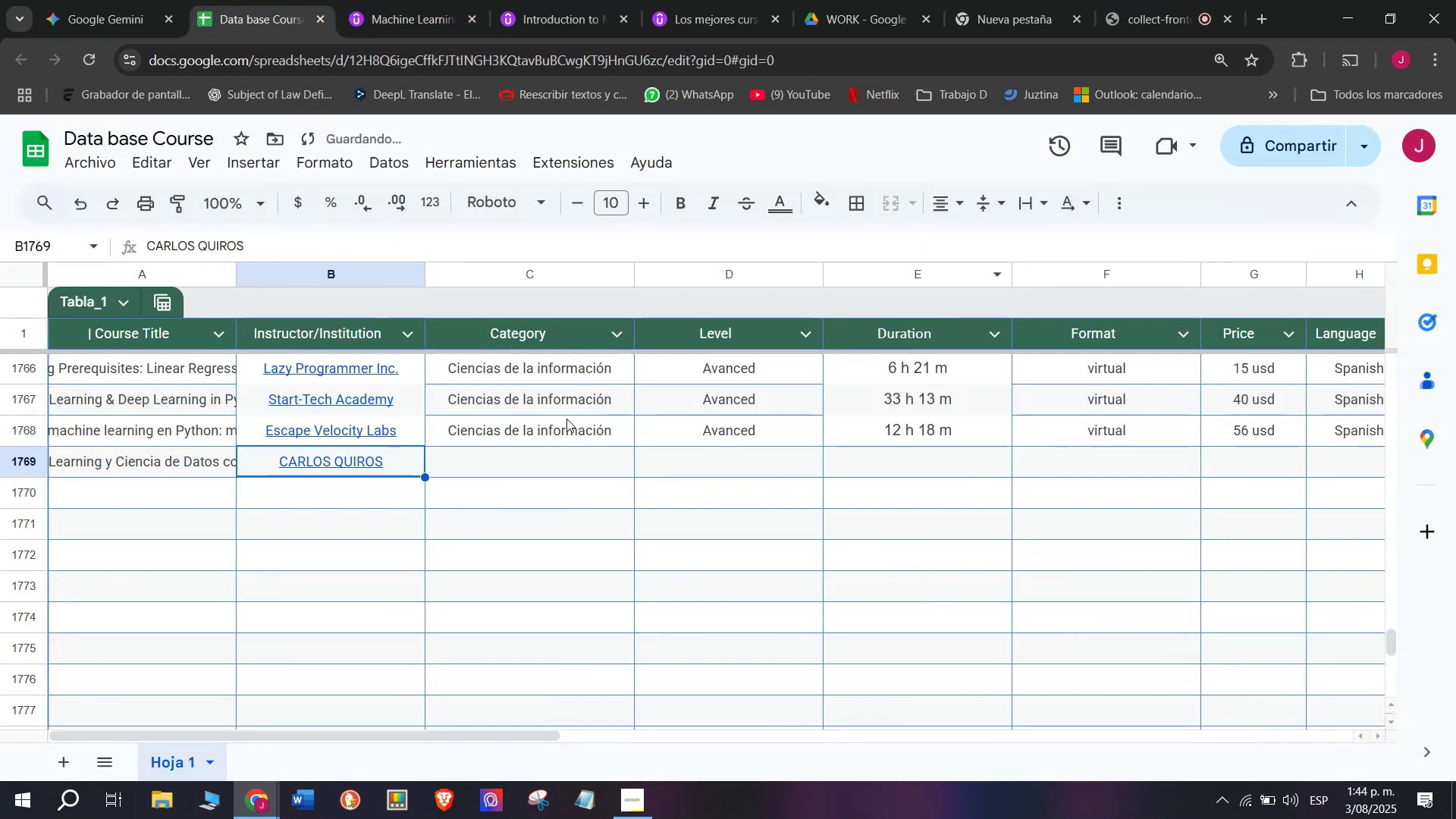 
left_click([566, 438])
 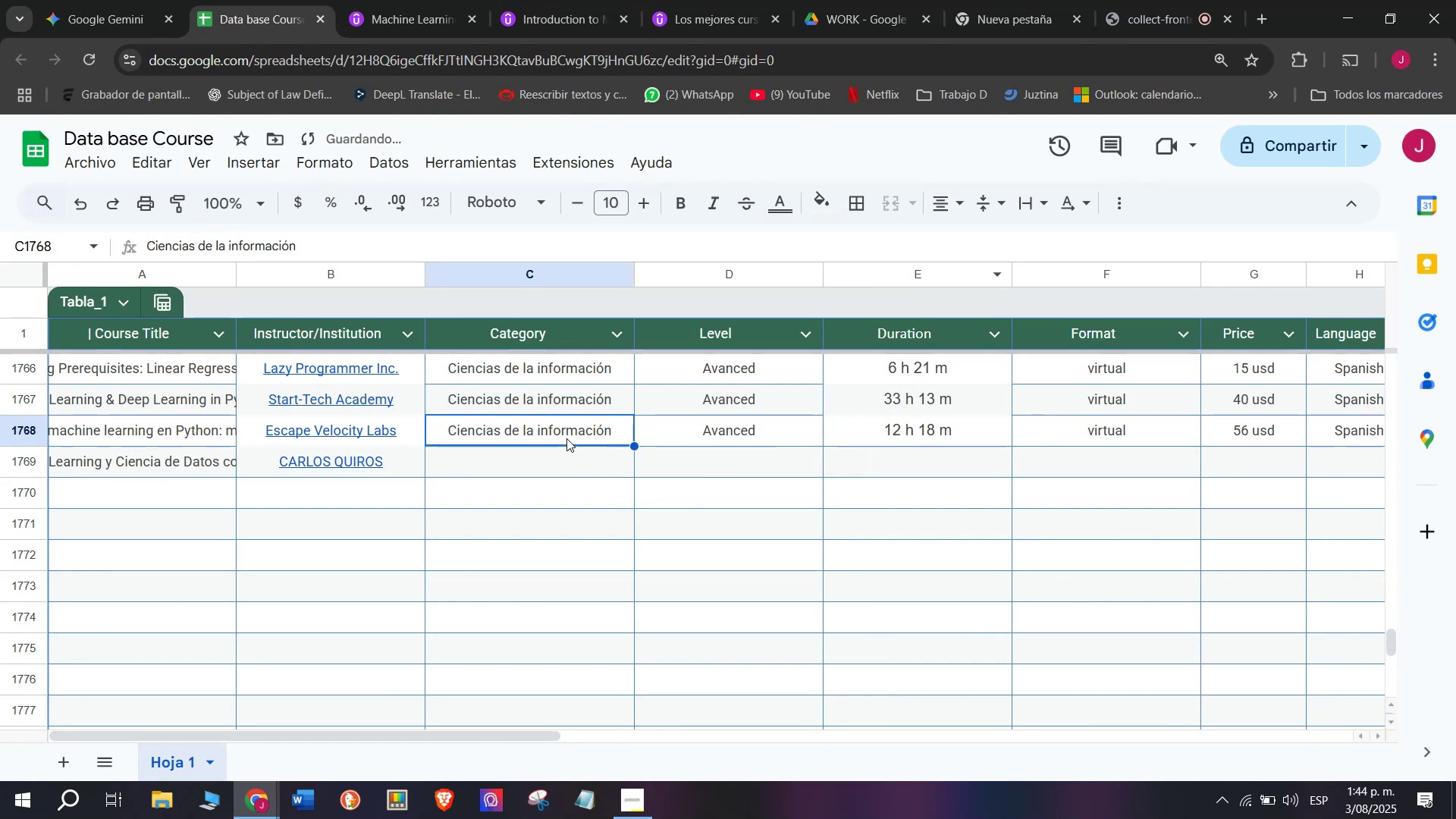 
key(Break)
 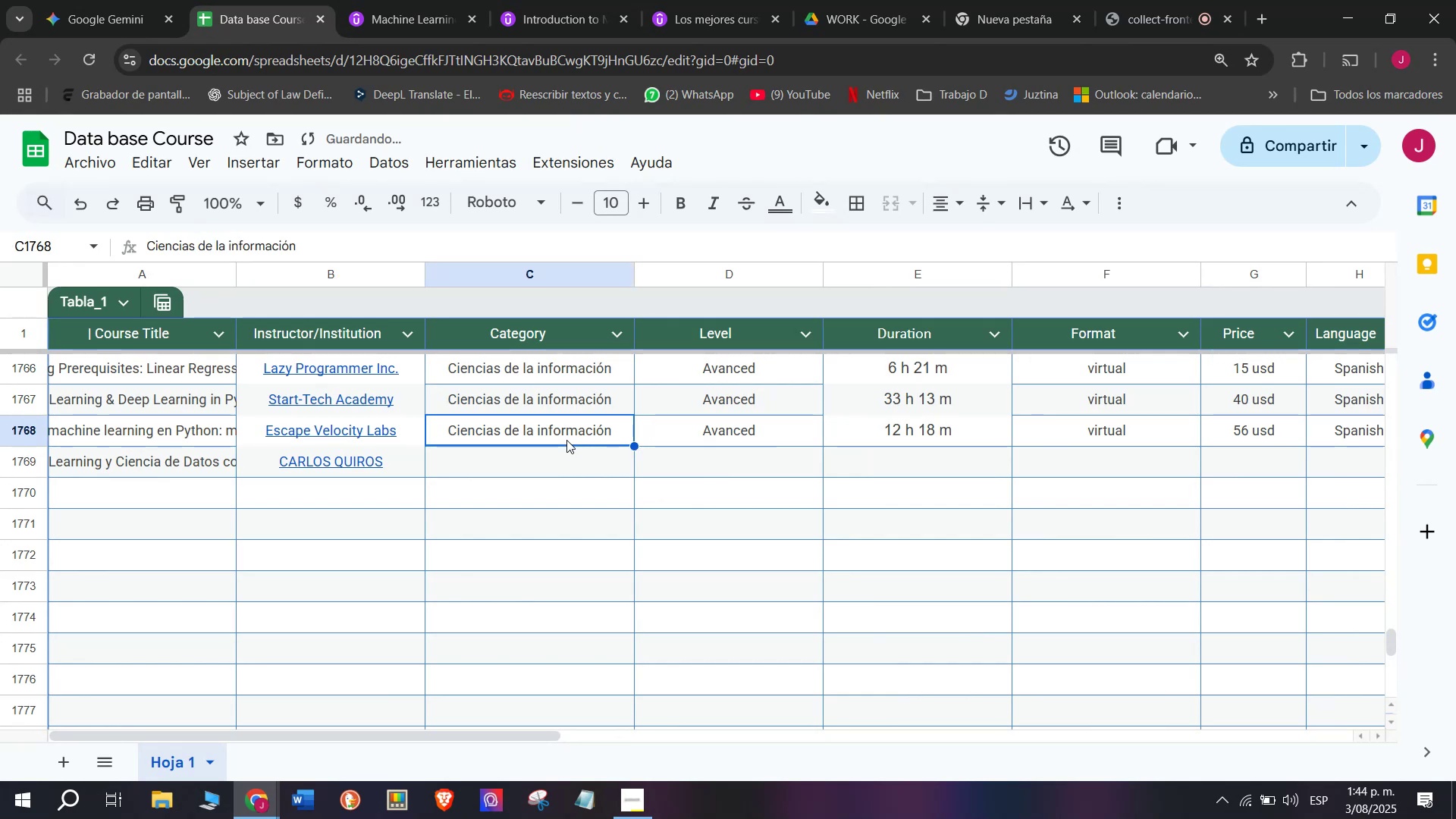 
key(Control+ControlLeft)
 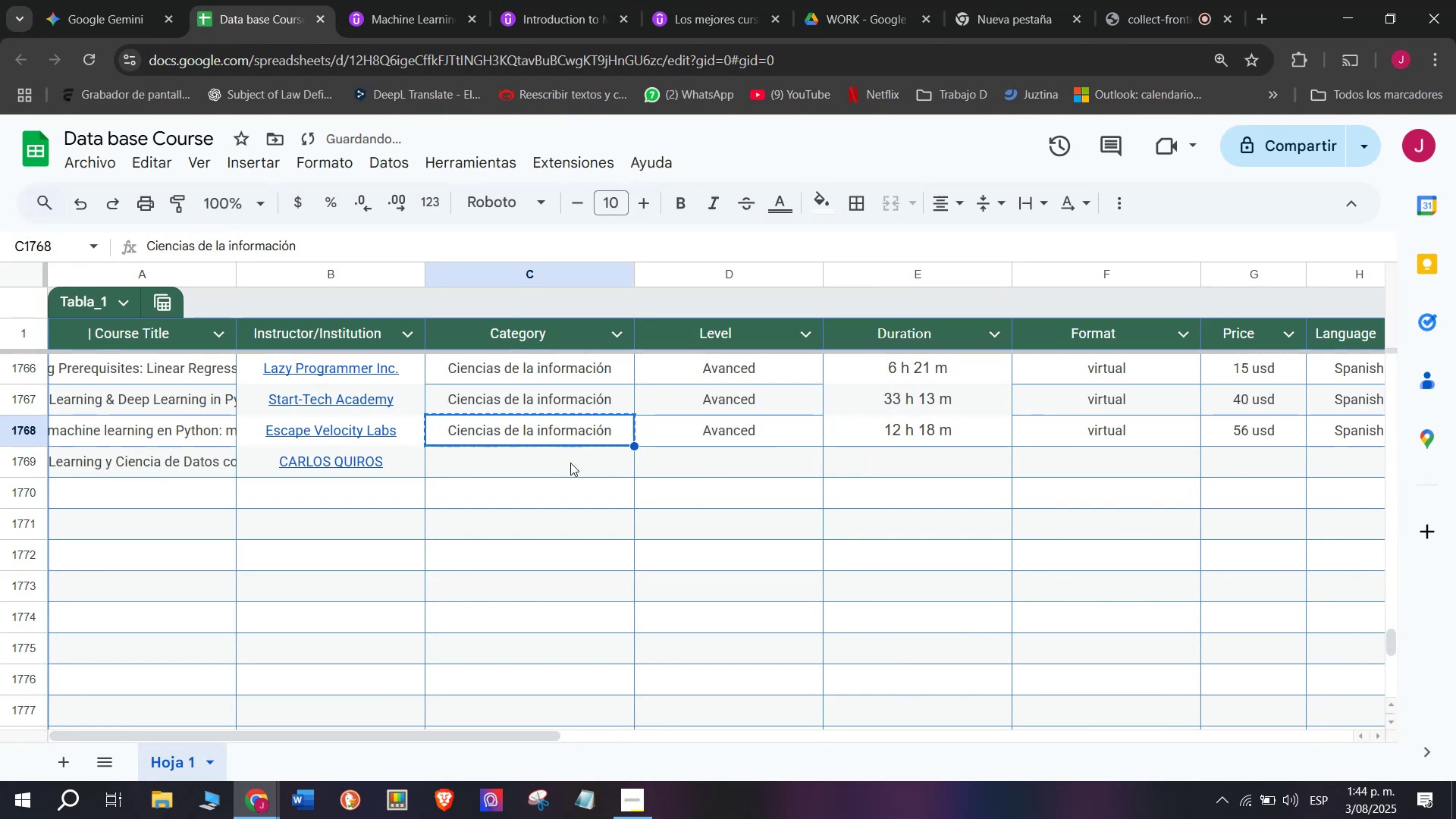 
key(Control+C)
 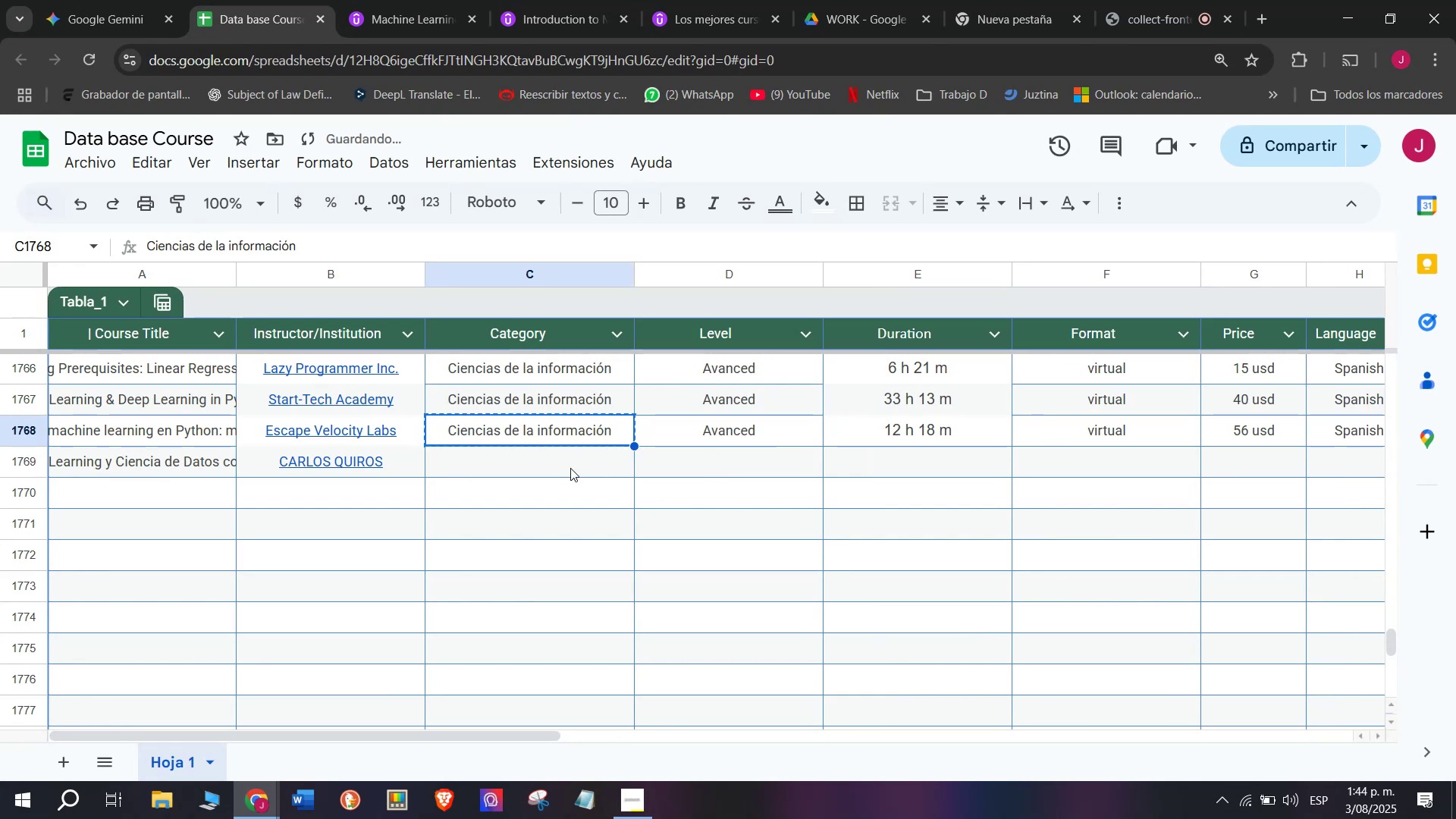 
double_click([570, 468])
 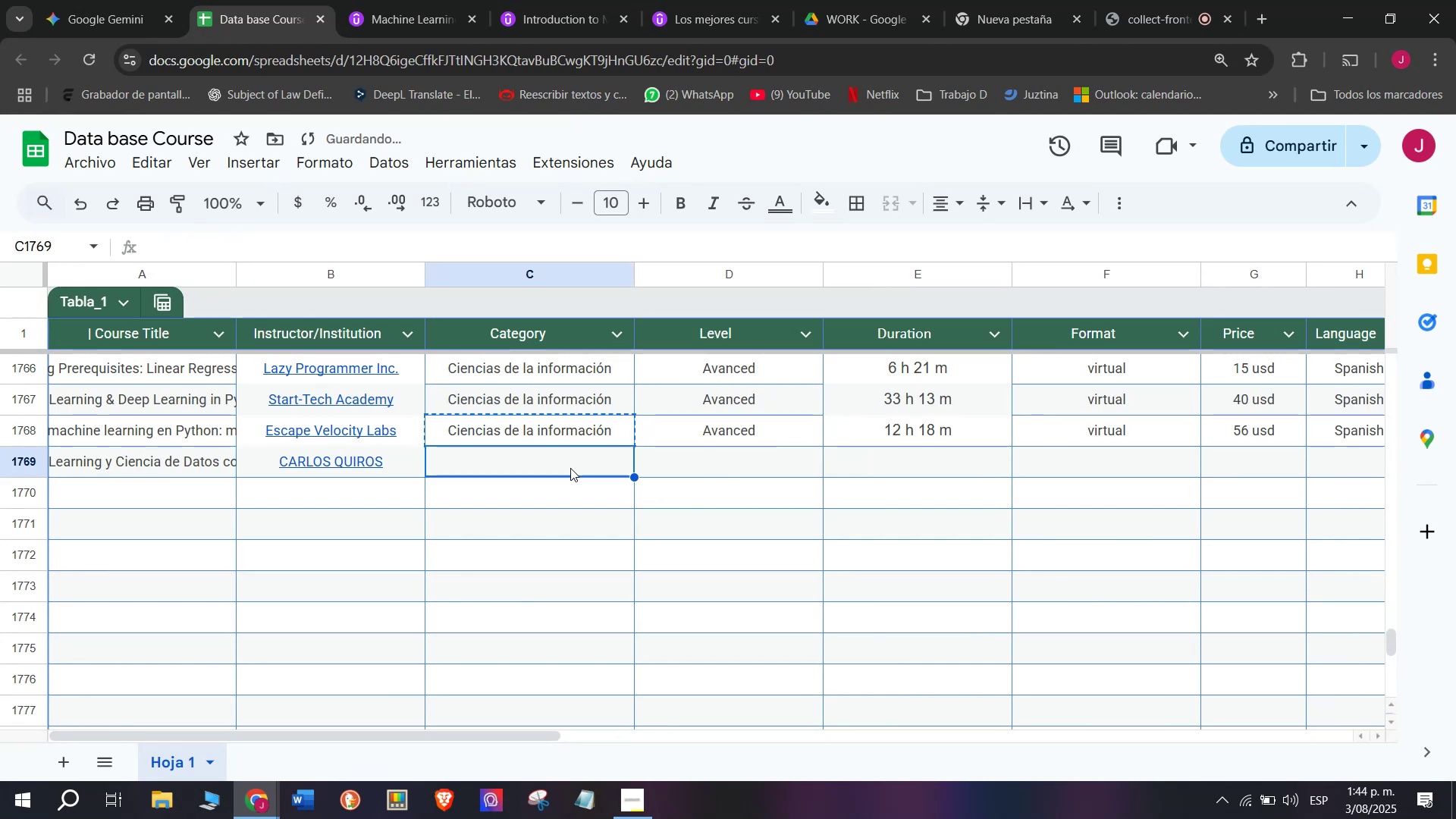 
key(Control+ControlLeft)
 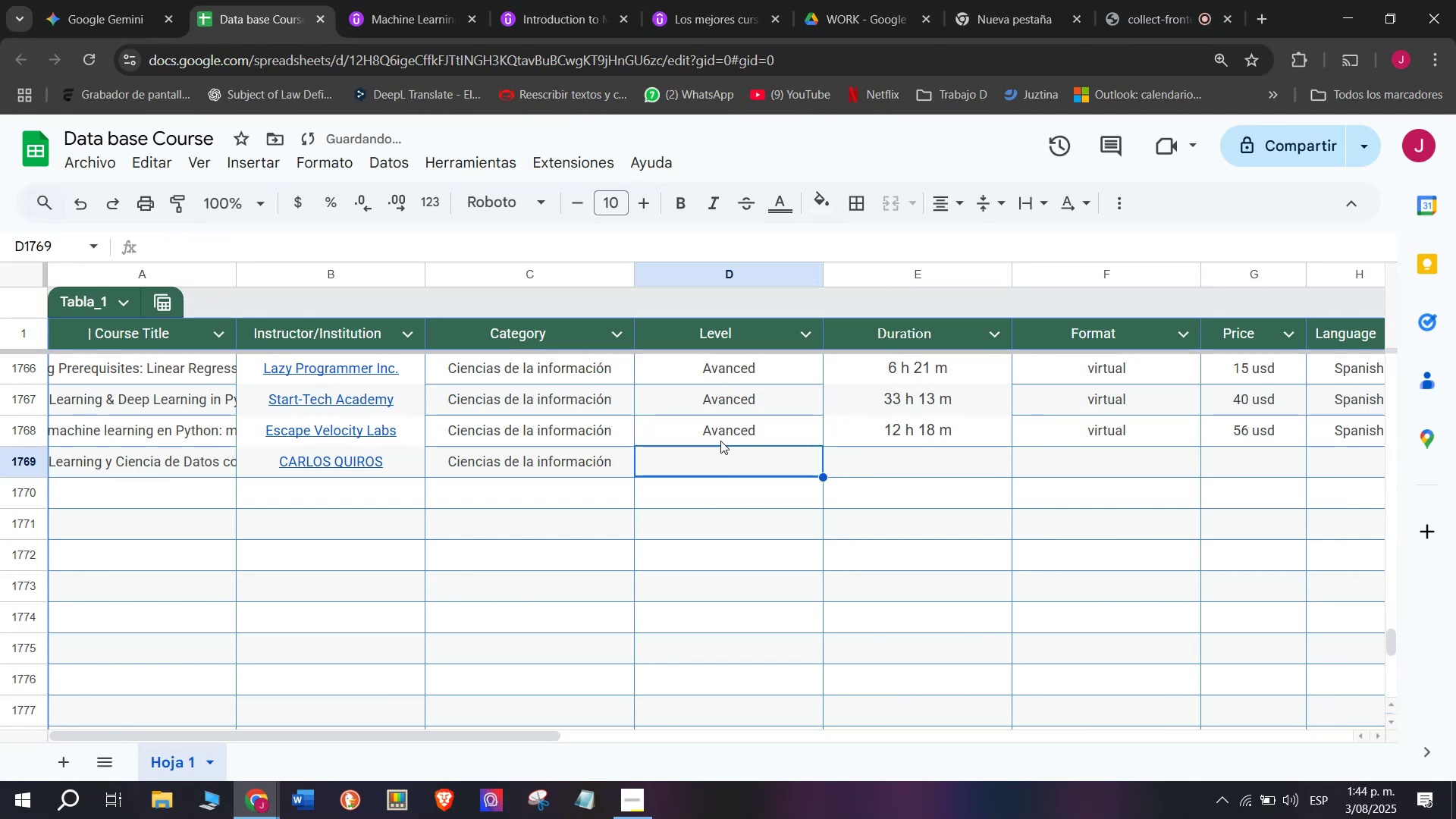 
key(Z)
 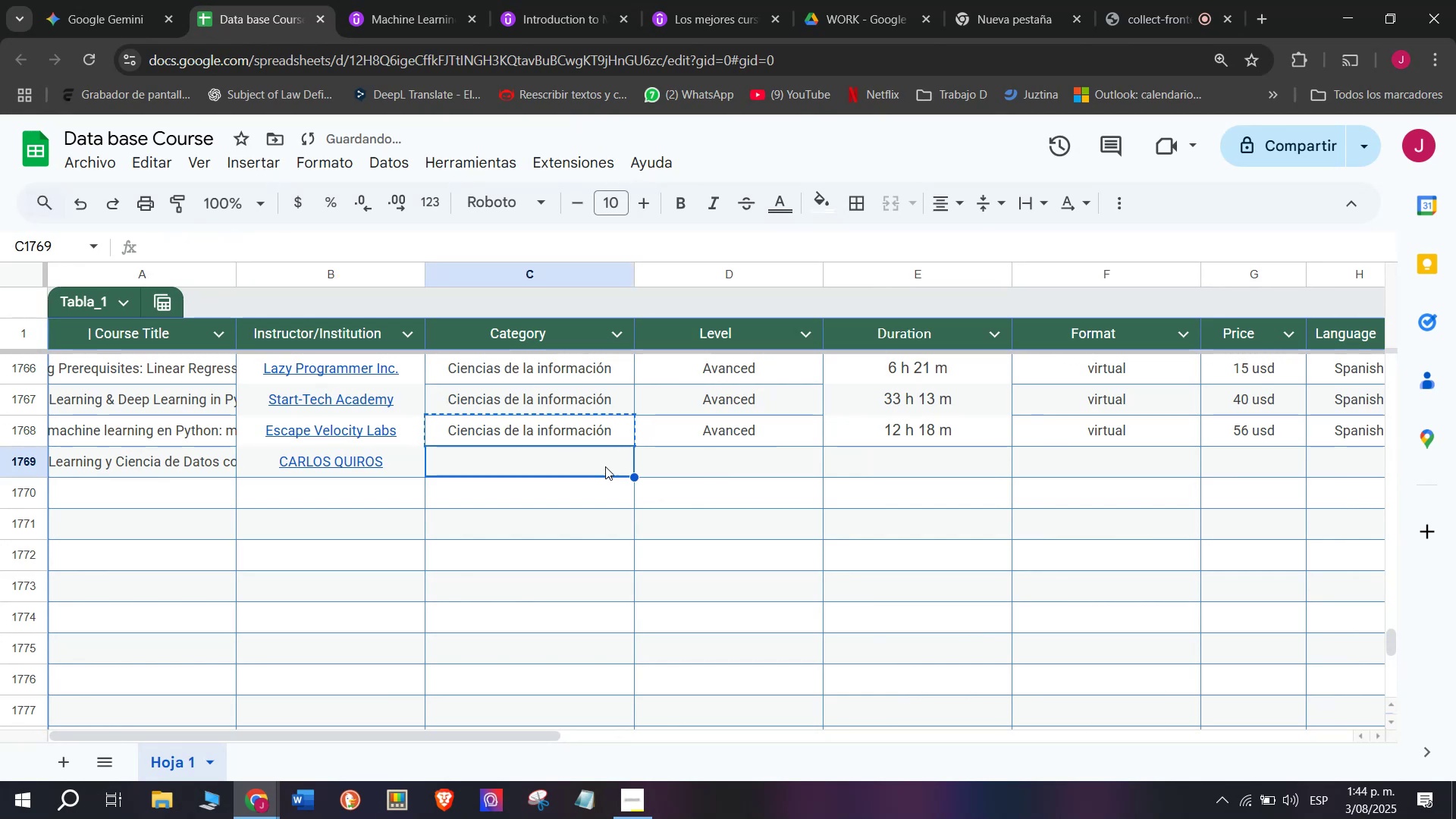 
key(Control+V)
 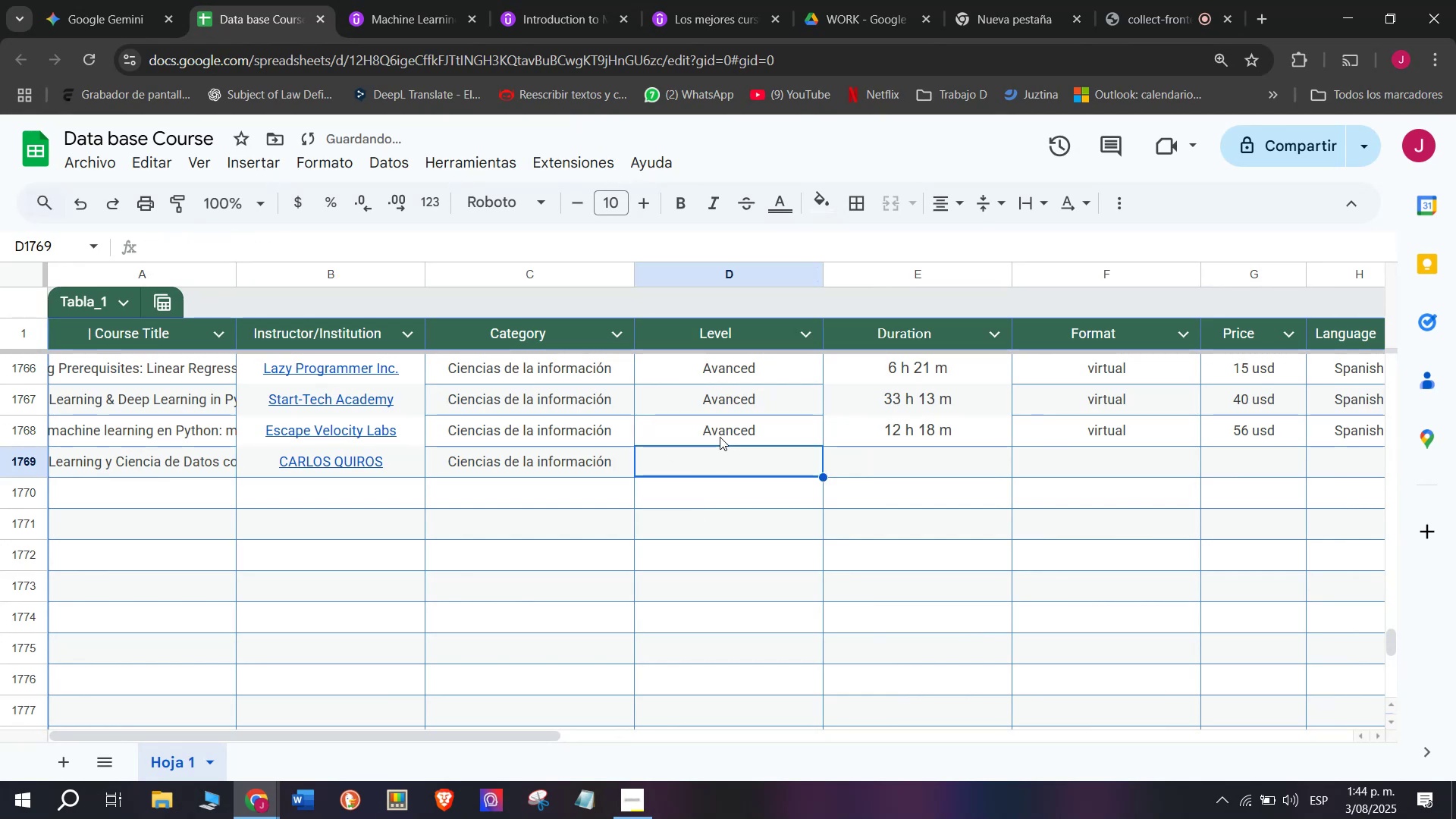 
key(Break)
 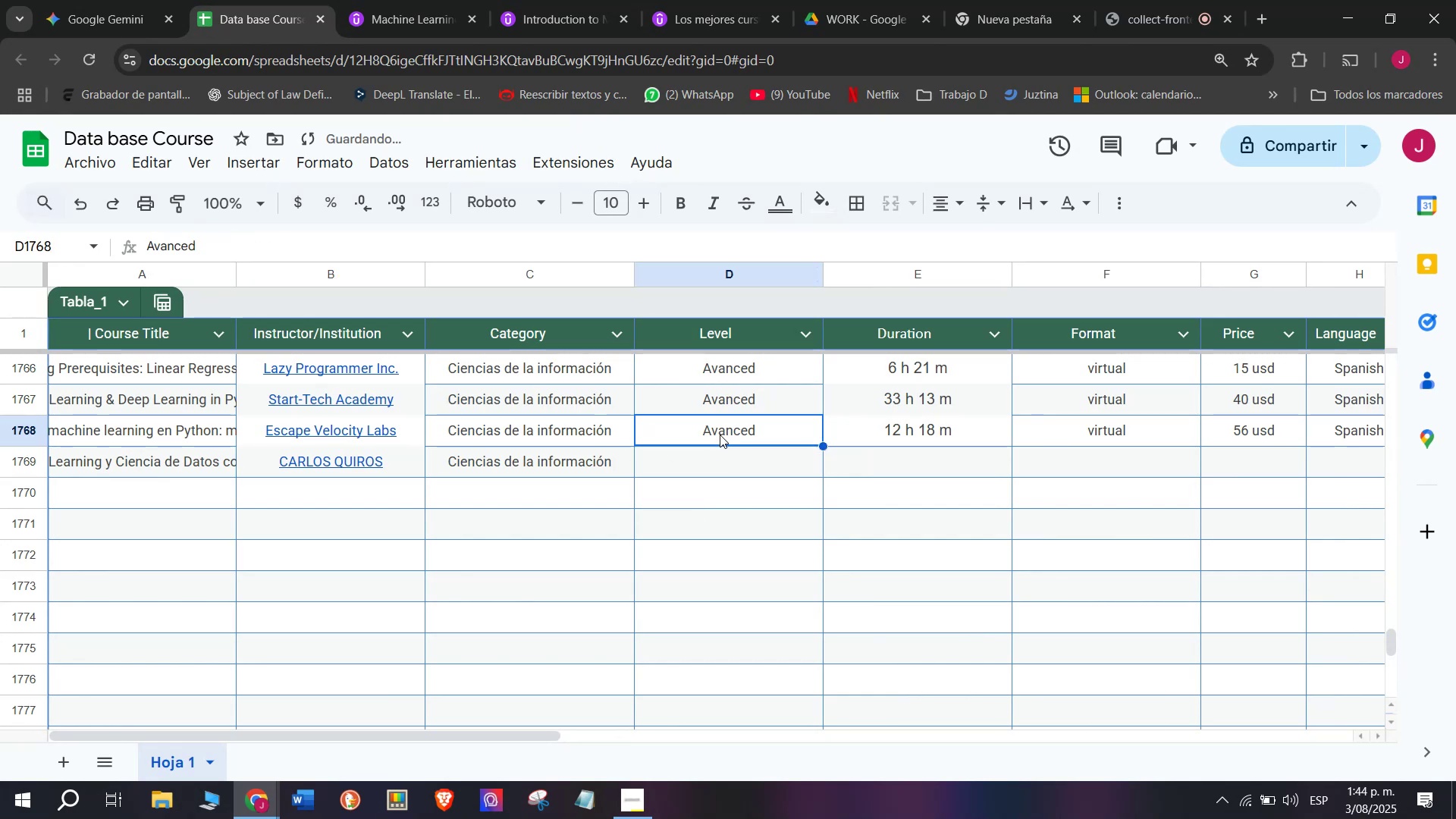 
key(Control+ControlLeft)
 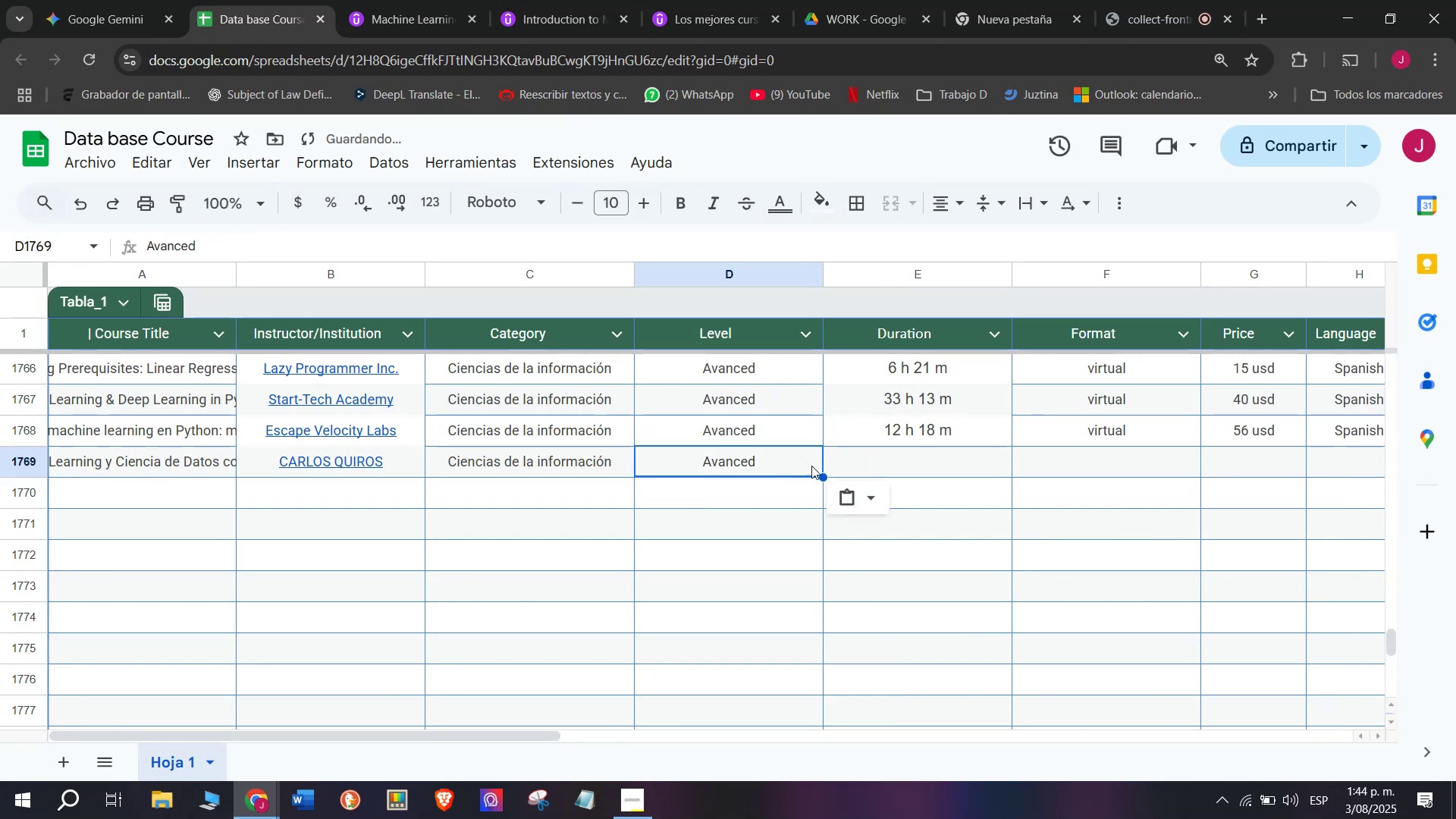 
key(Control+C)
 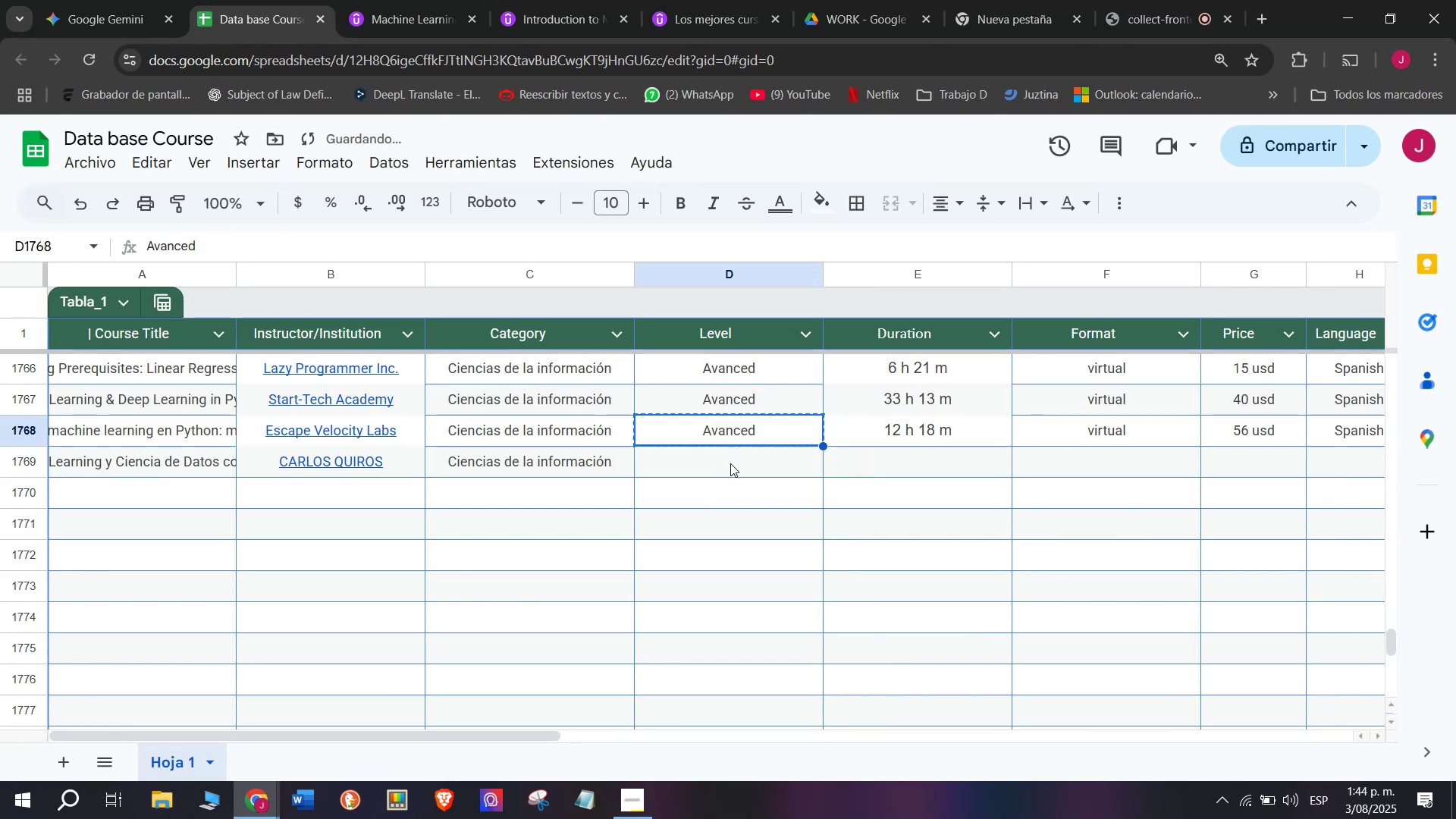 
triple_click([730, 463])
 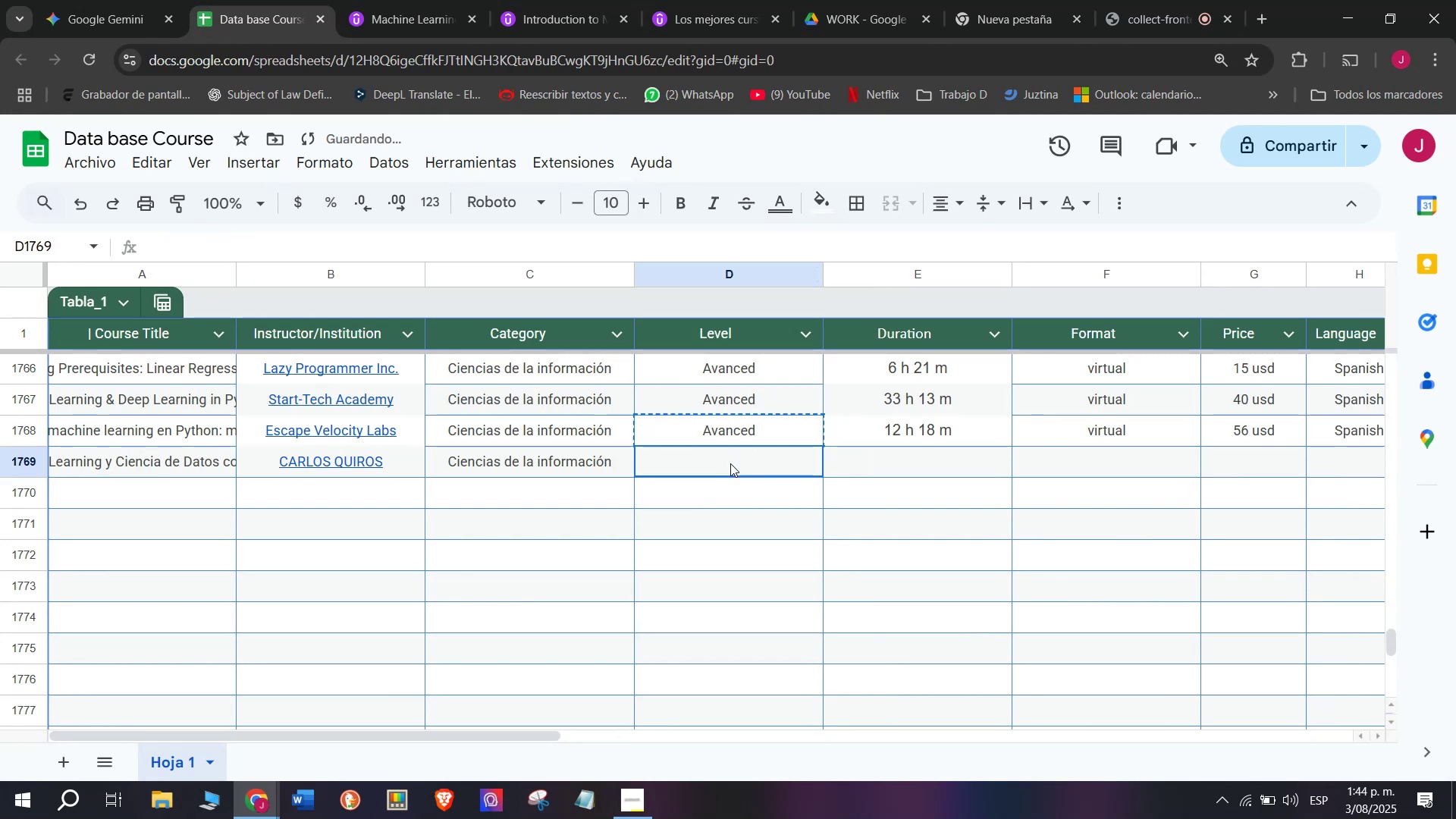 
key(Z)
 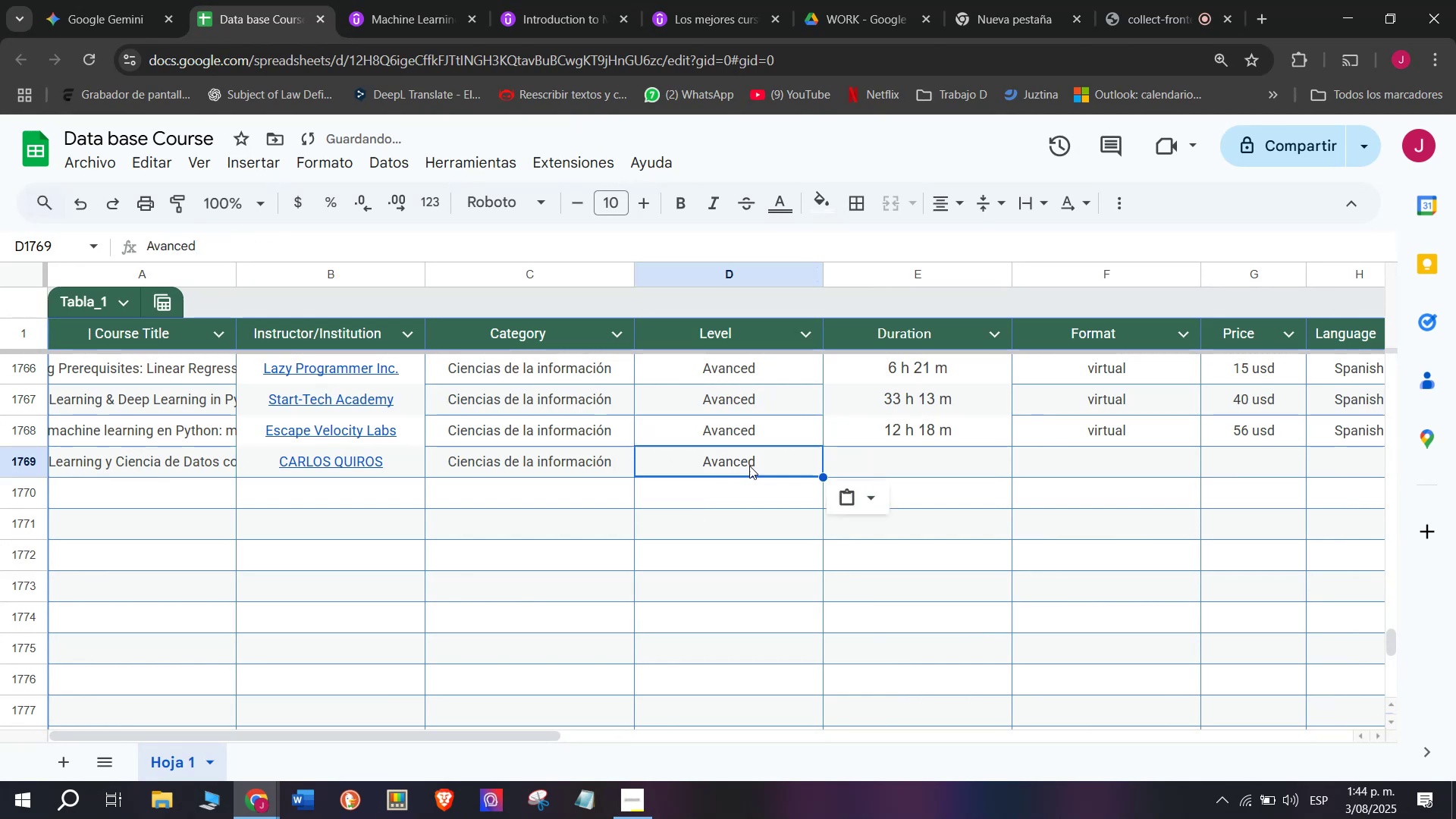 
key(Control+ControlLeft)
 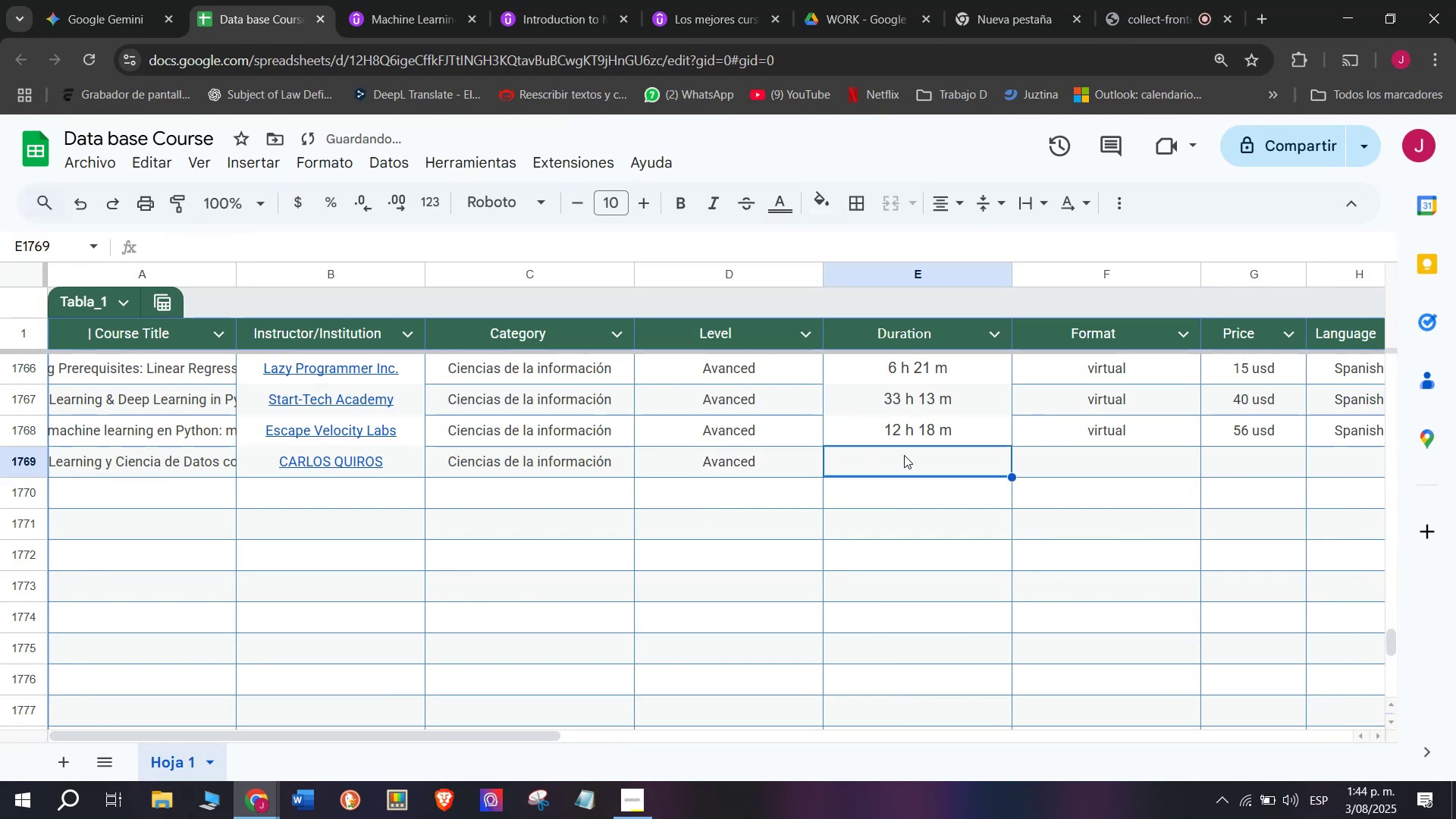 
key(Control+V)
 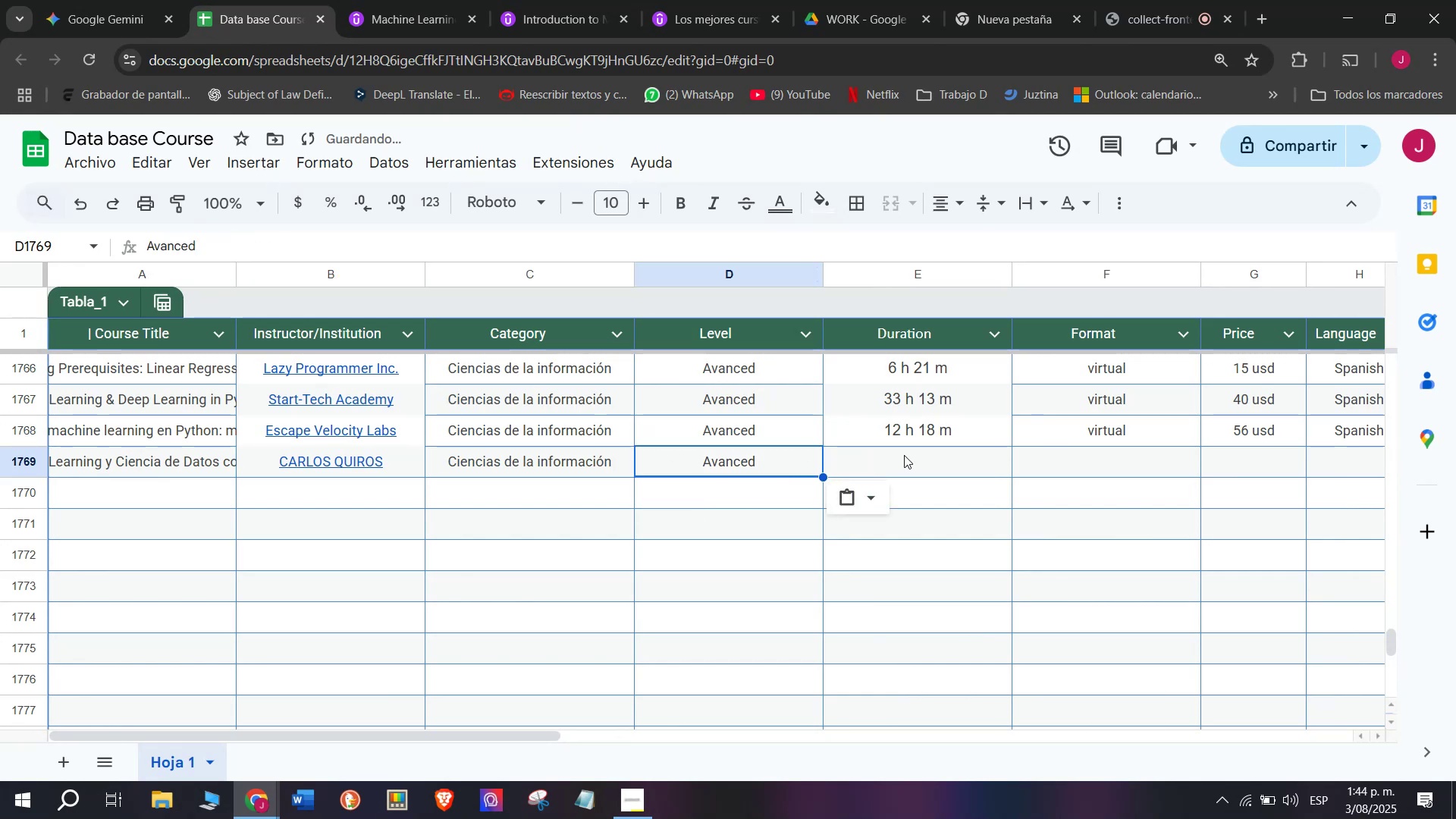 
triple_click([904, 455])
 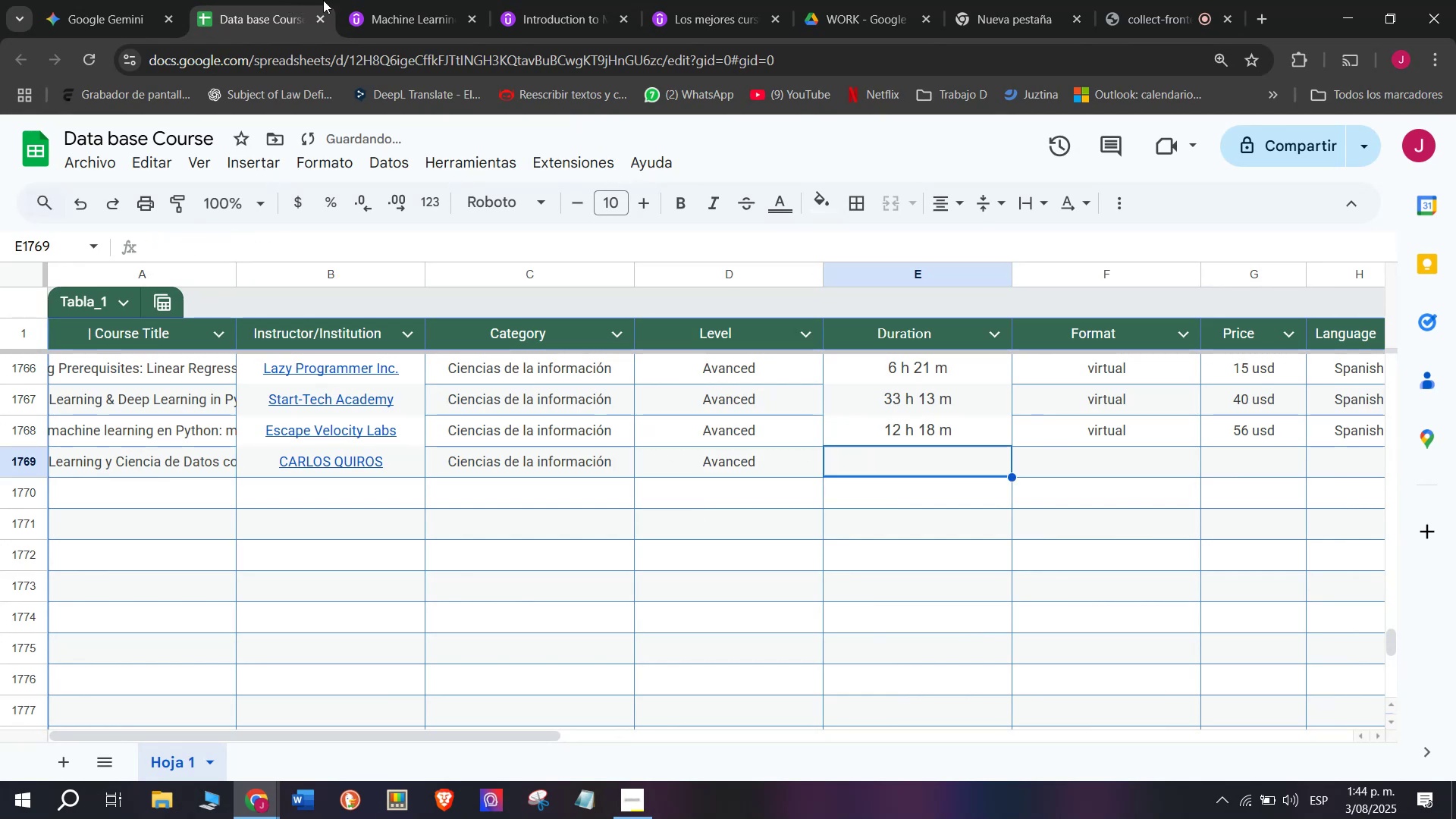 
left_click([430, 0])
 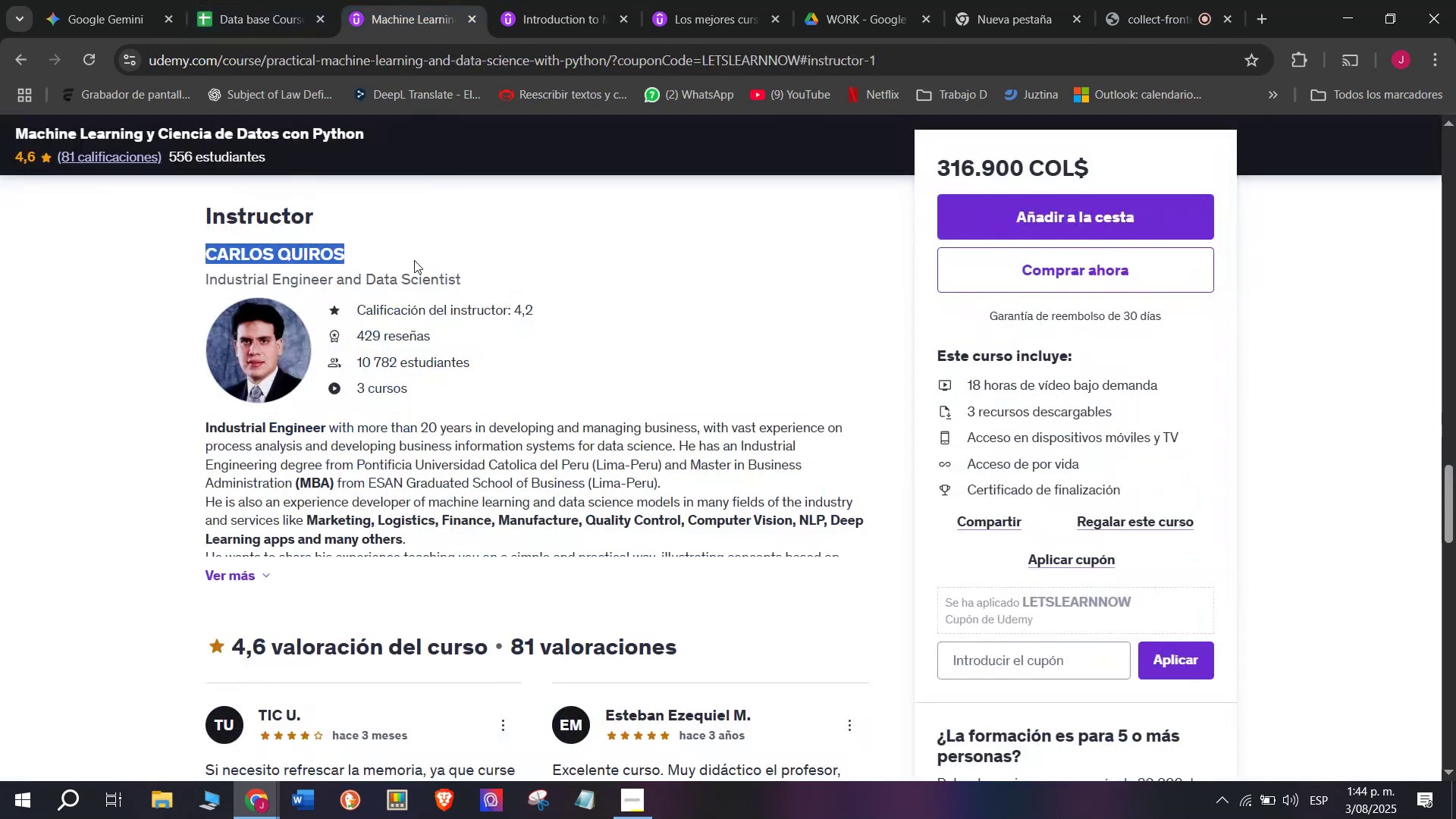 
scroll: coordinate [457, 658], scroll_direction: up, amount: 12.0
 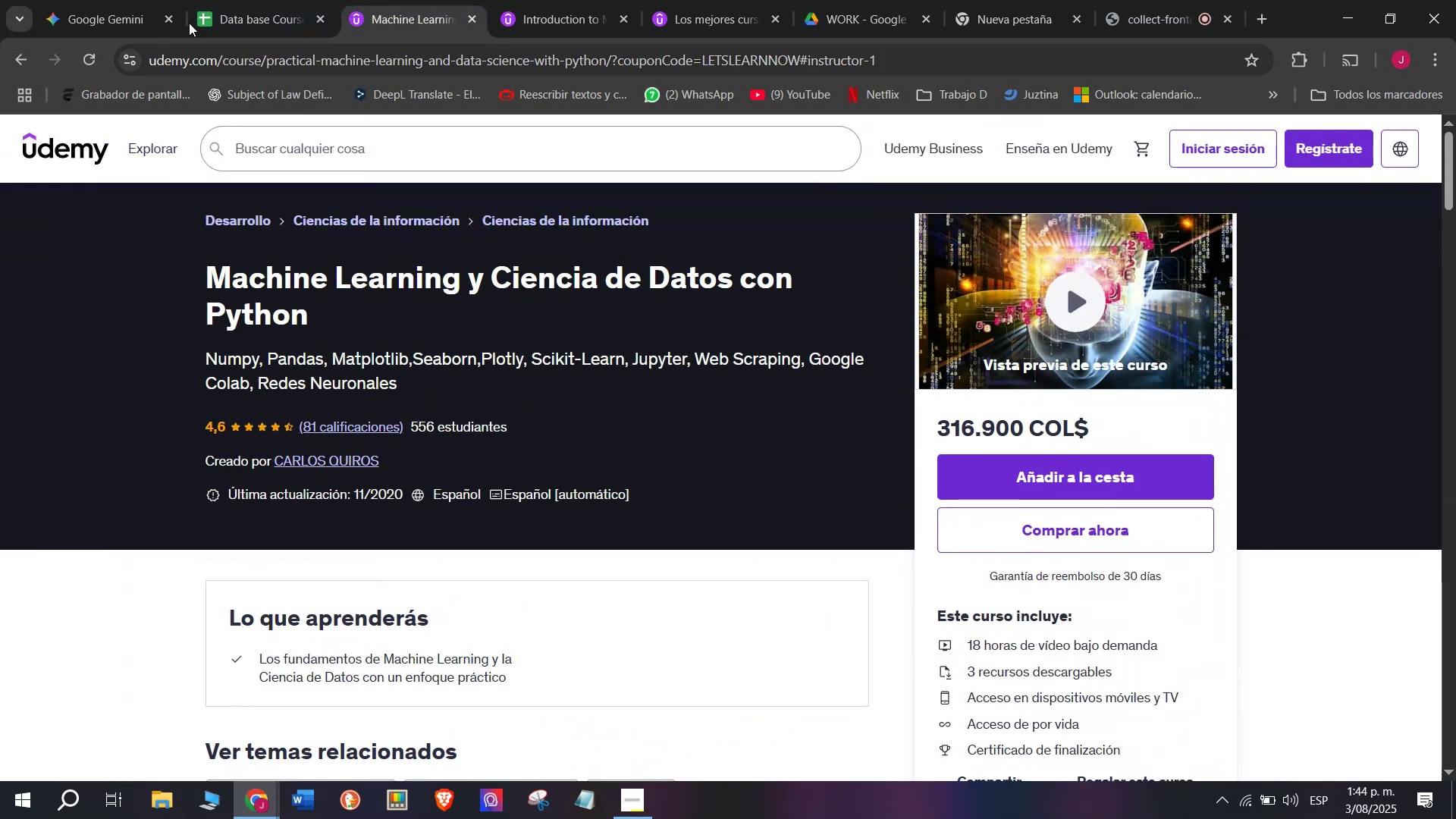 
left_click([192, 0])
 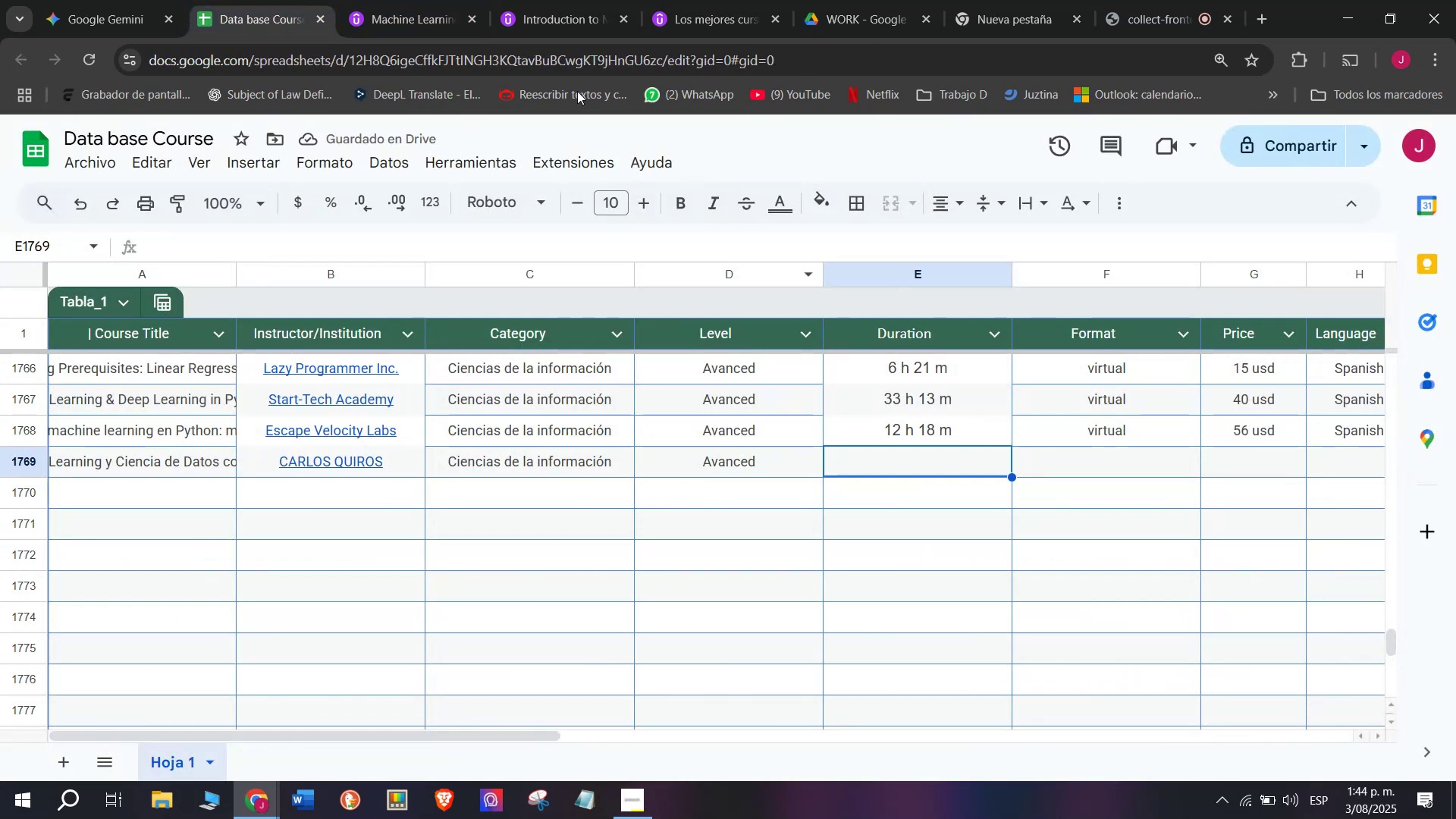 
left_click([436, 0])
 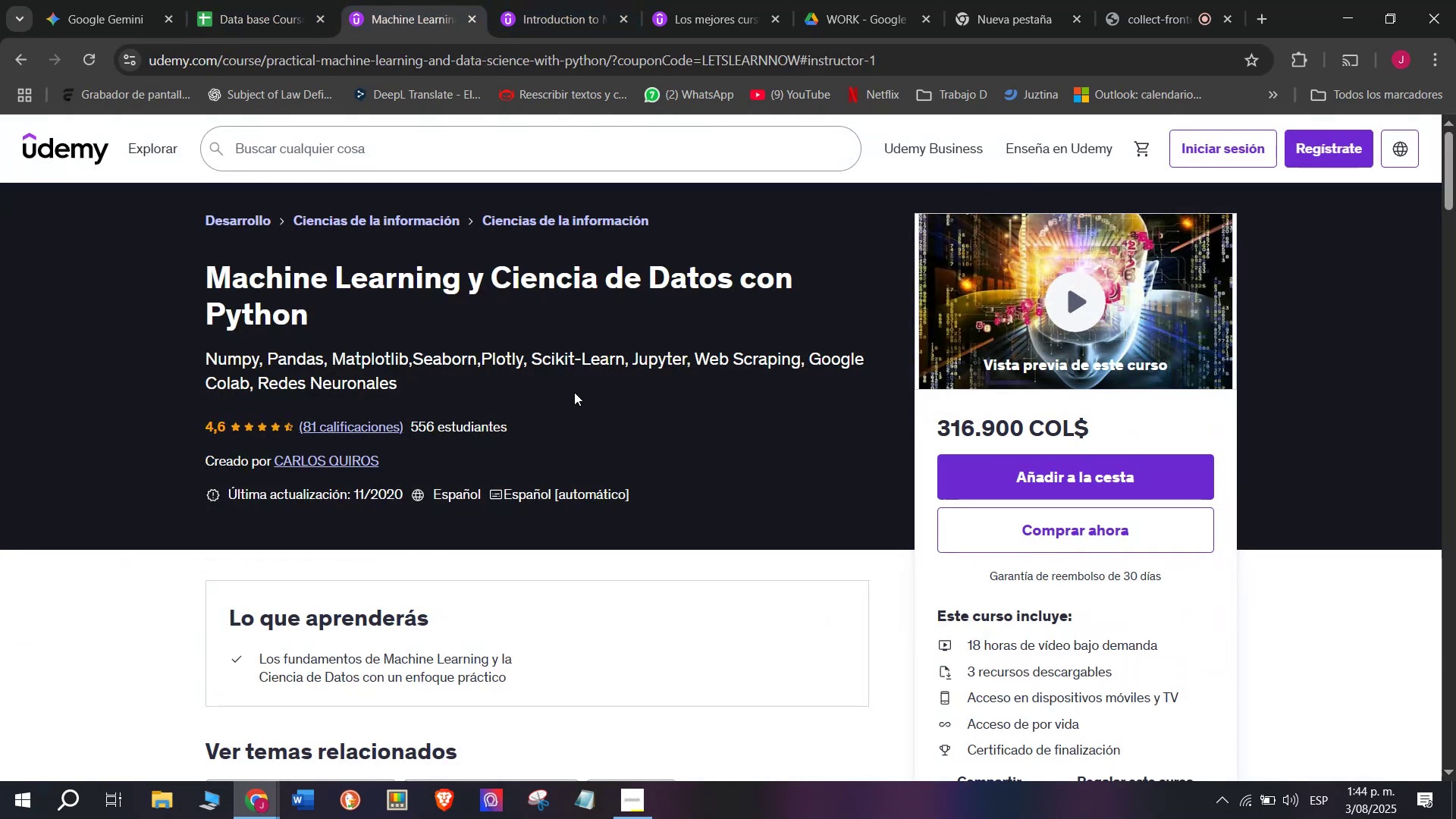 
scroll: coordinate [575, 449], scroll_direction: down, amount: 1.0
 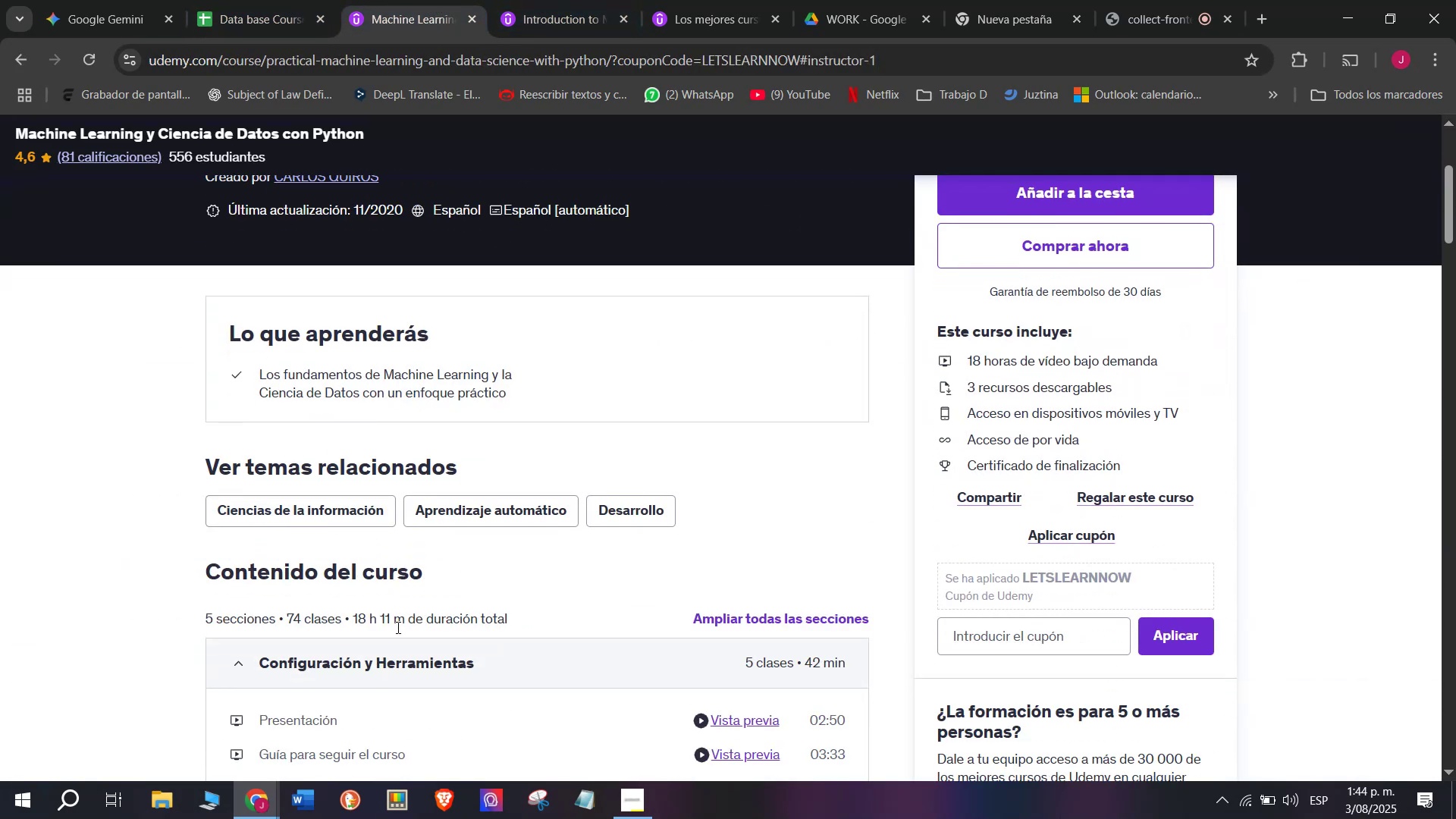 
left_click_drag(start_coordinate=[405, 624], to_coordinate=[354, 613])
 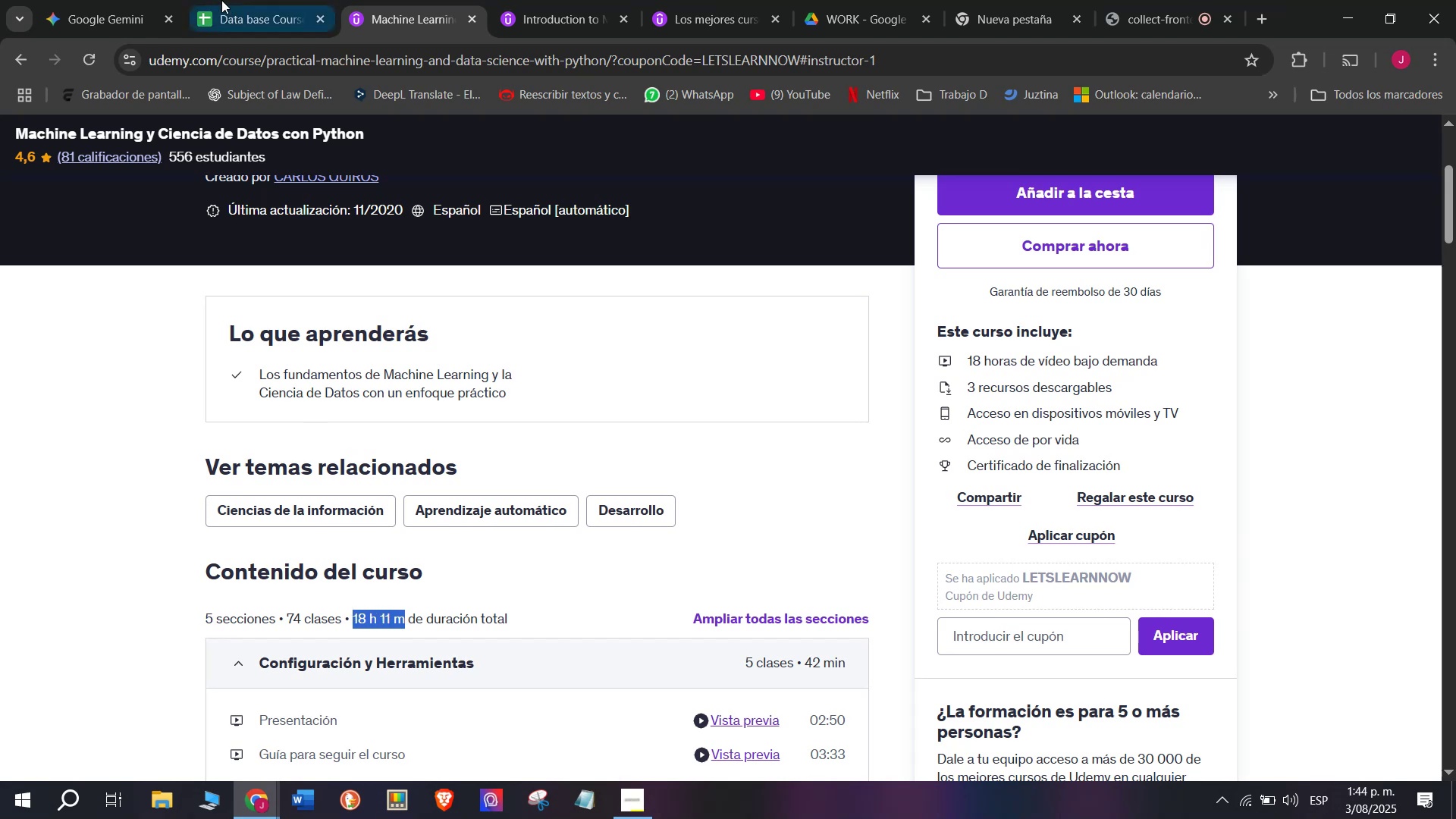 
key(Break)
 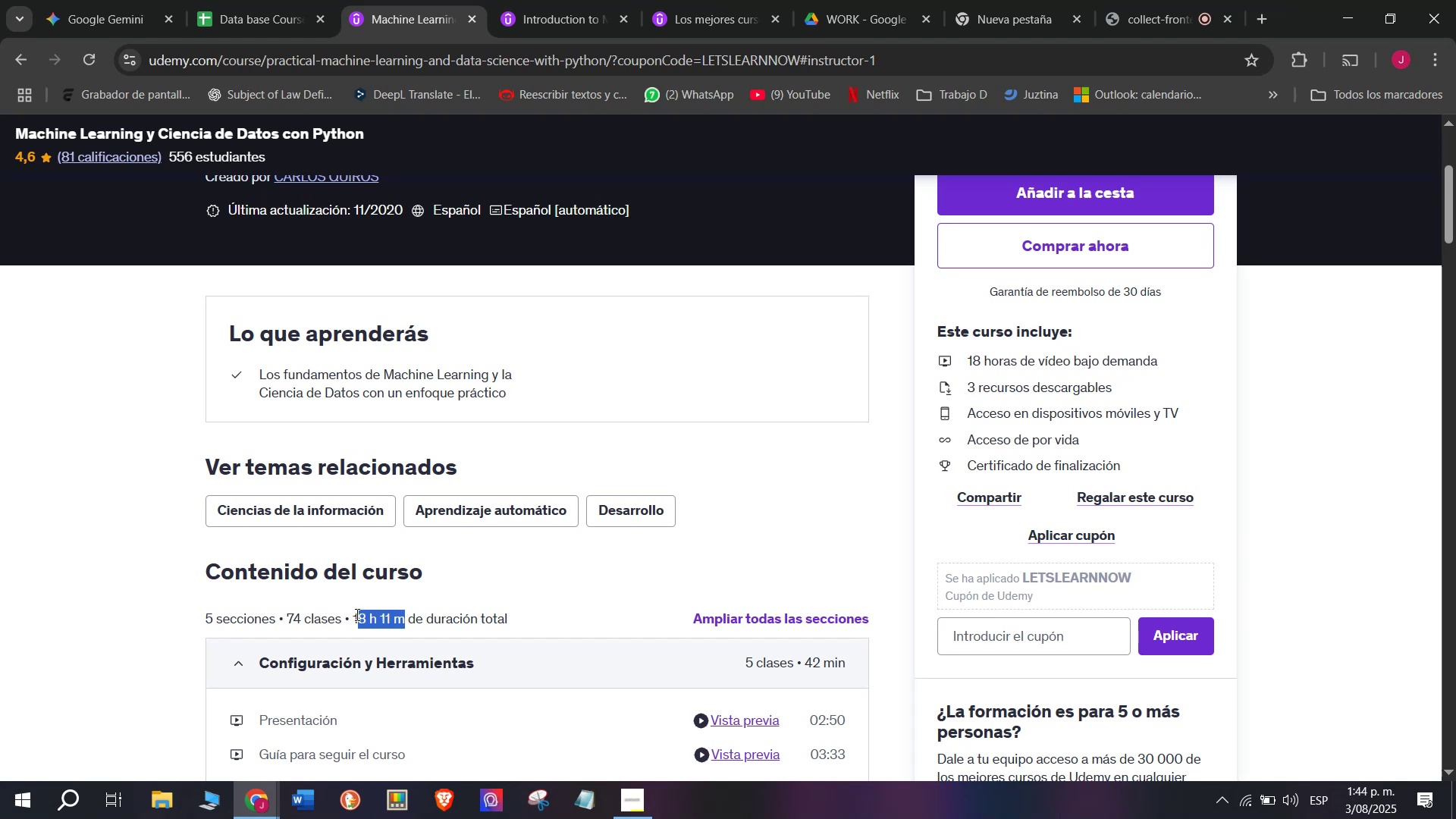 
key(Control+ControlLeft)
 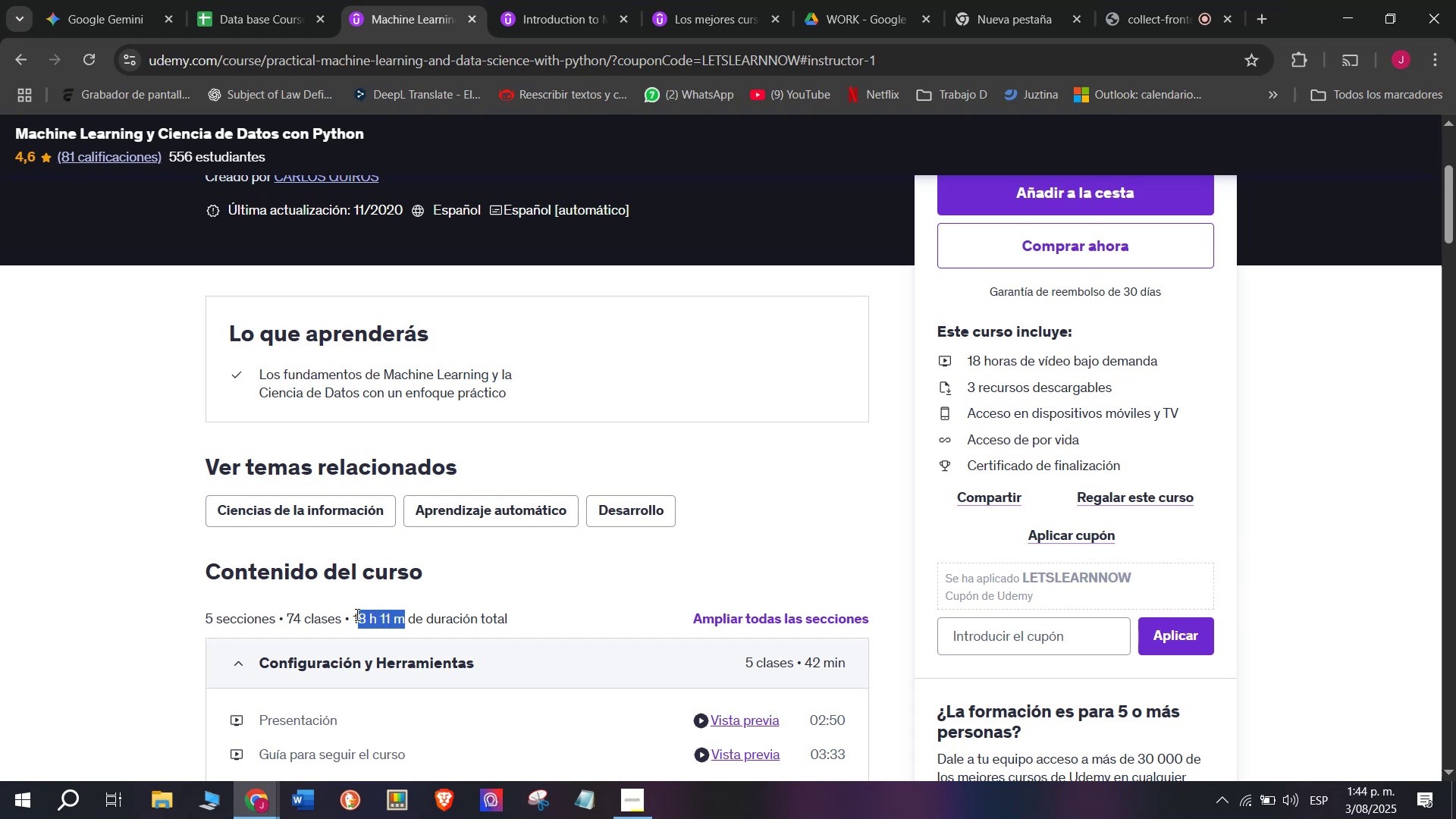 
key(Control+C)
 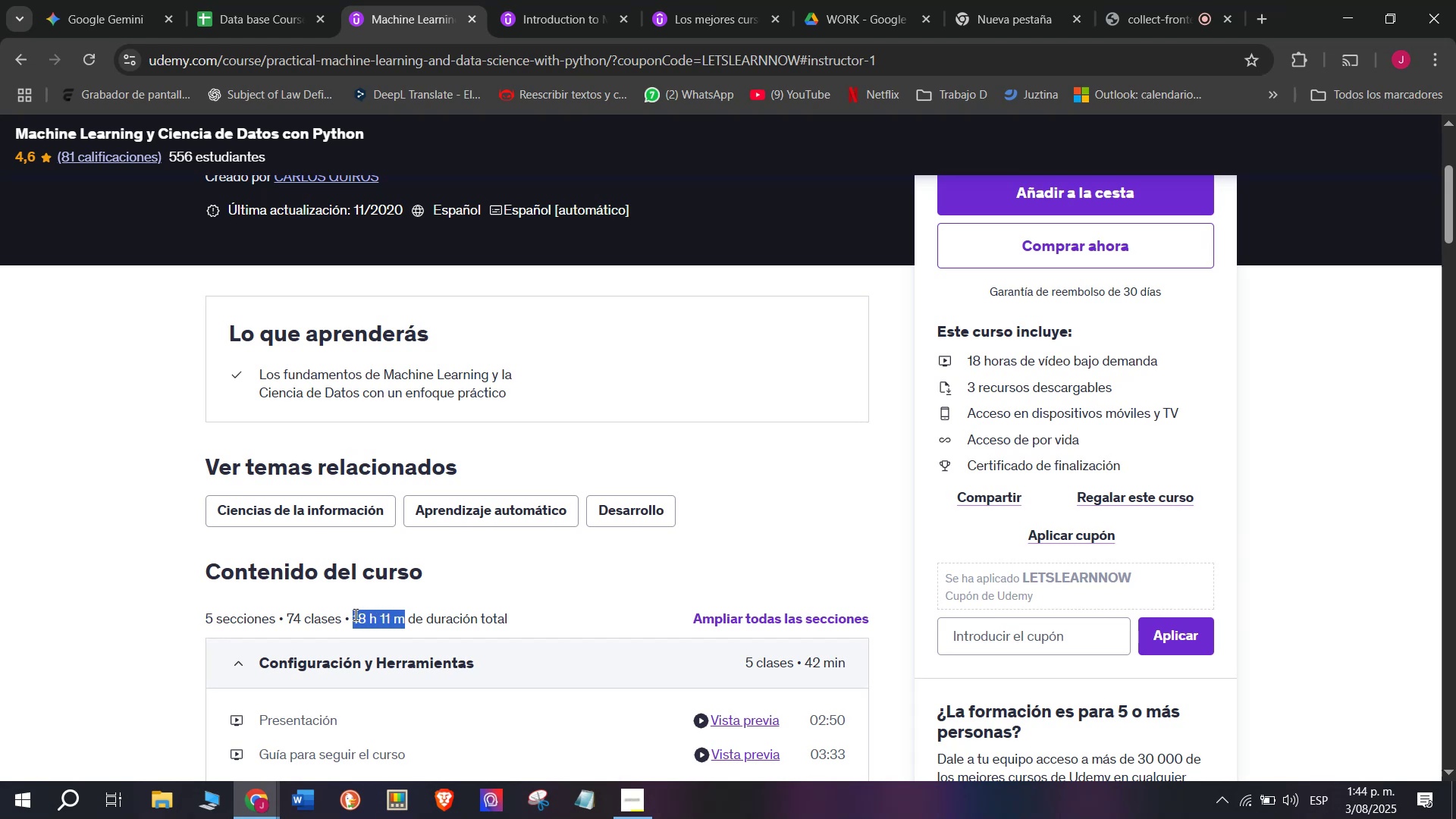 
key(Break)
 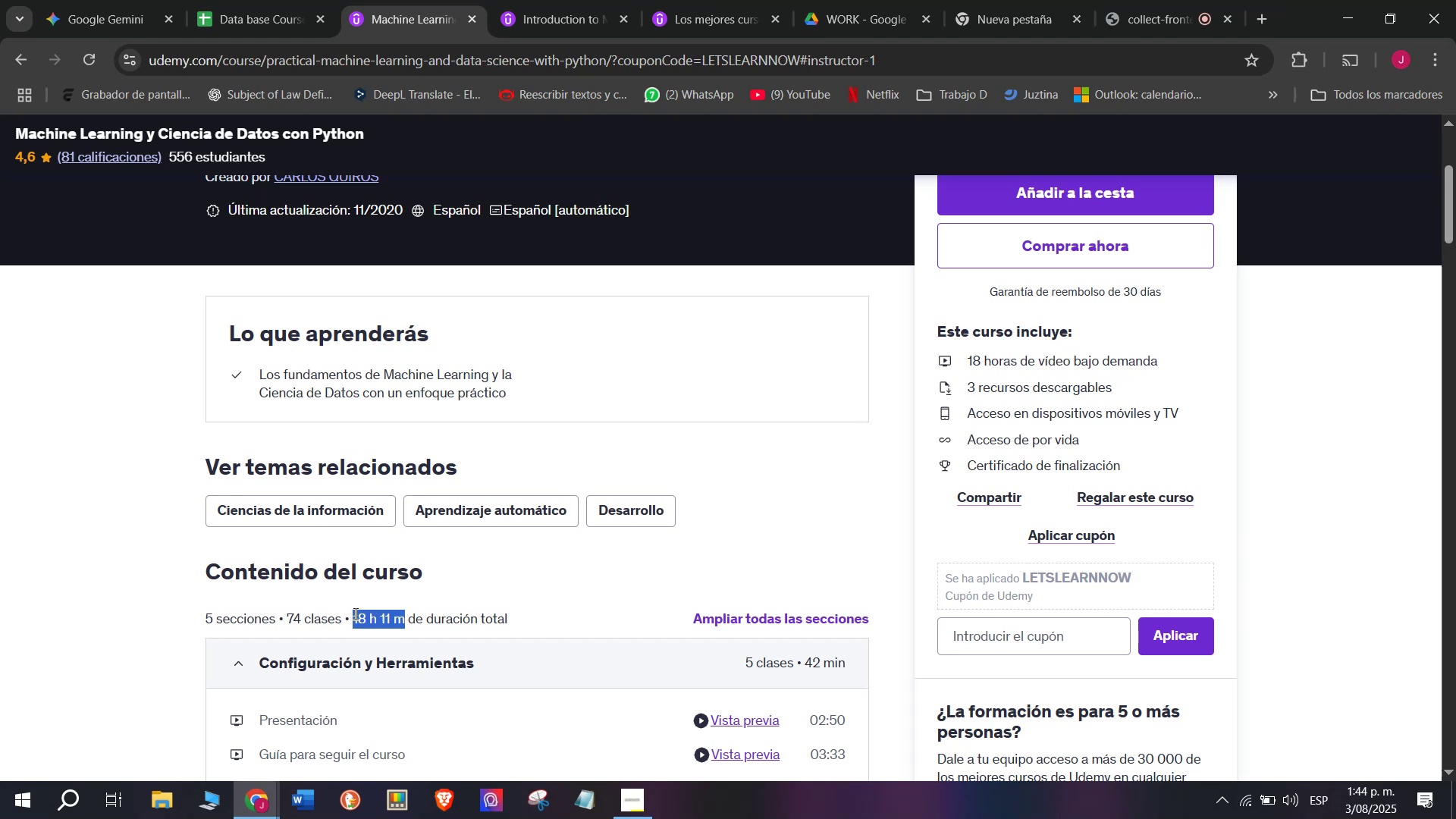 
key(Control+ControlLeft)
 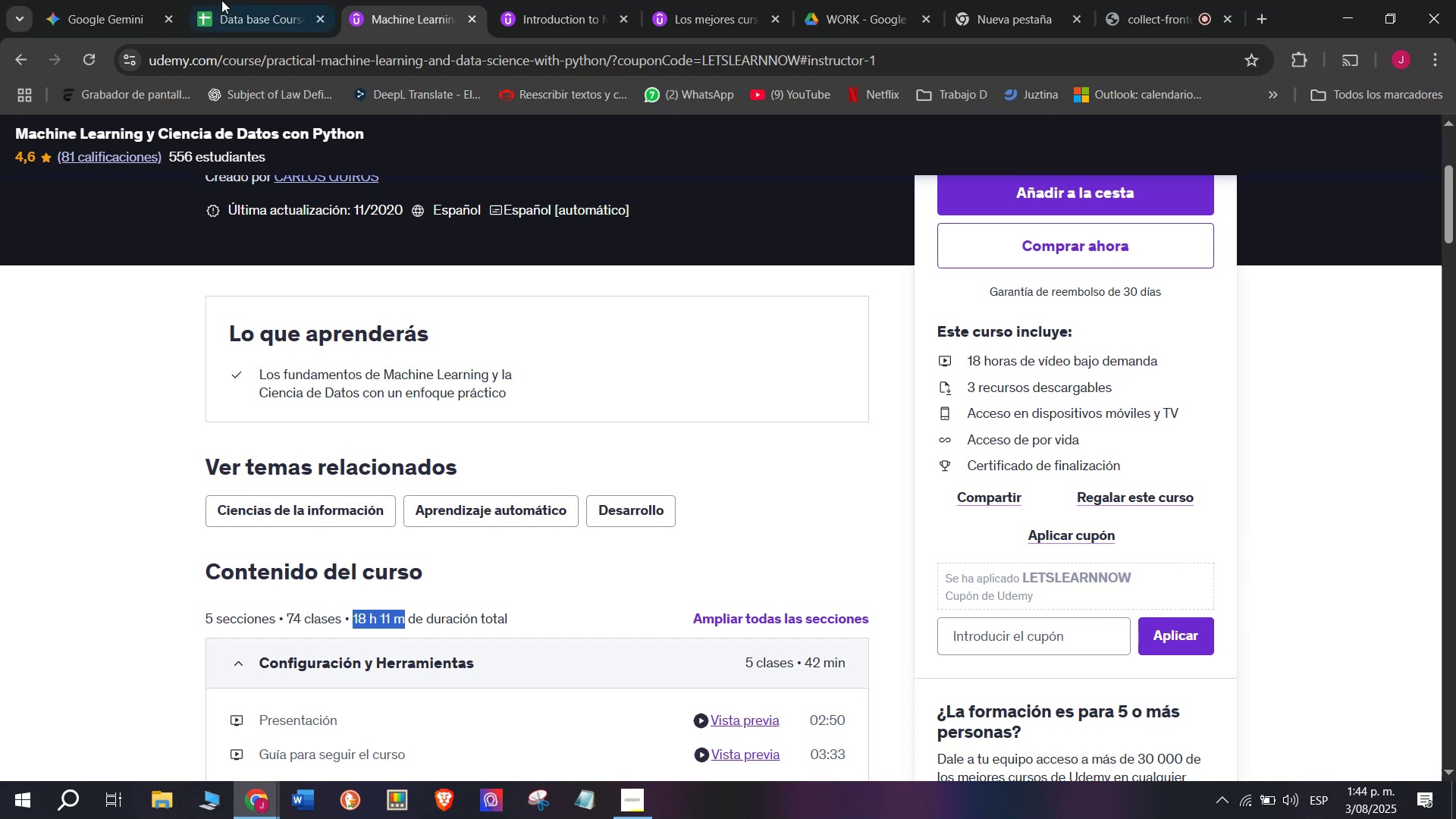 
key(Control+C)
 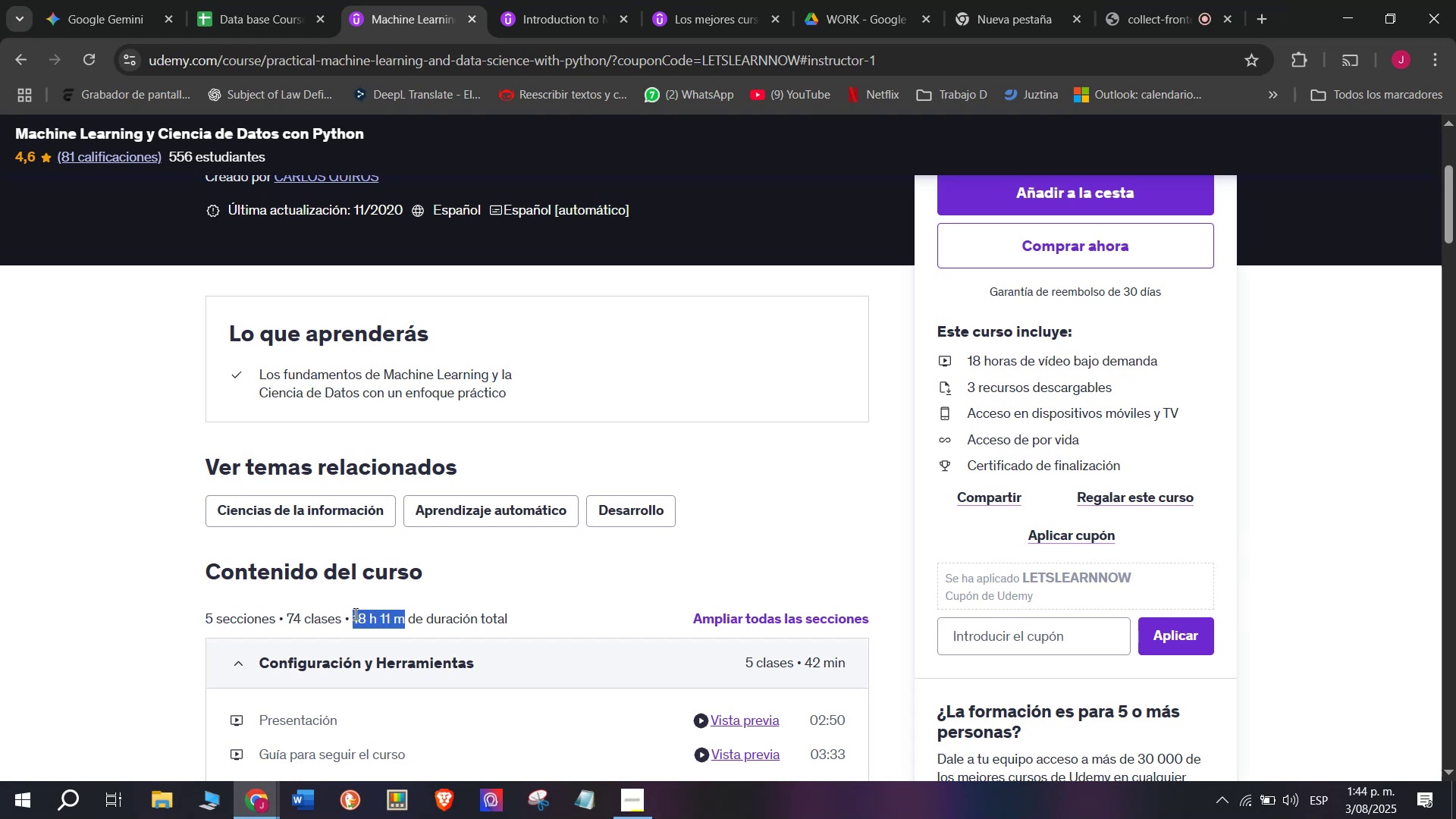 
key(Break)
 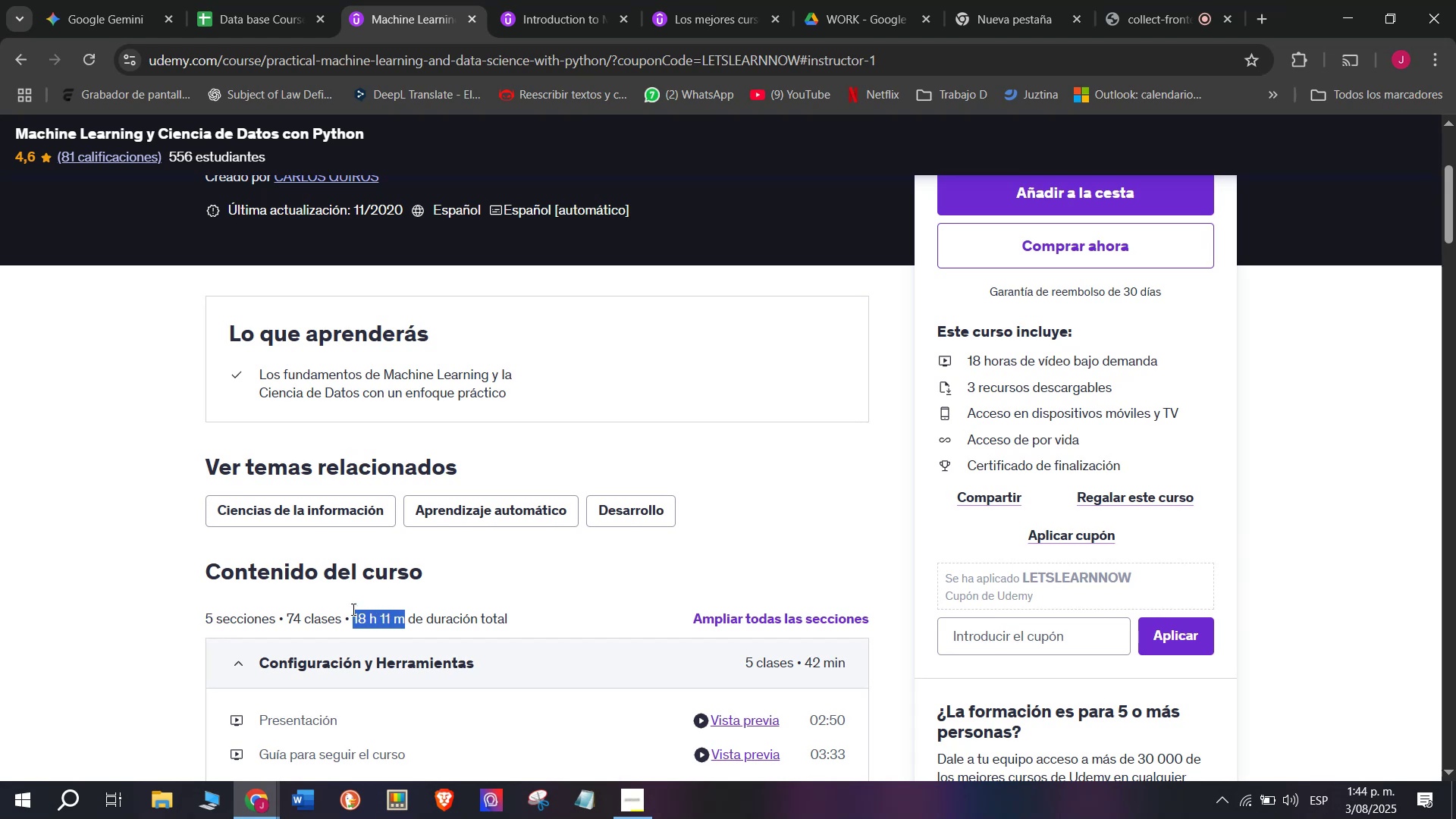 
key(Control+ControlLeft)
 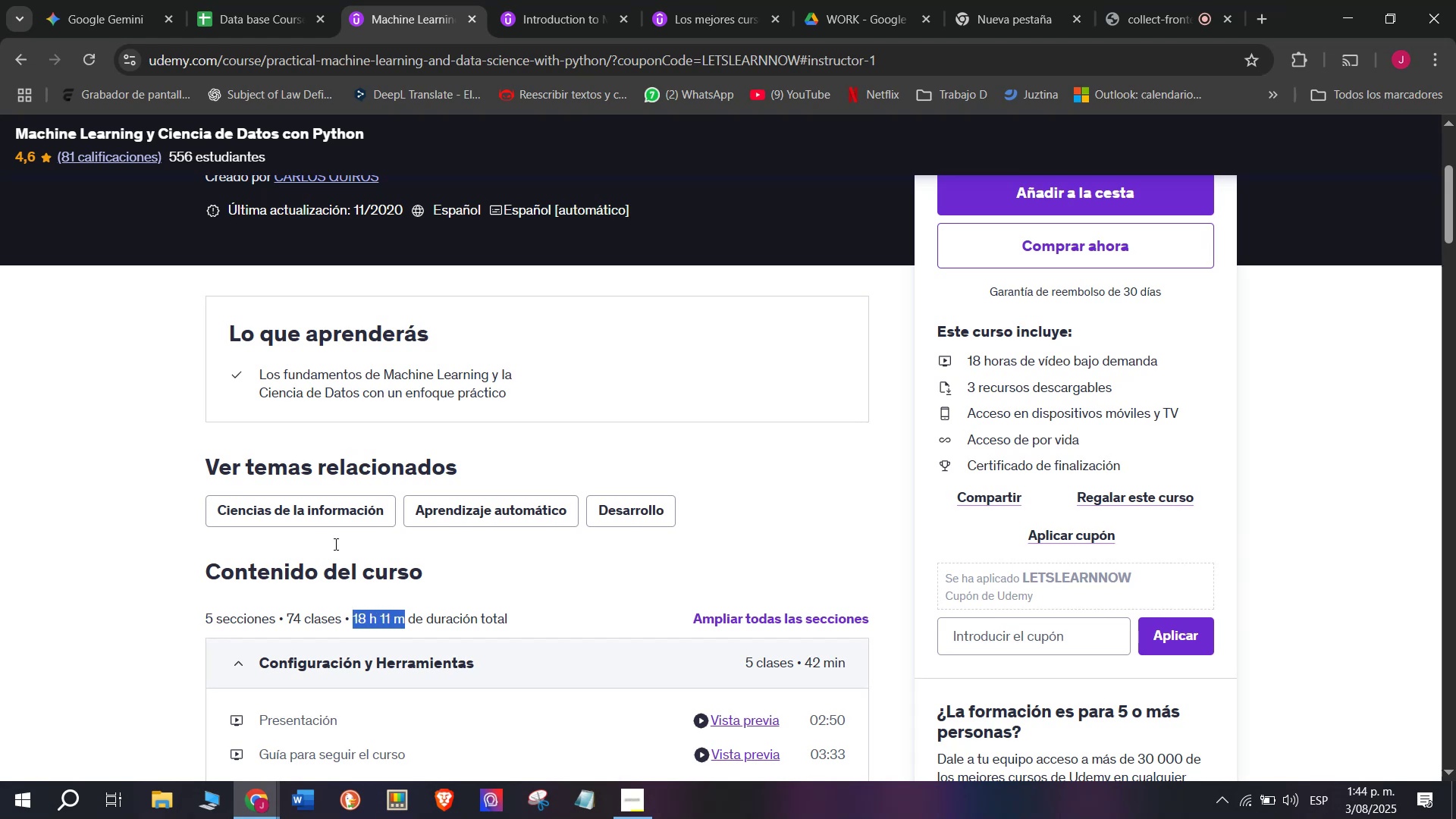 
key(Control+C)
 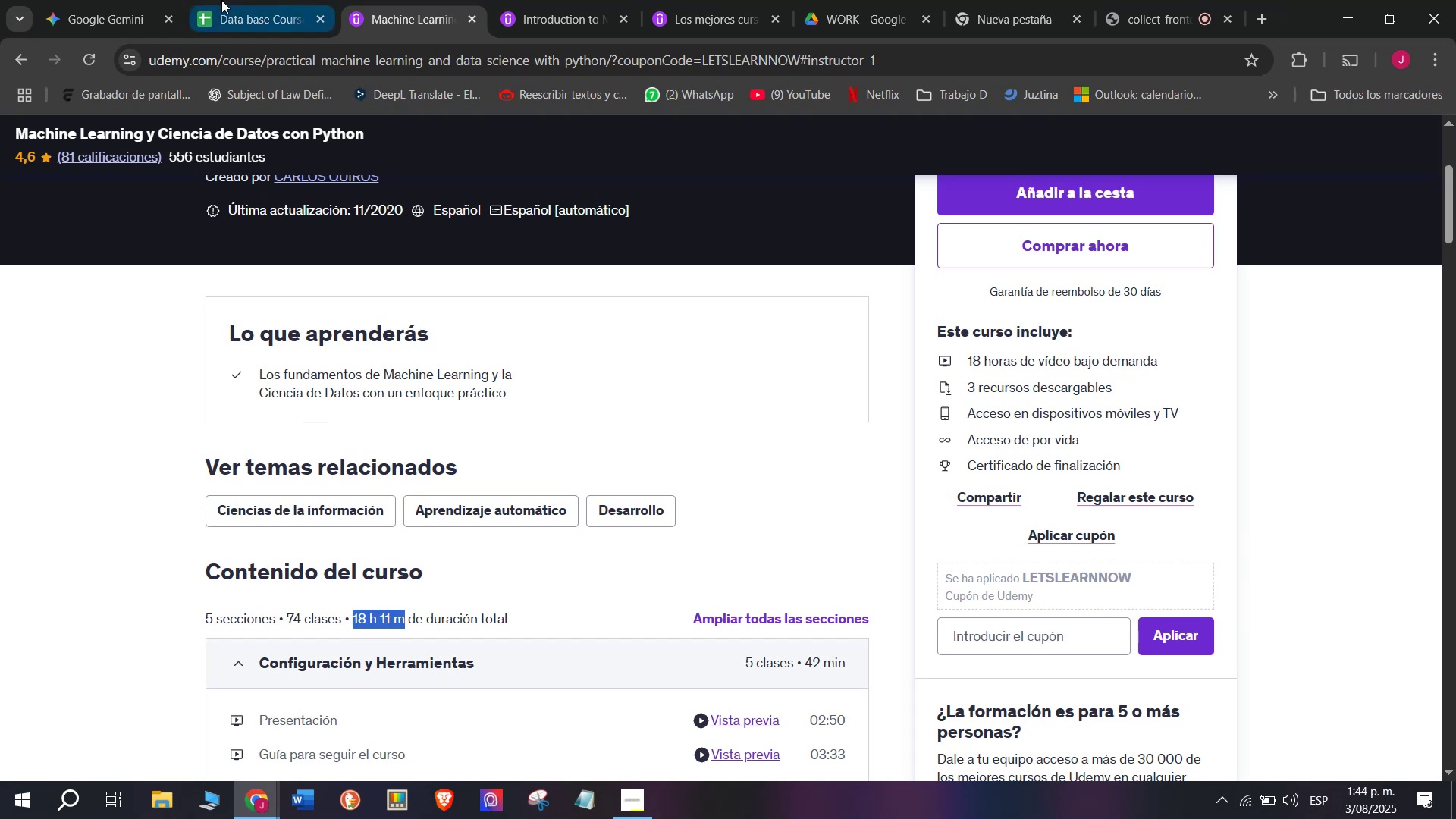 
left_click([222, 0])
 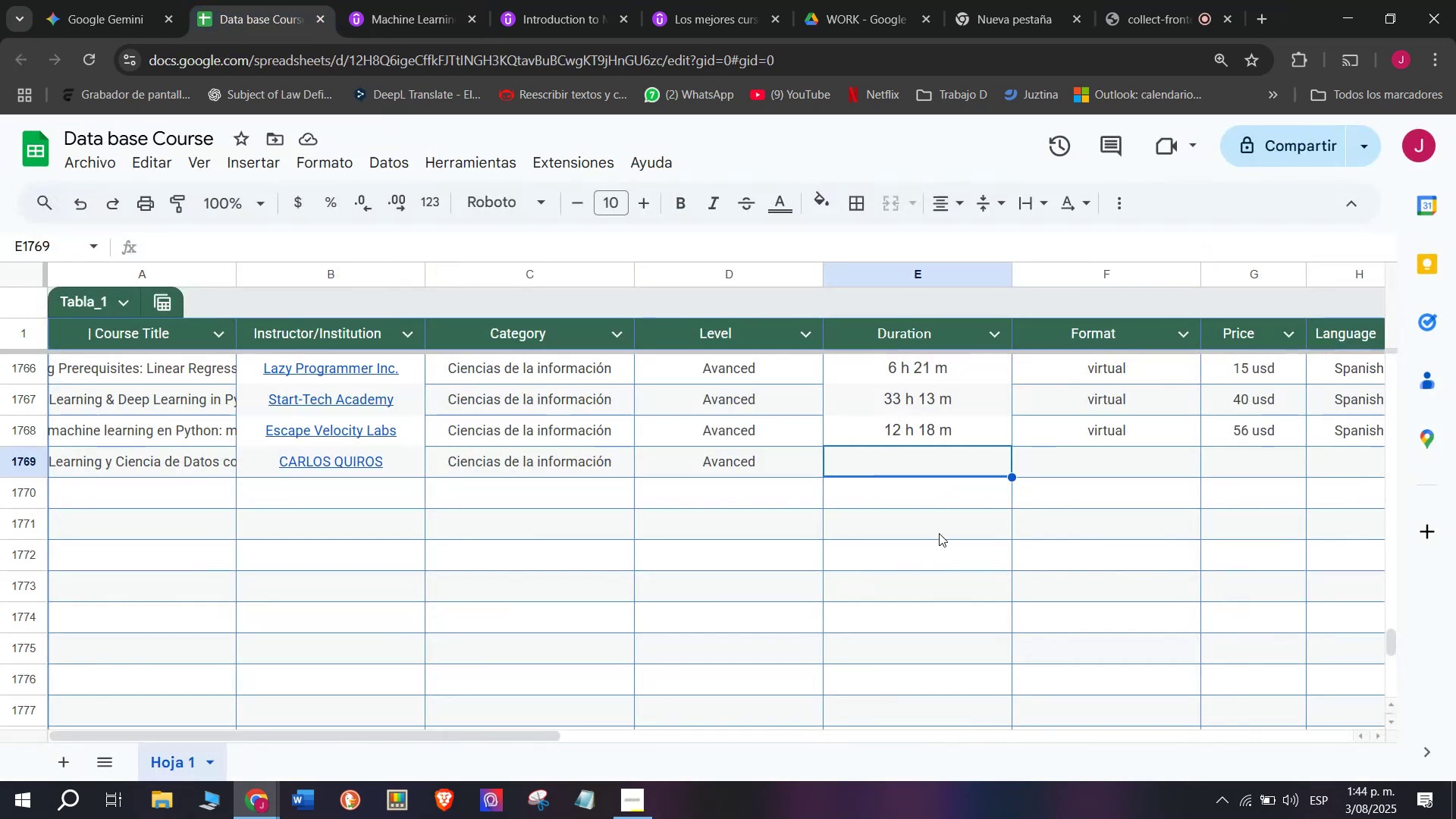 
key(Control+ControlLeft)
 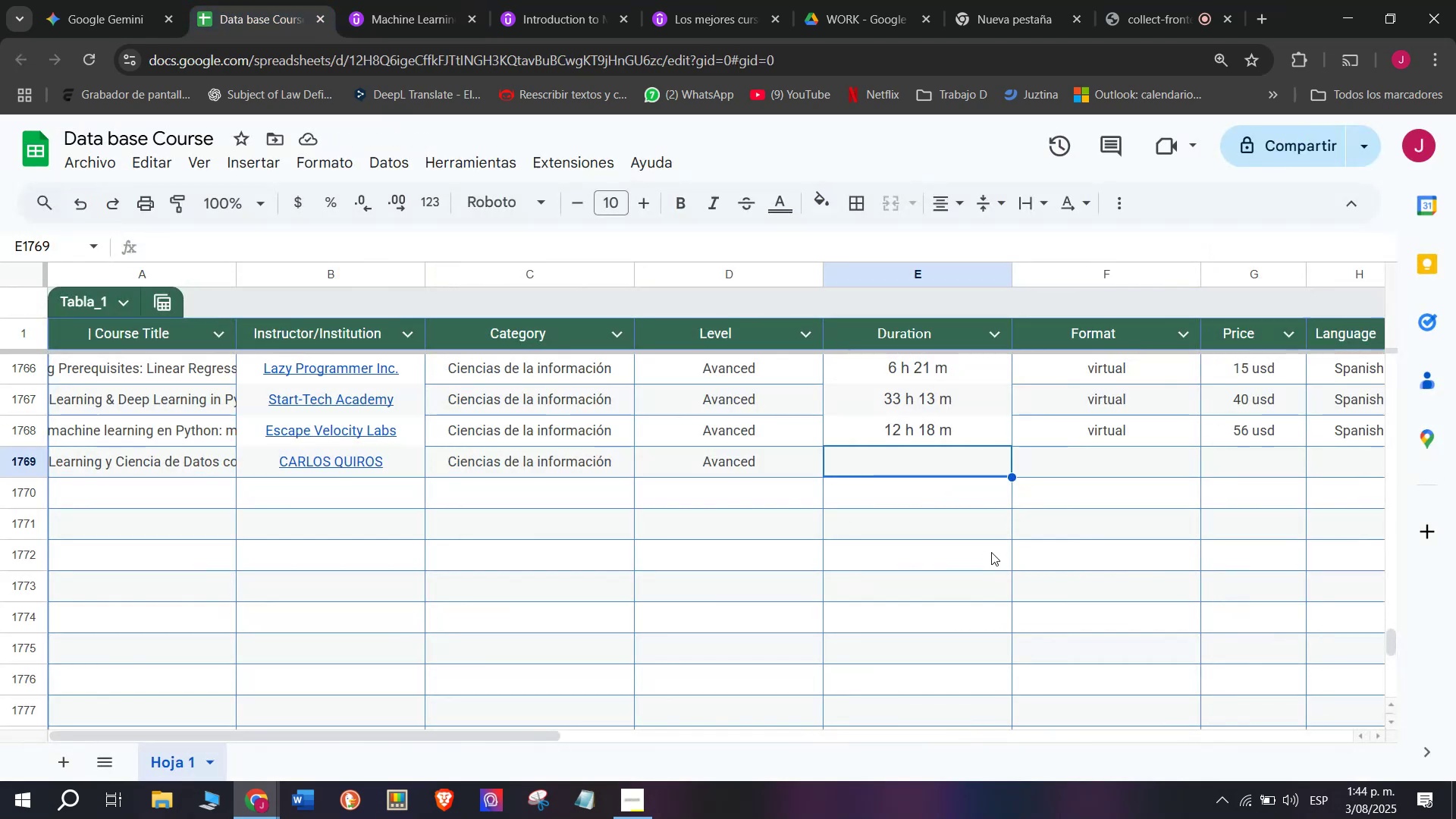 
key(Z)
 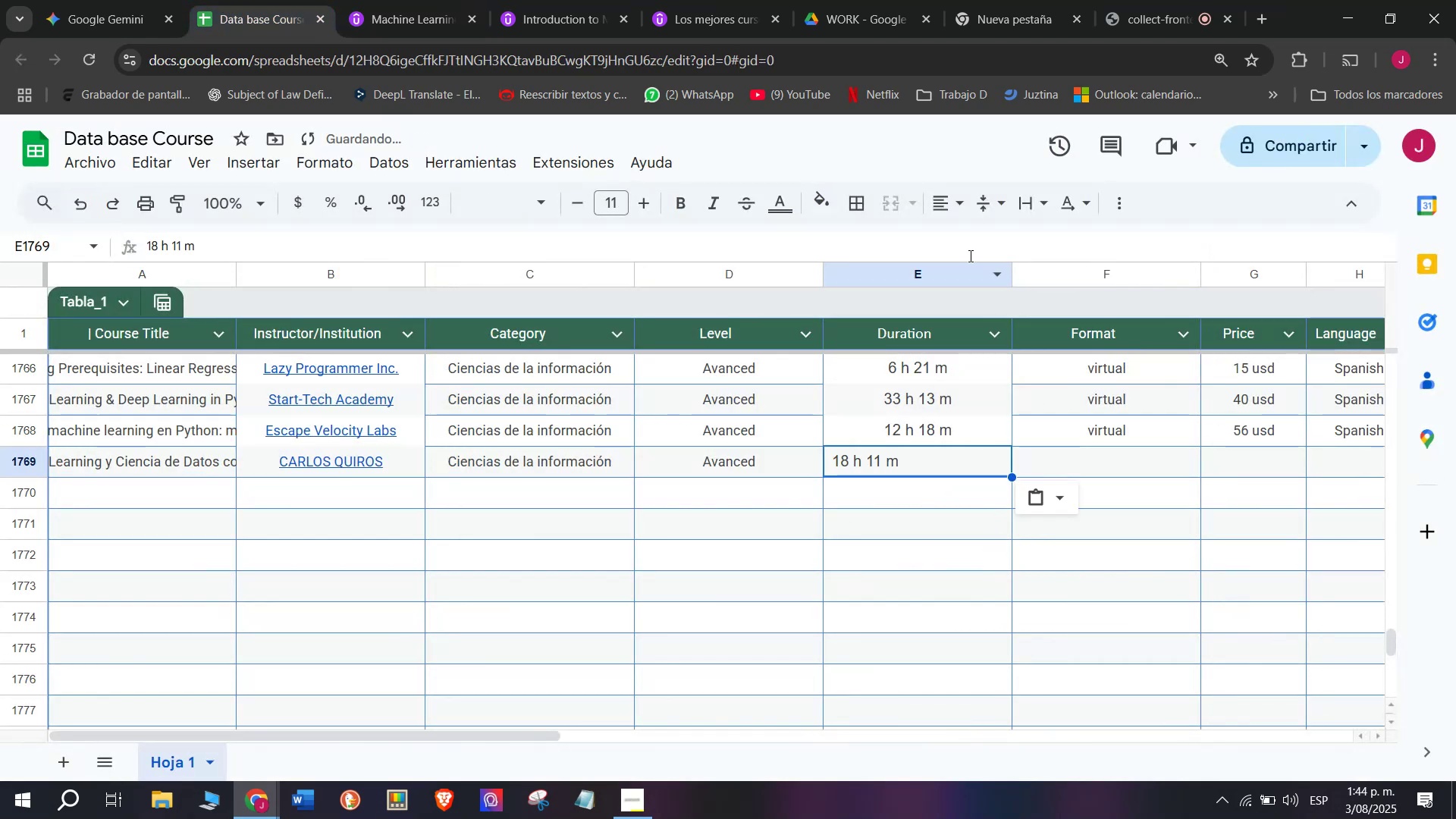 
key(Control+V)
 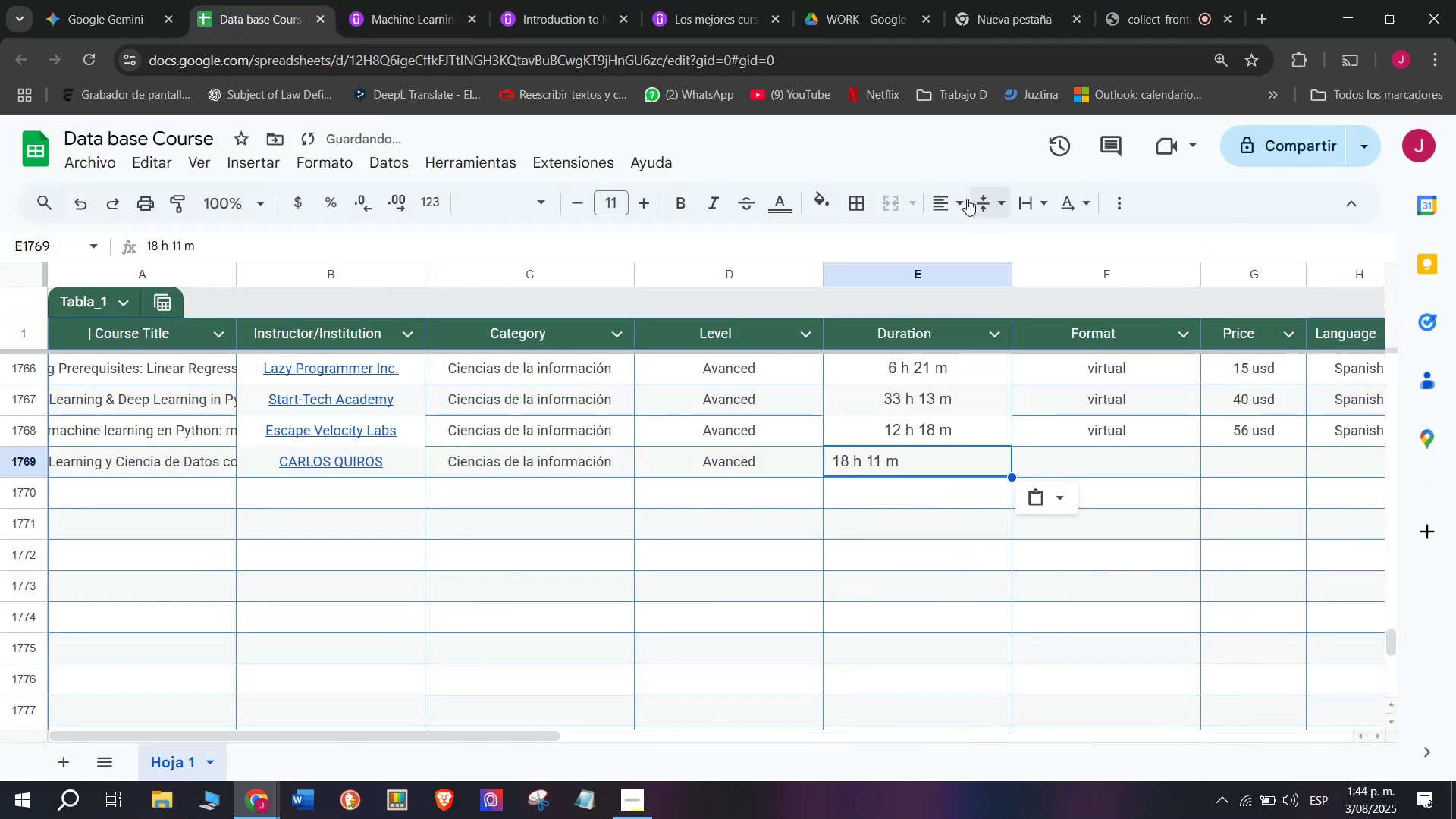 
double_click([978, 243])
 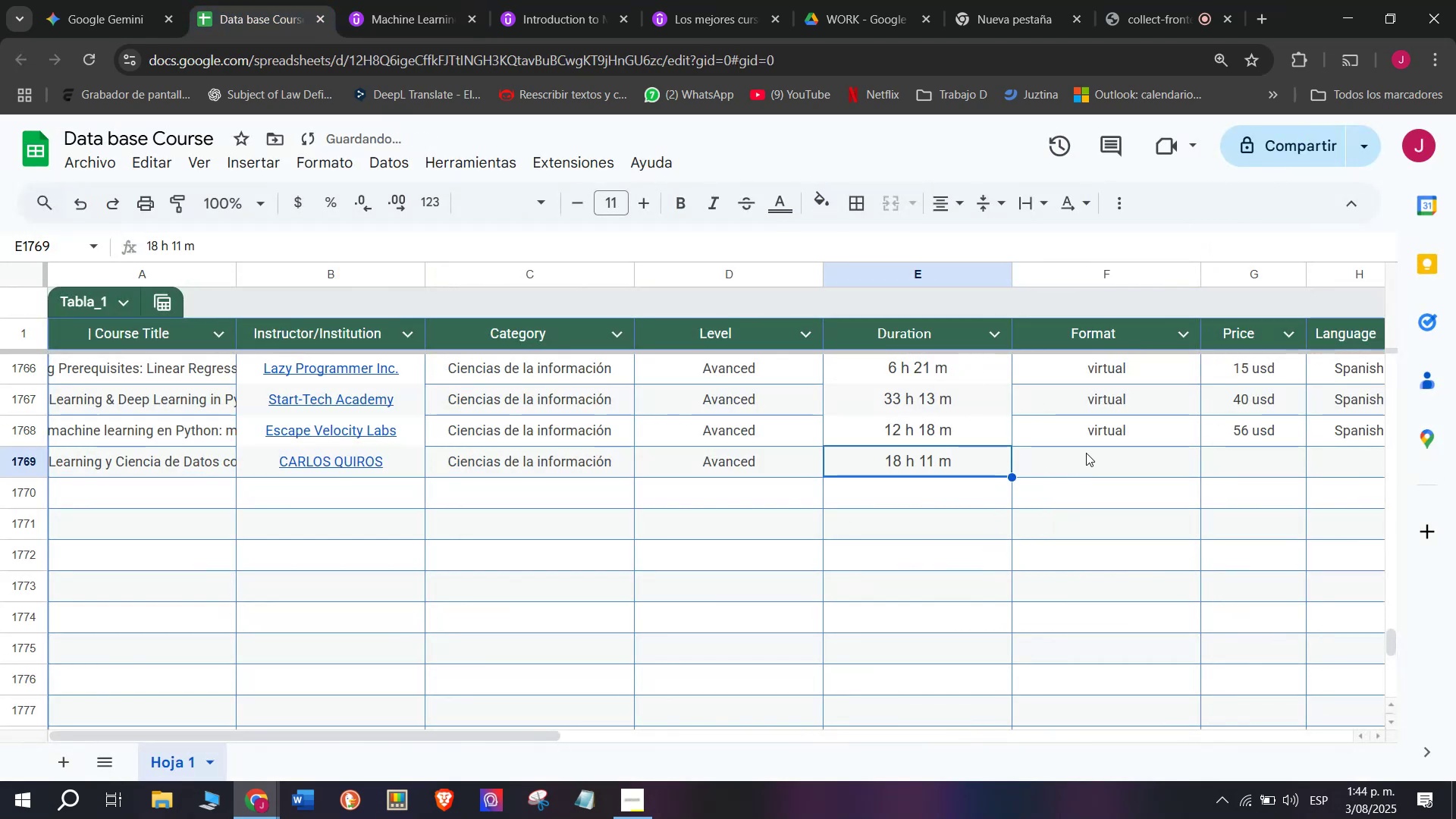 
left_click([1101, 430])
 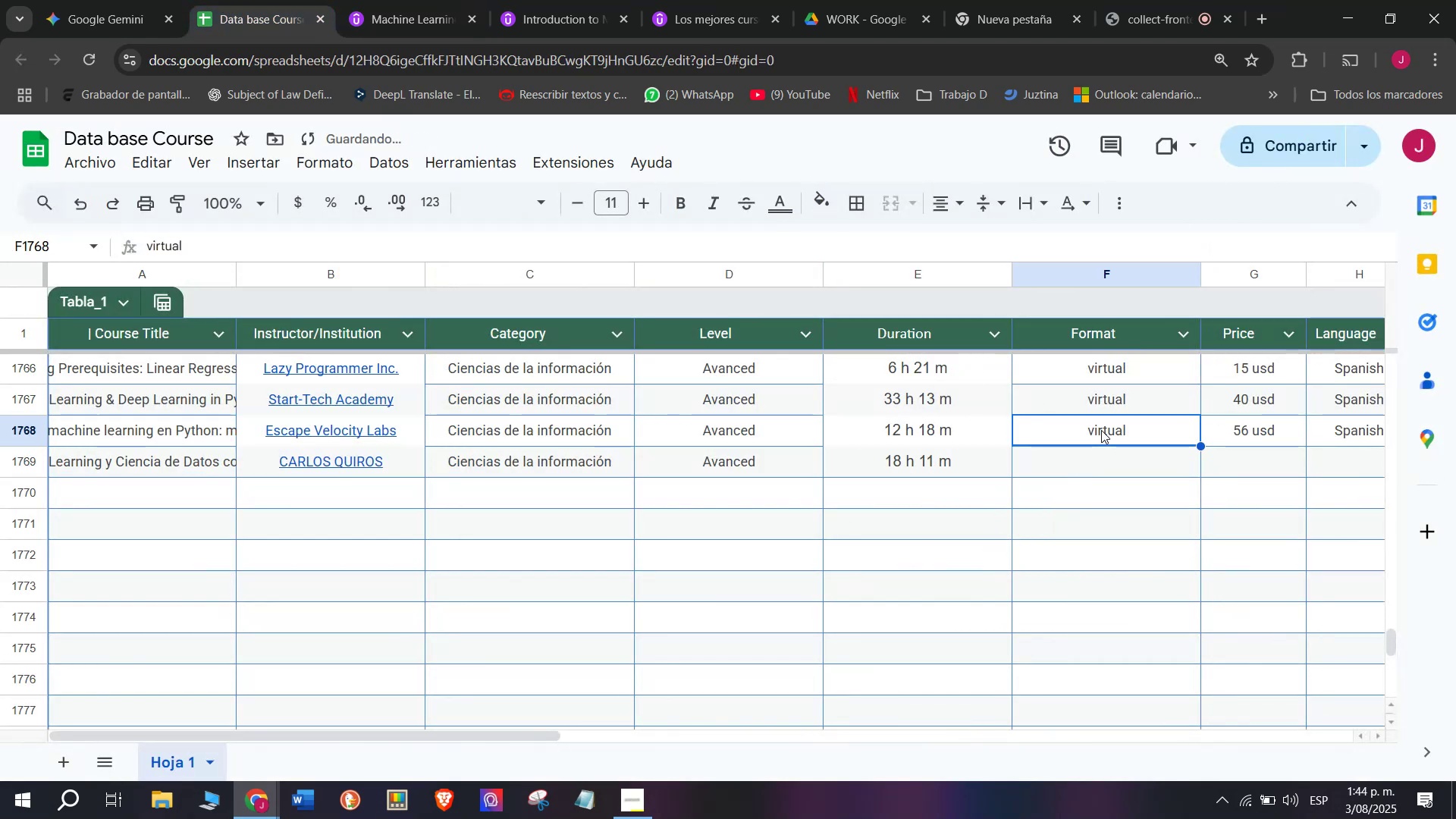 
key(Break)
 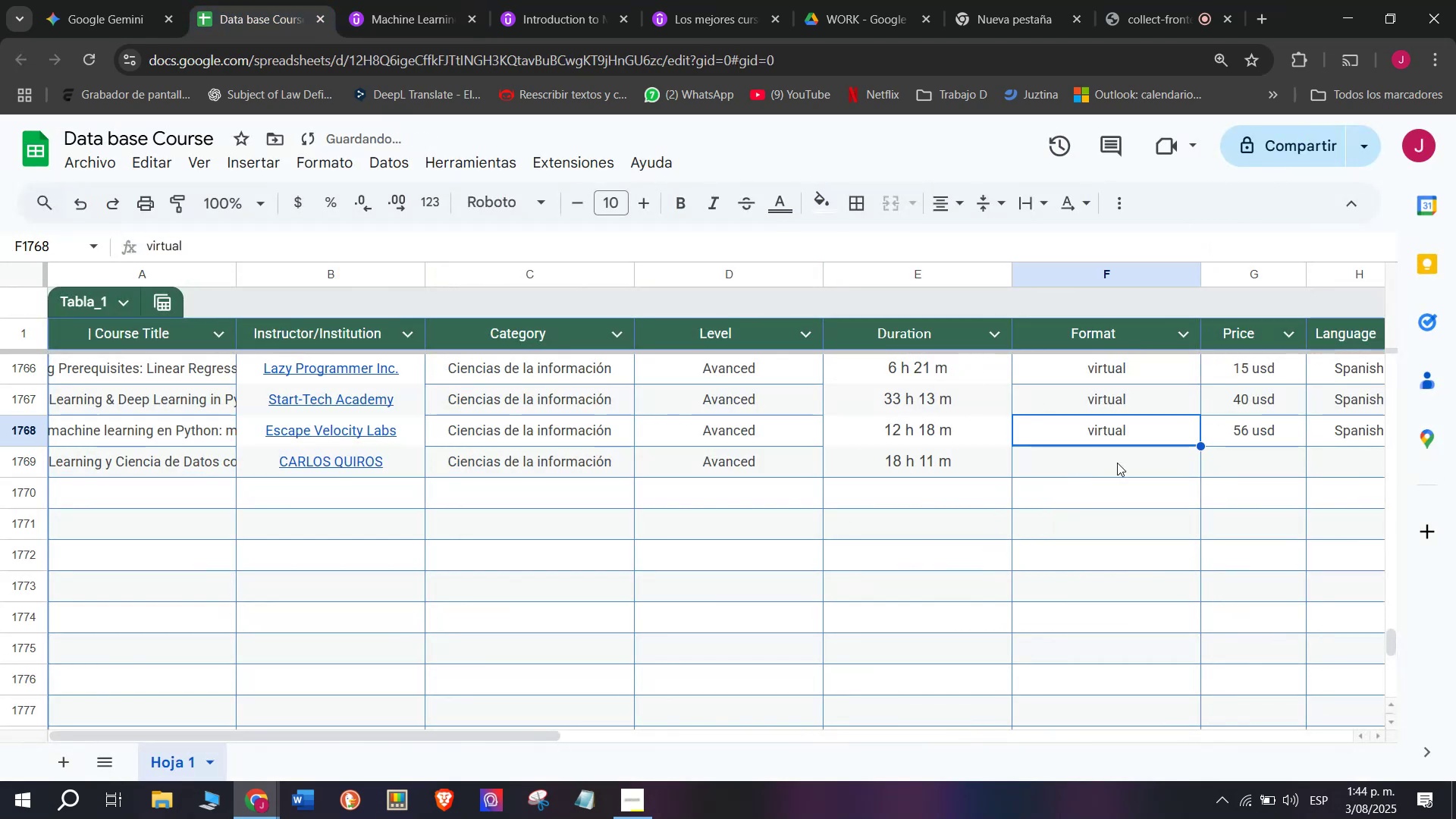 
key(Control+ControlLeft)
 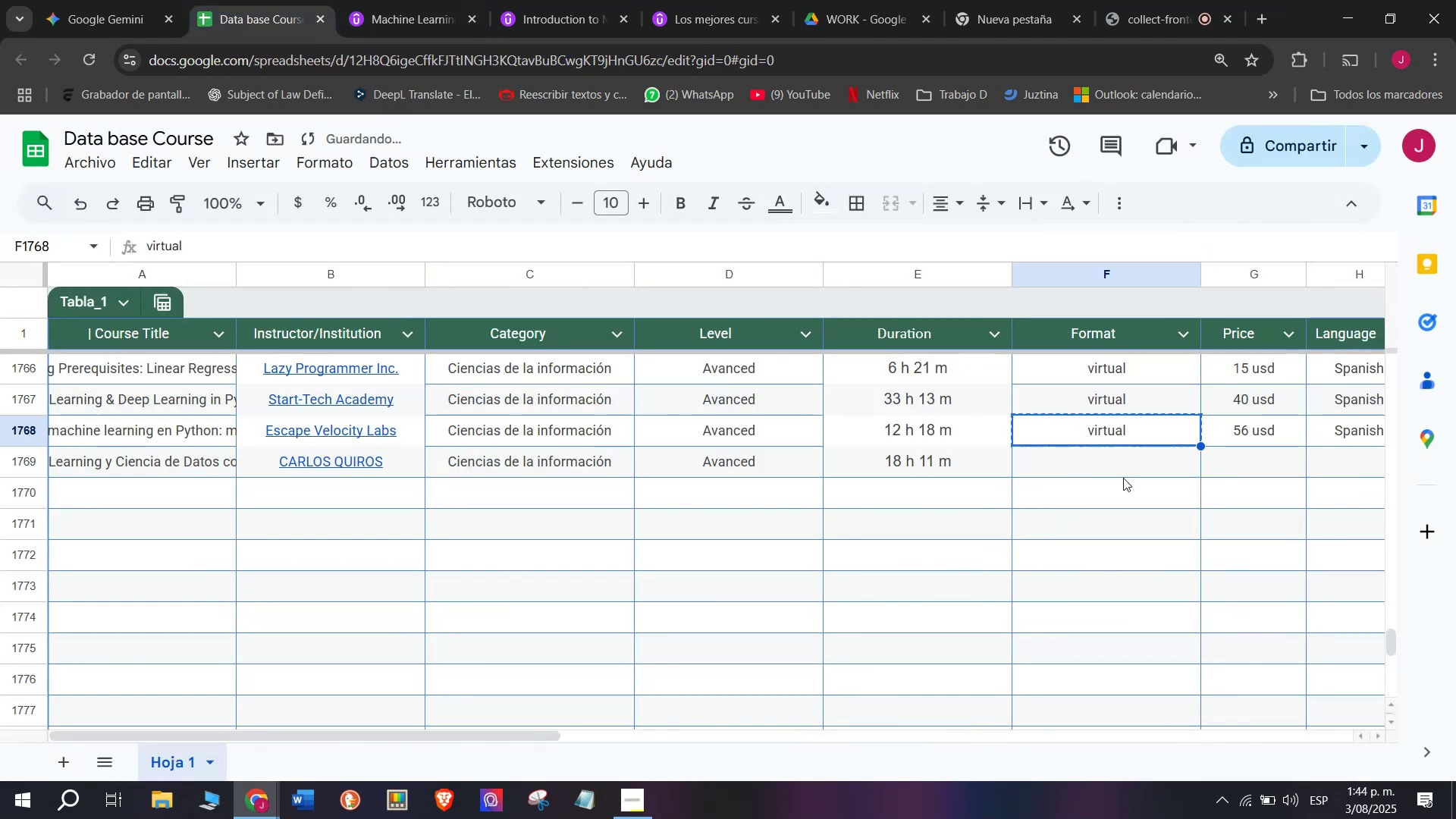 
key(Control+C)
 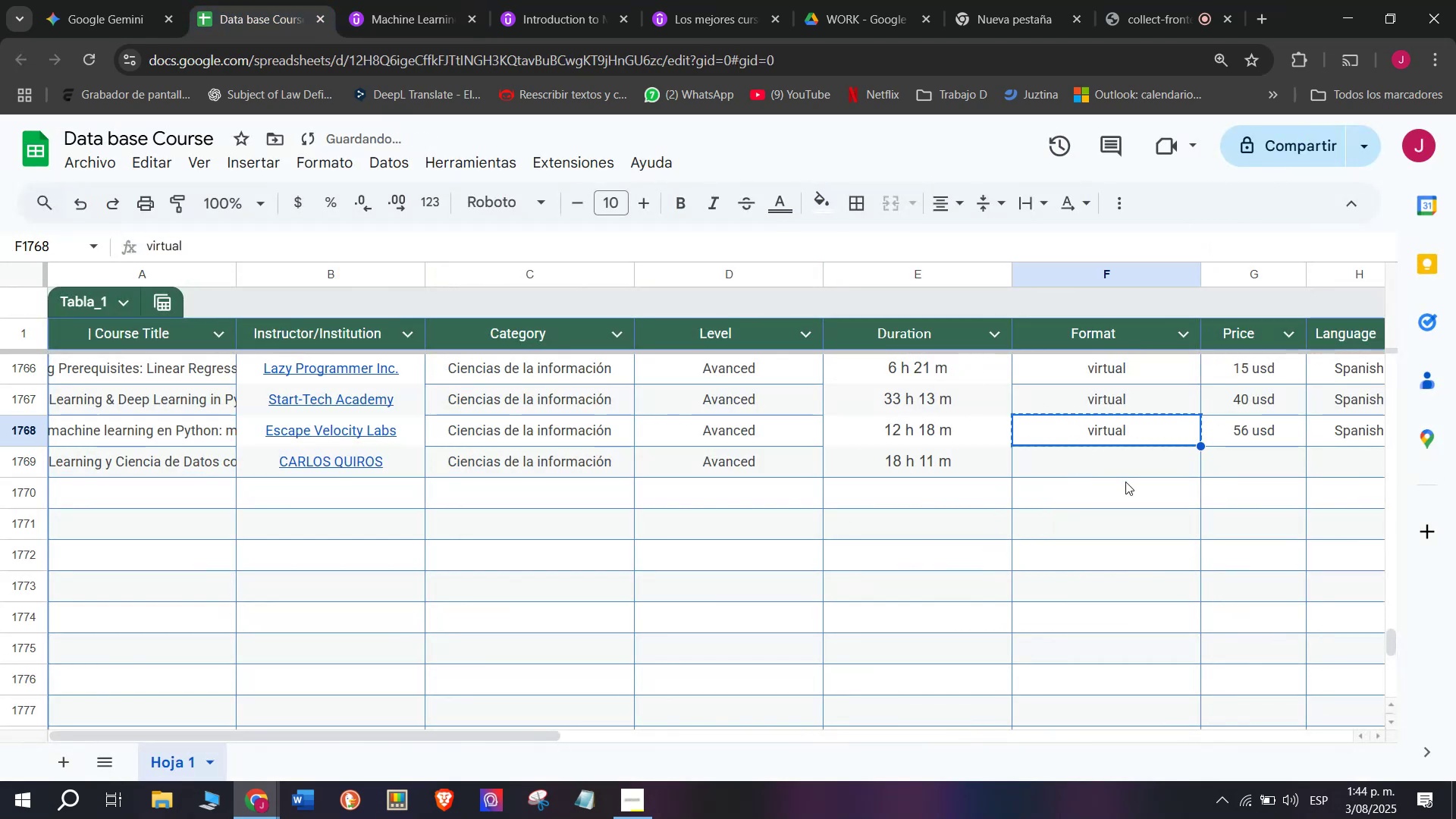 
double_click([1125, 482])
 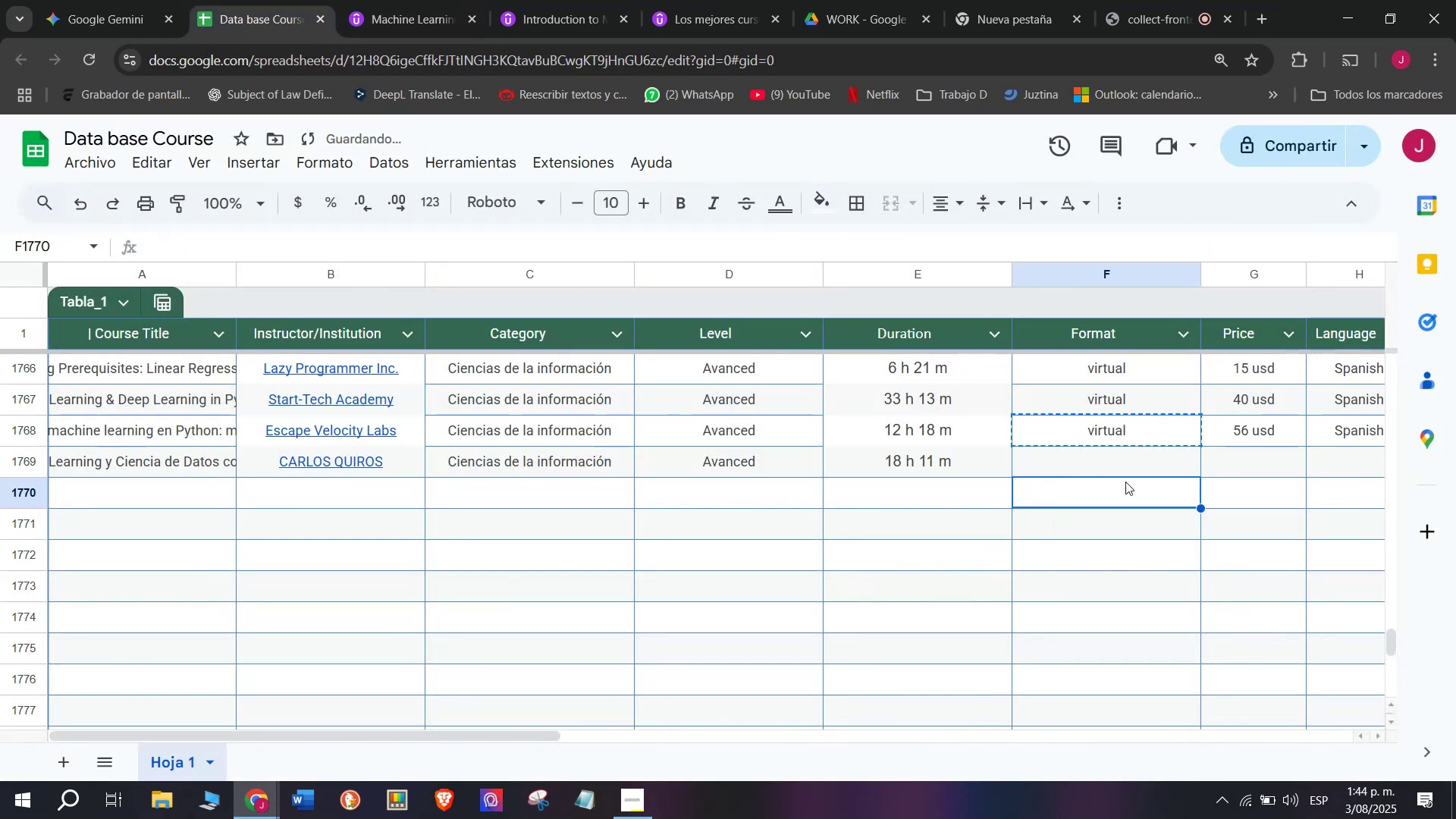 
key(Control+ControlLeft)
 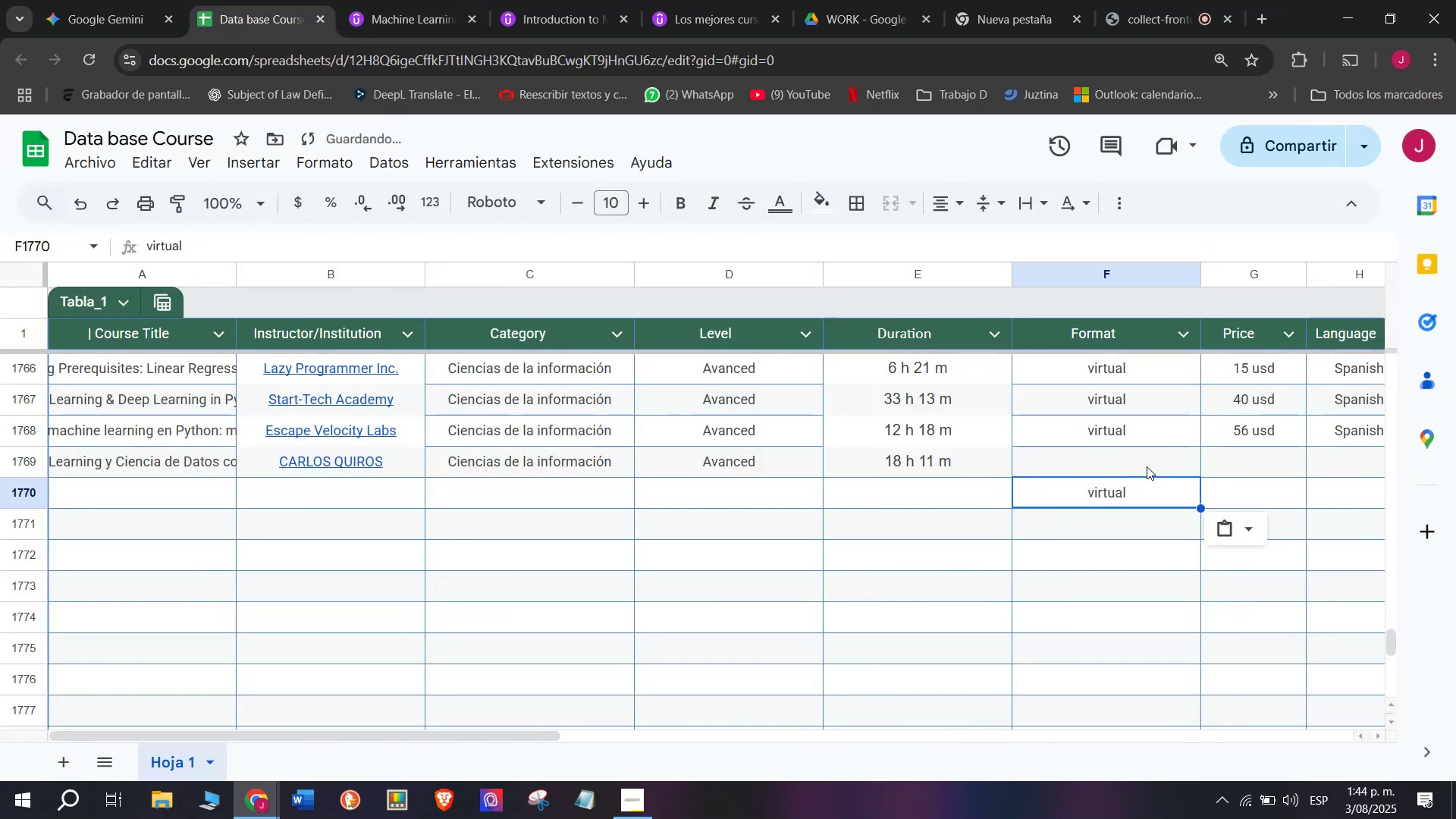 
key(Z)
 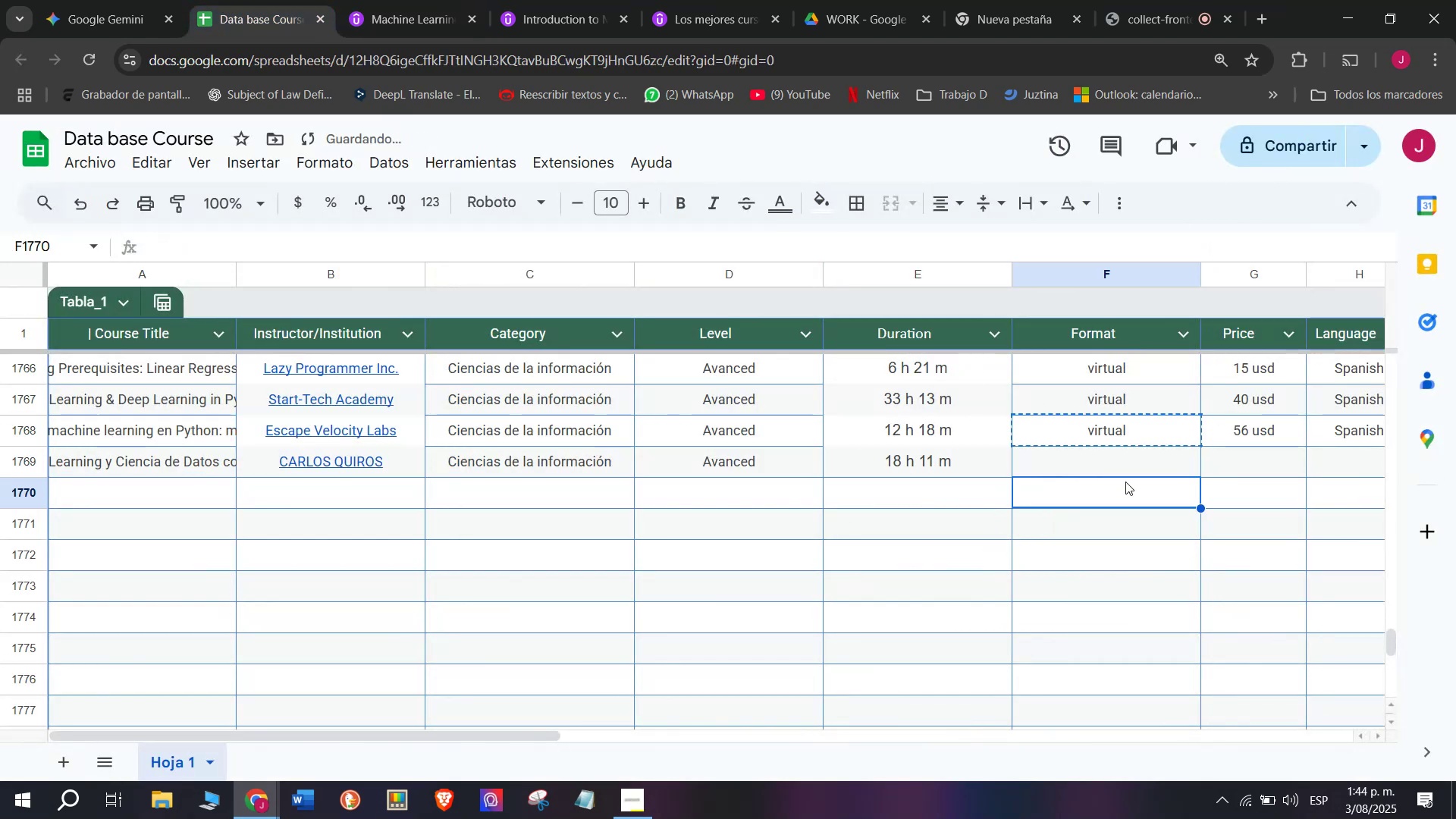 
key(Control+V)
 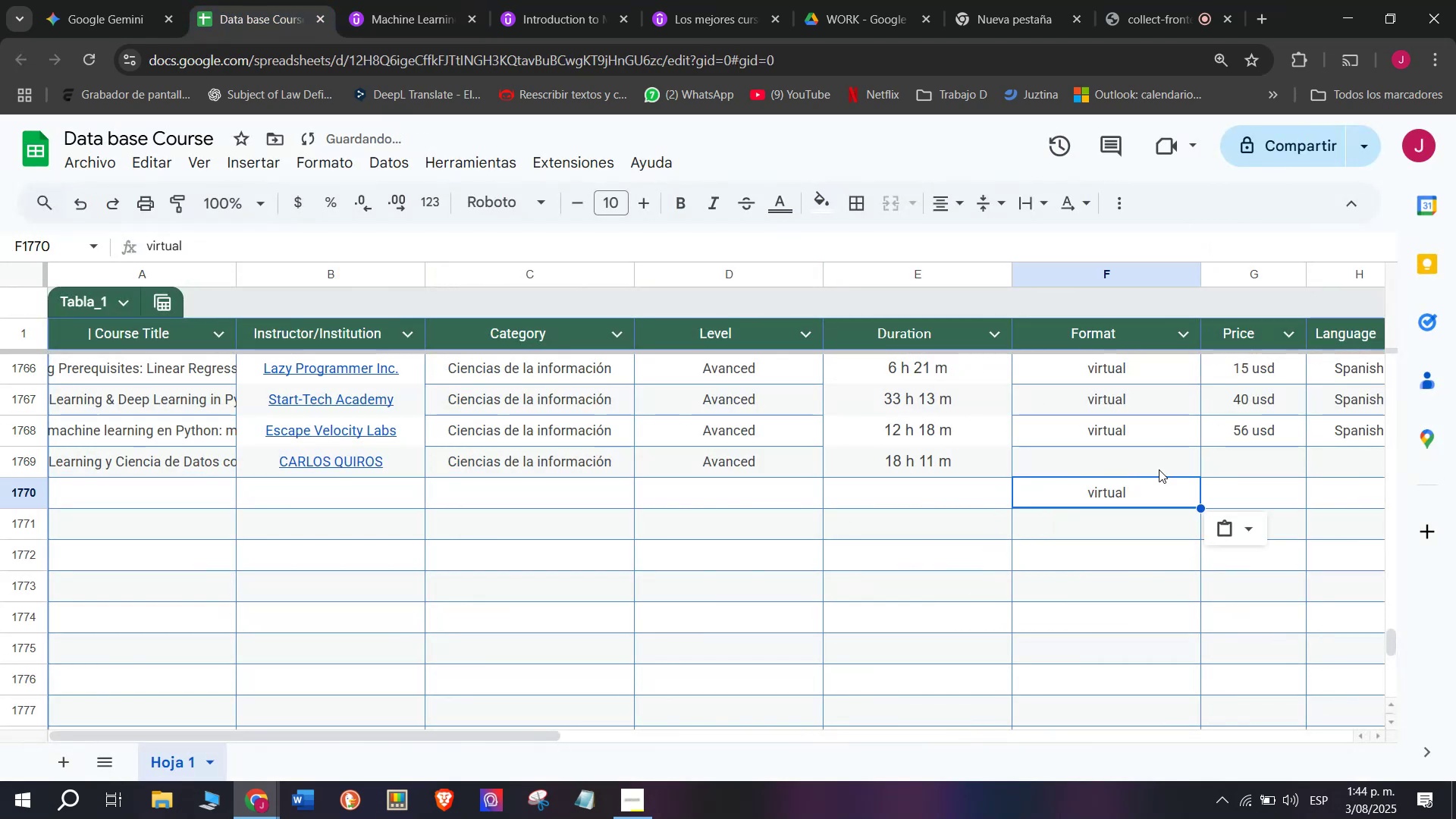 
key(Control+Shift+ControlLeft)
 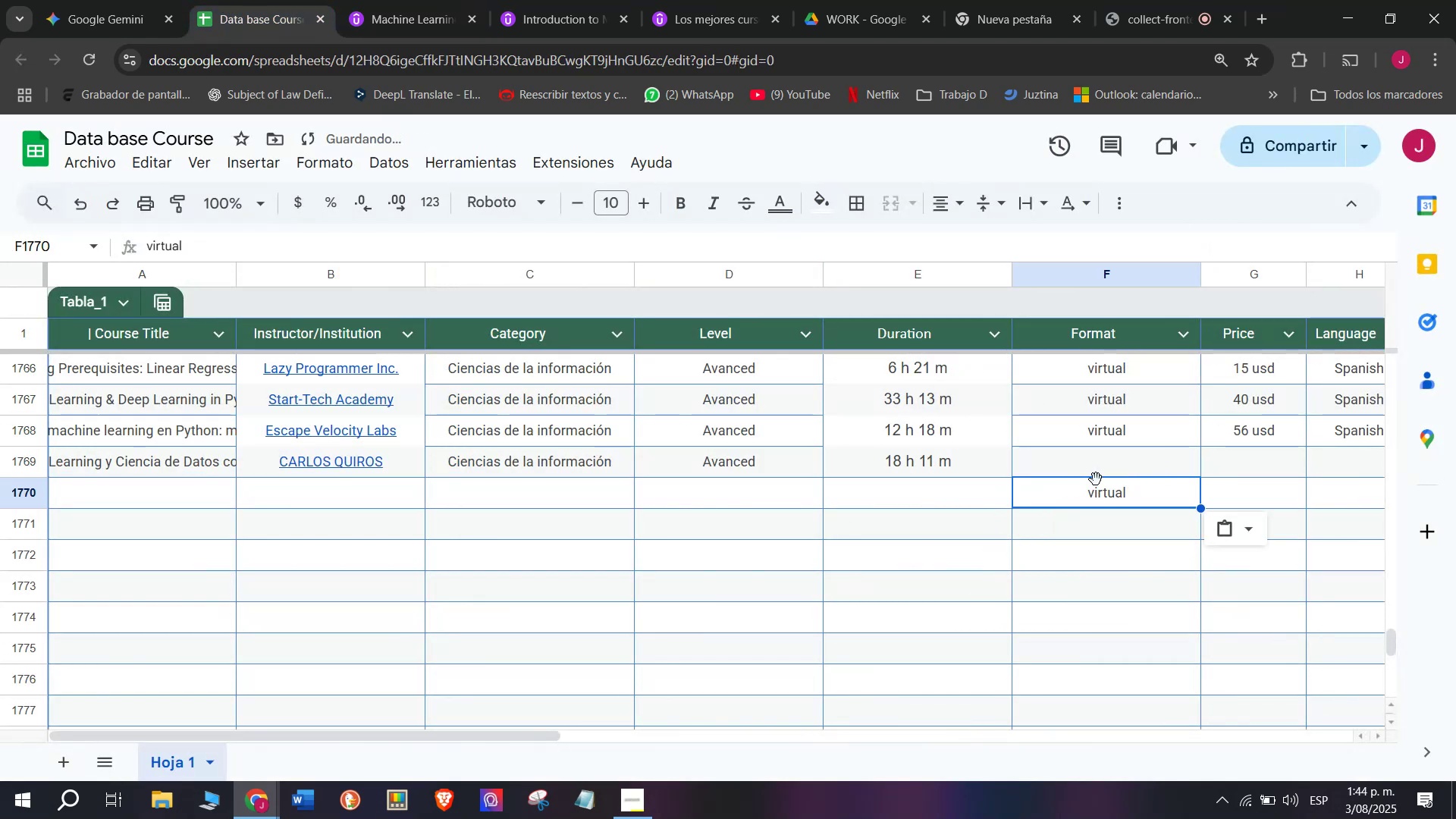 
key(Shift+ShiftLeft)
 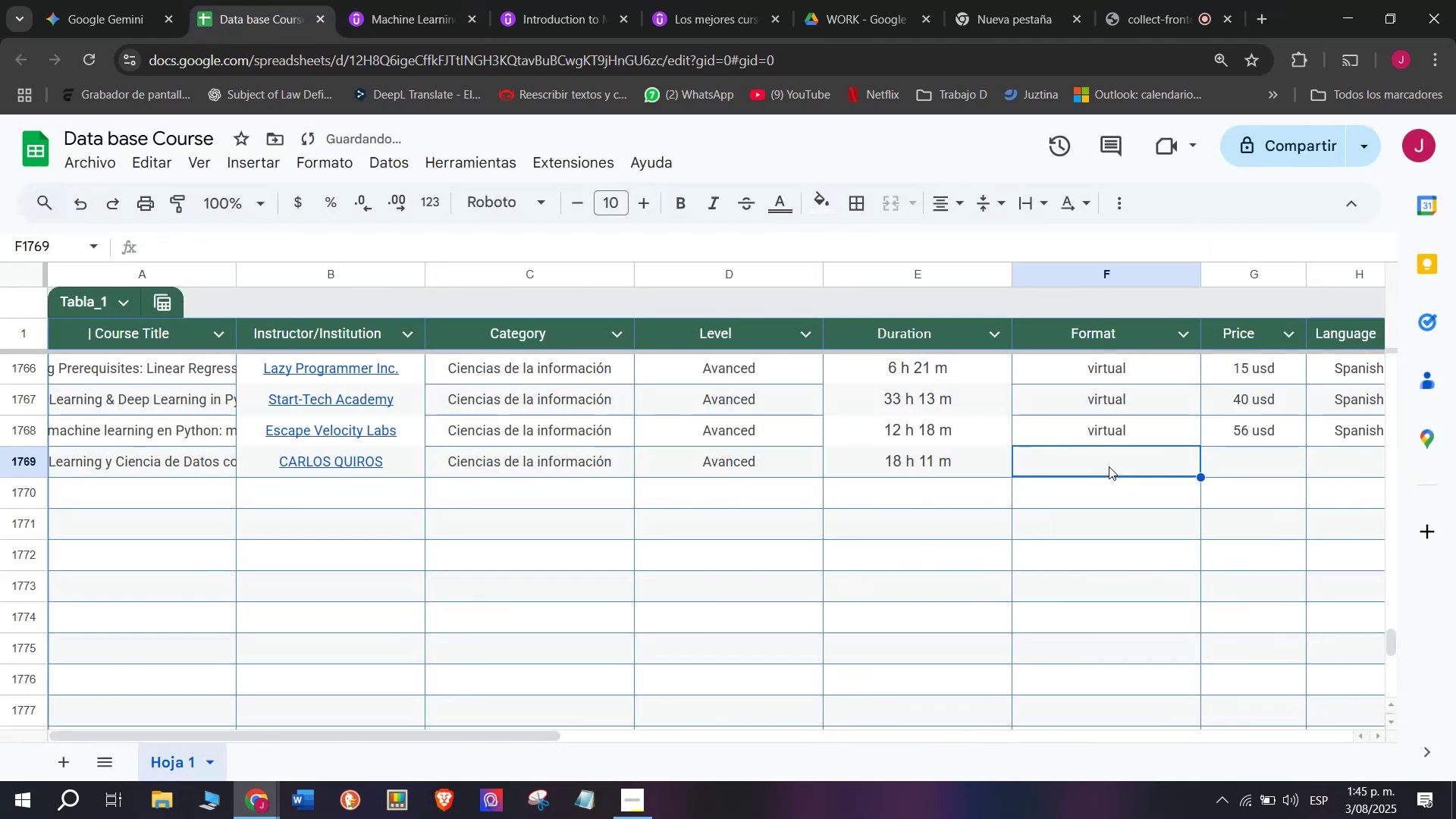 
key(Control+Shift+Z)
 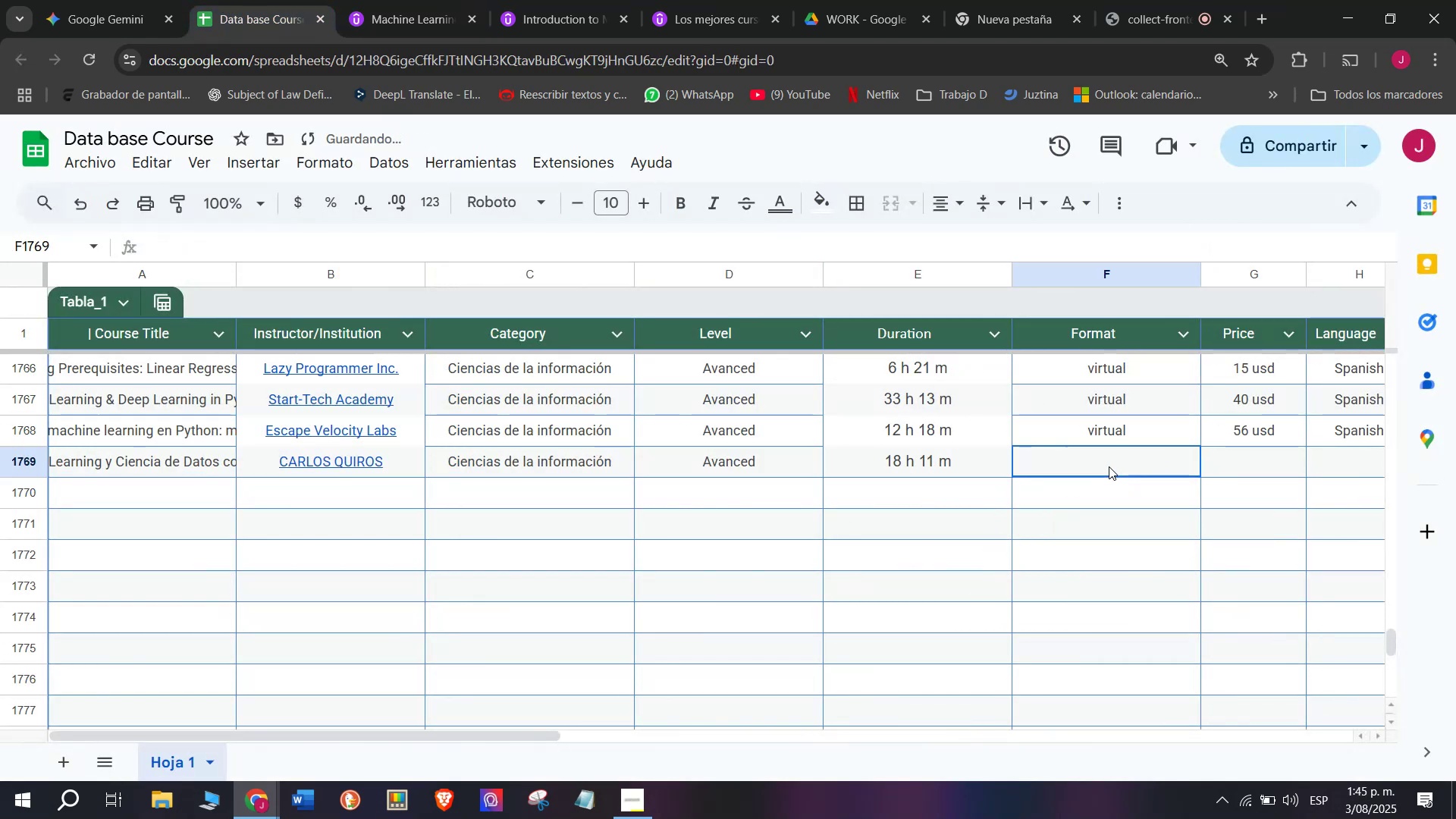 
key(Z)
 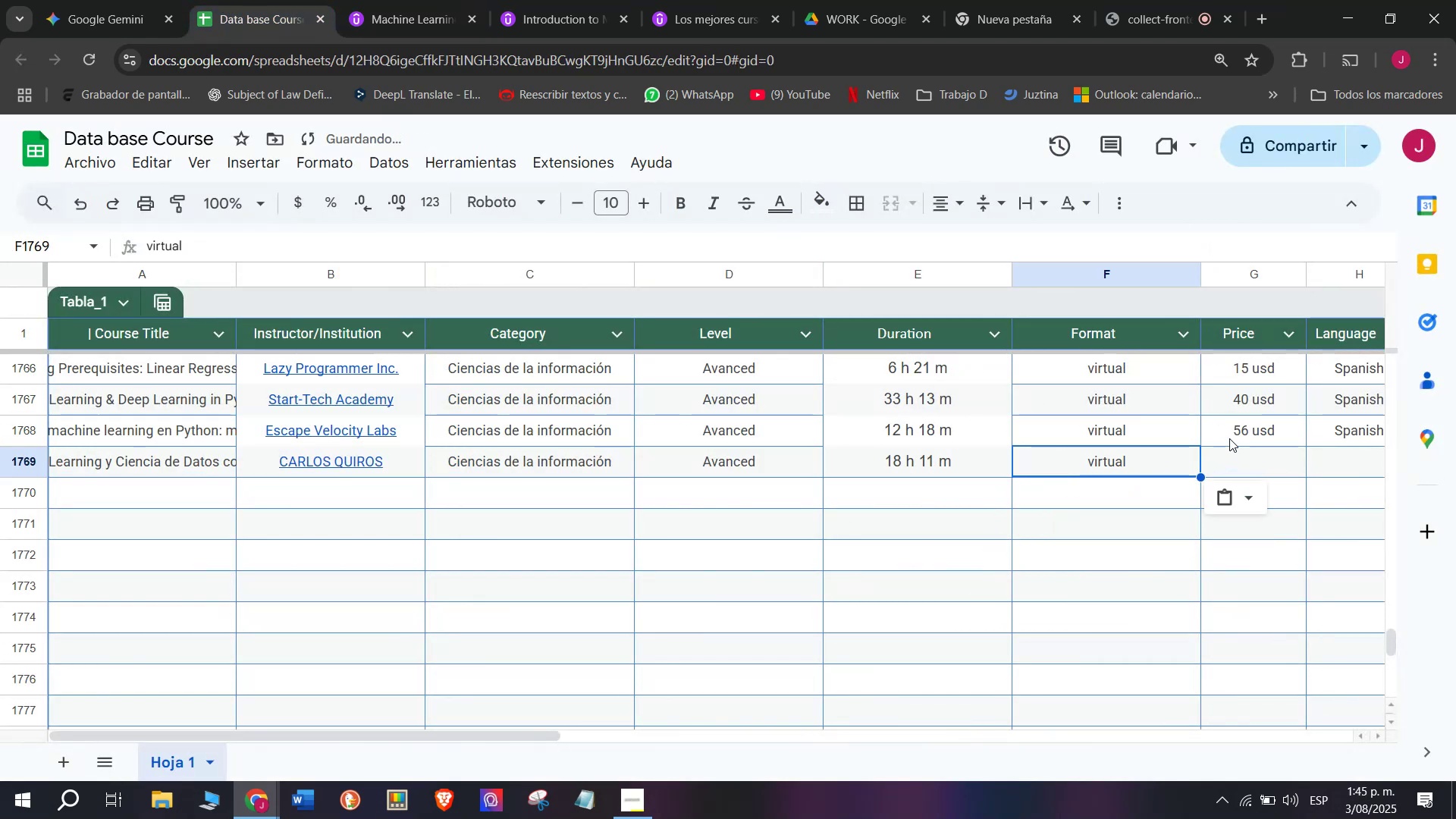 
key(Control+ControlLeft)
 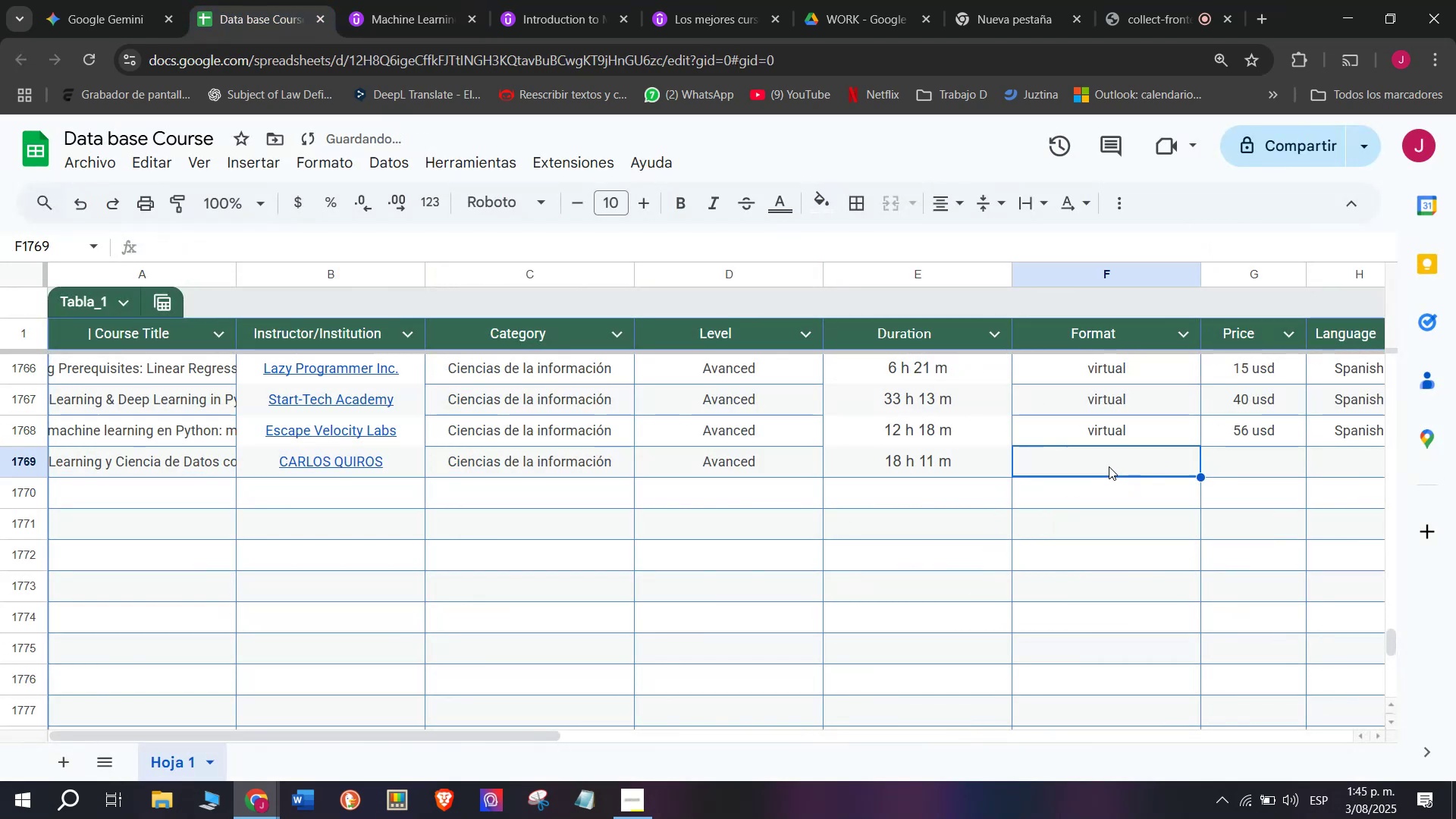 
key(Control+V)
 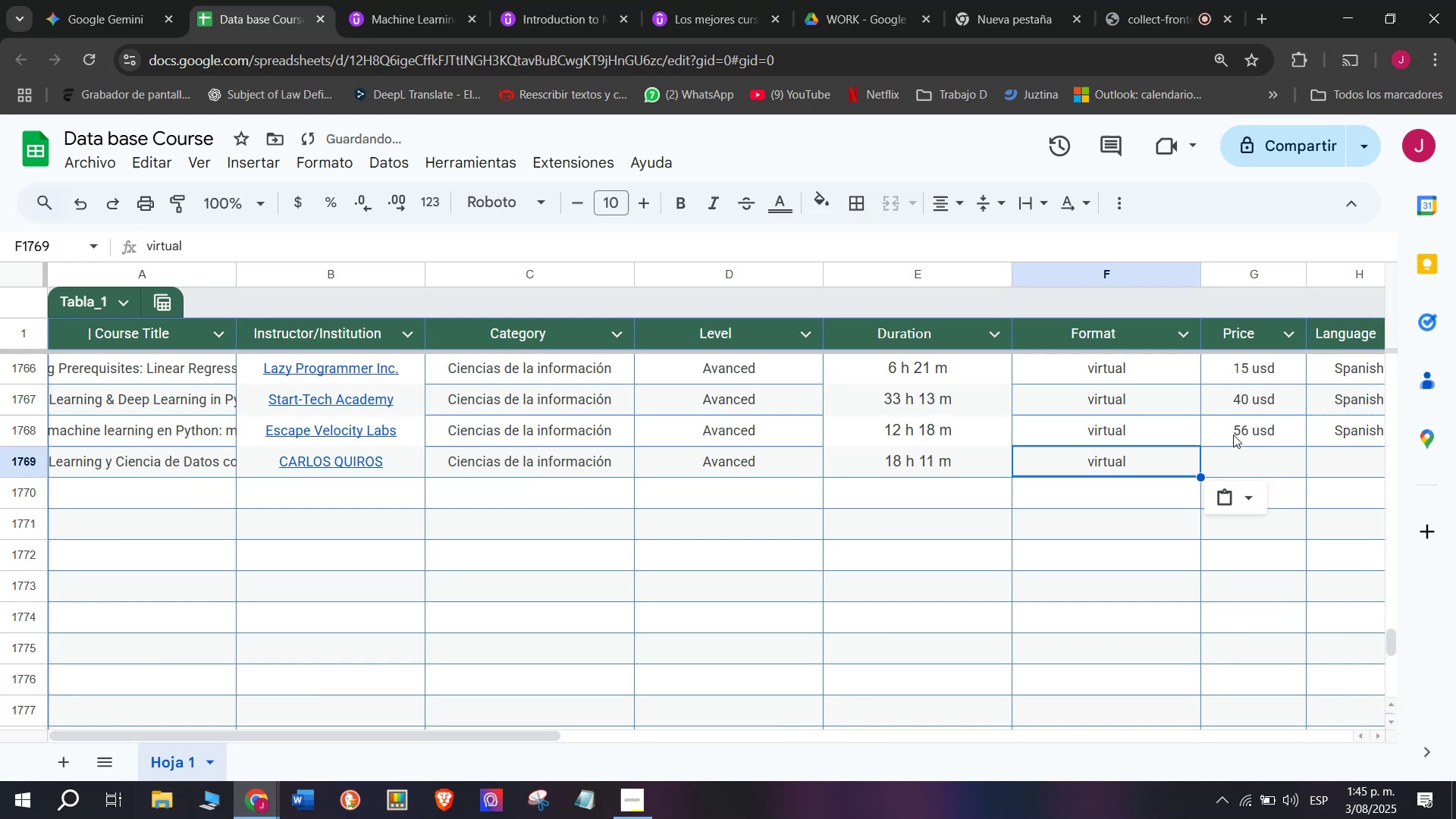 
left_click([1238, 428])
 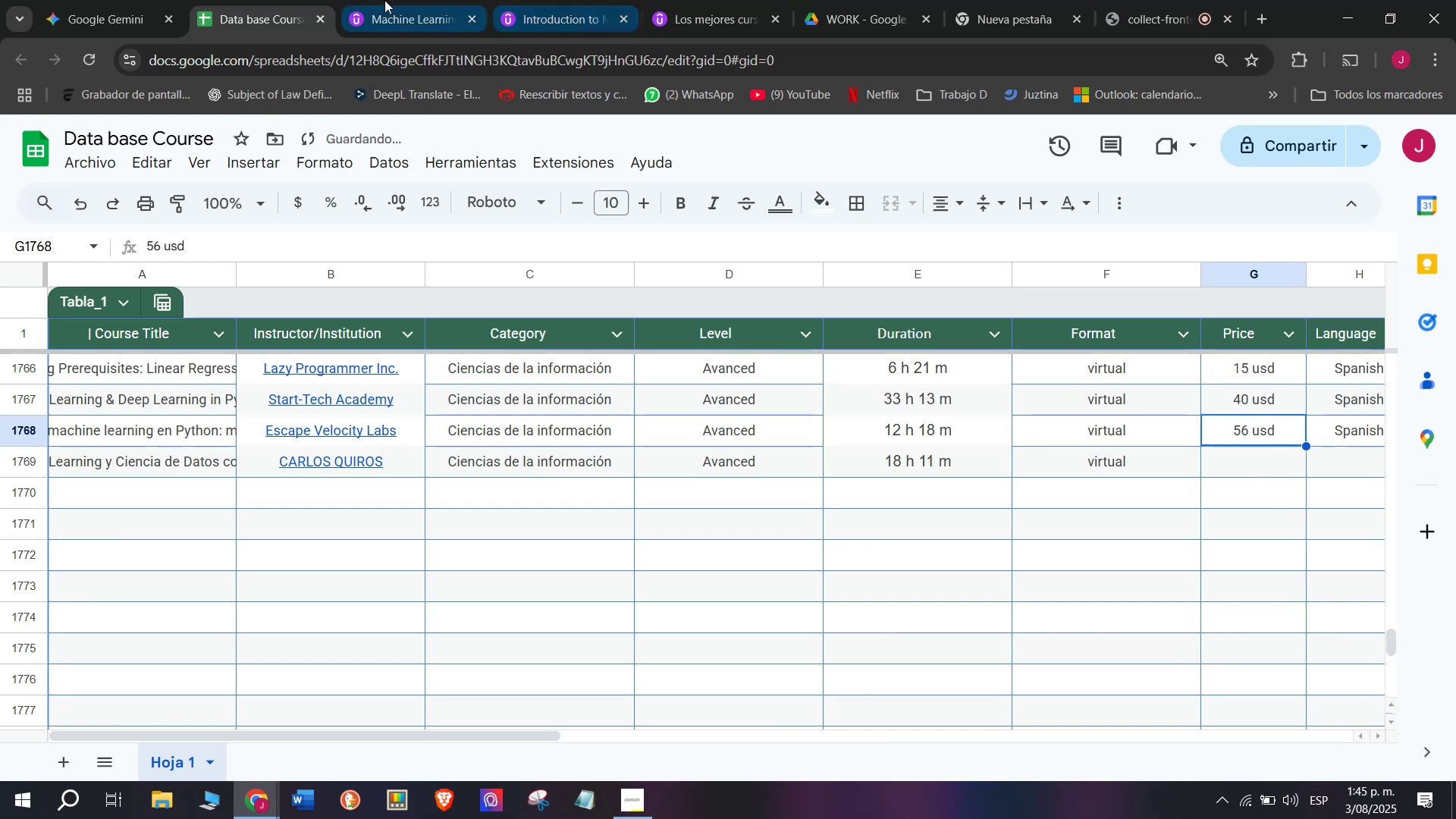 
left_click([405, 0])
 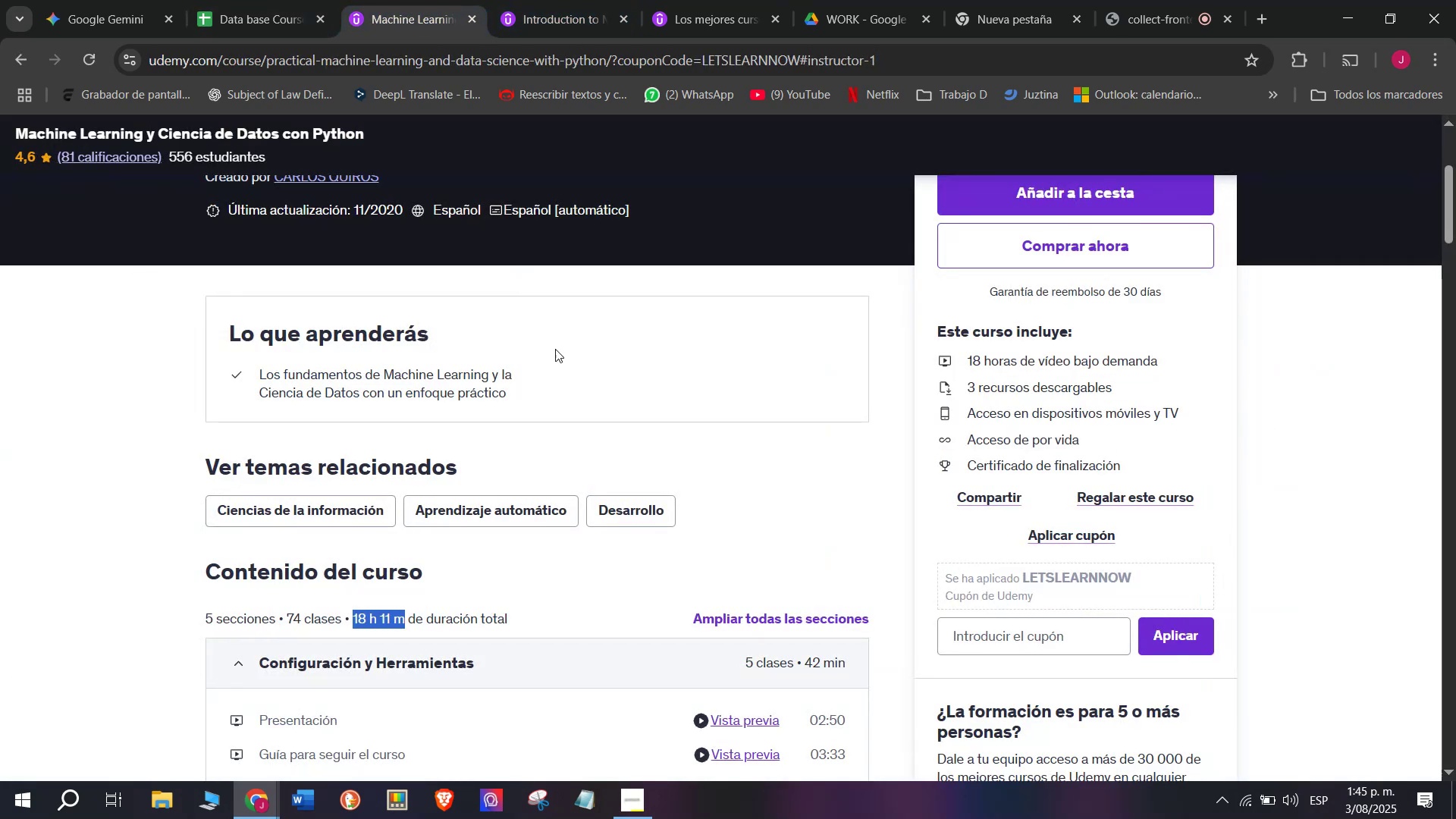 
scroll: coordinate [676, 419], scroll_direction: up, amount: 2.0
 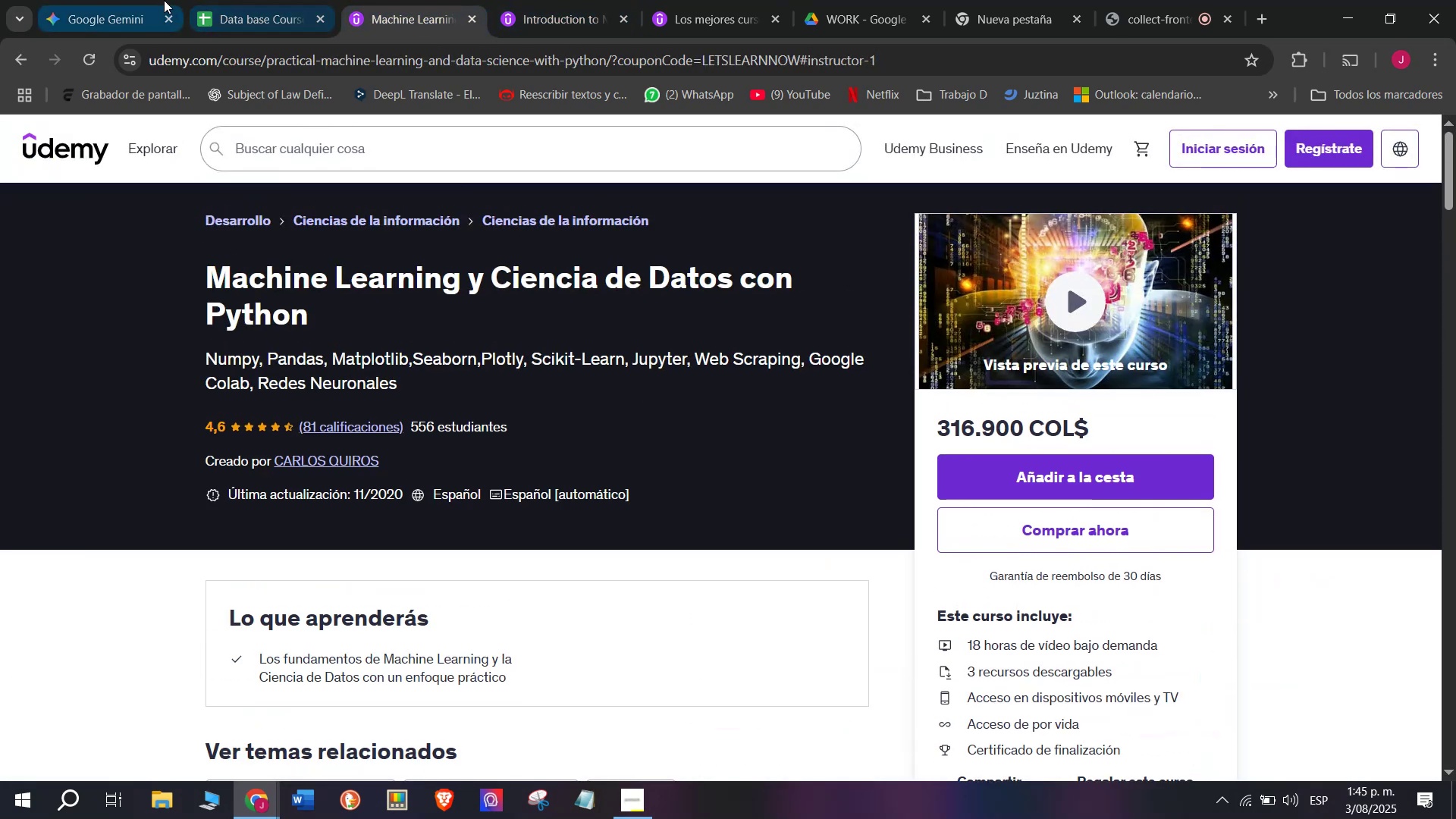 
left_click([246, 0])
 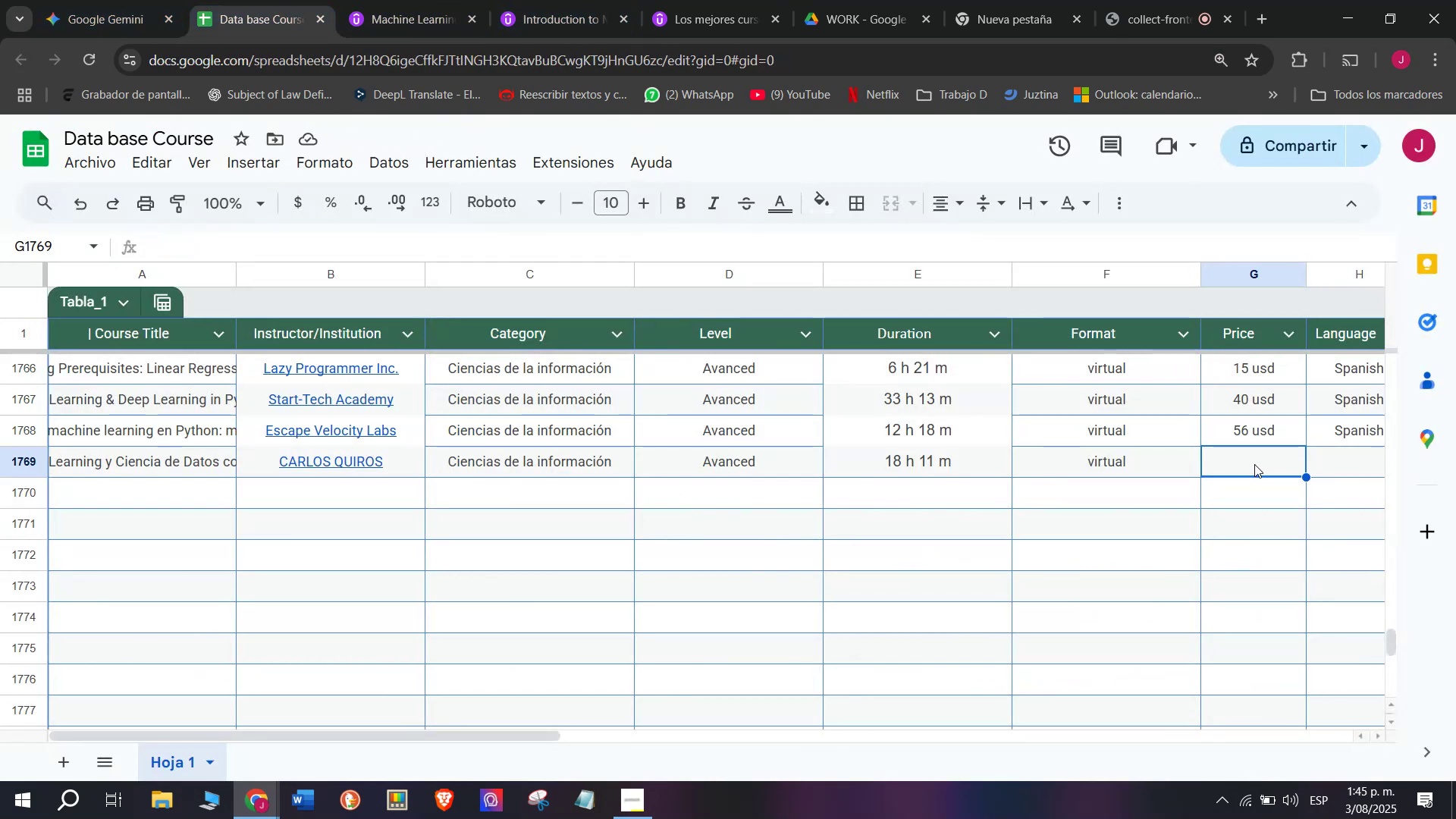 
type(75 usd)
 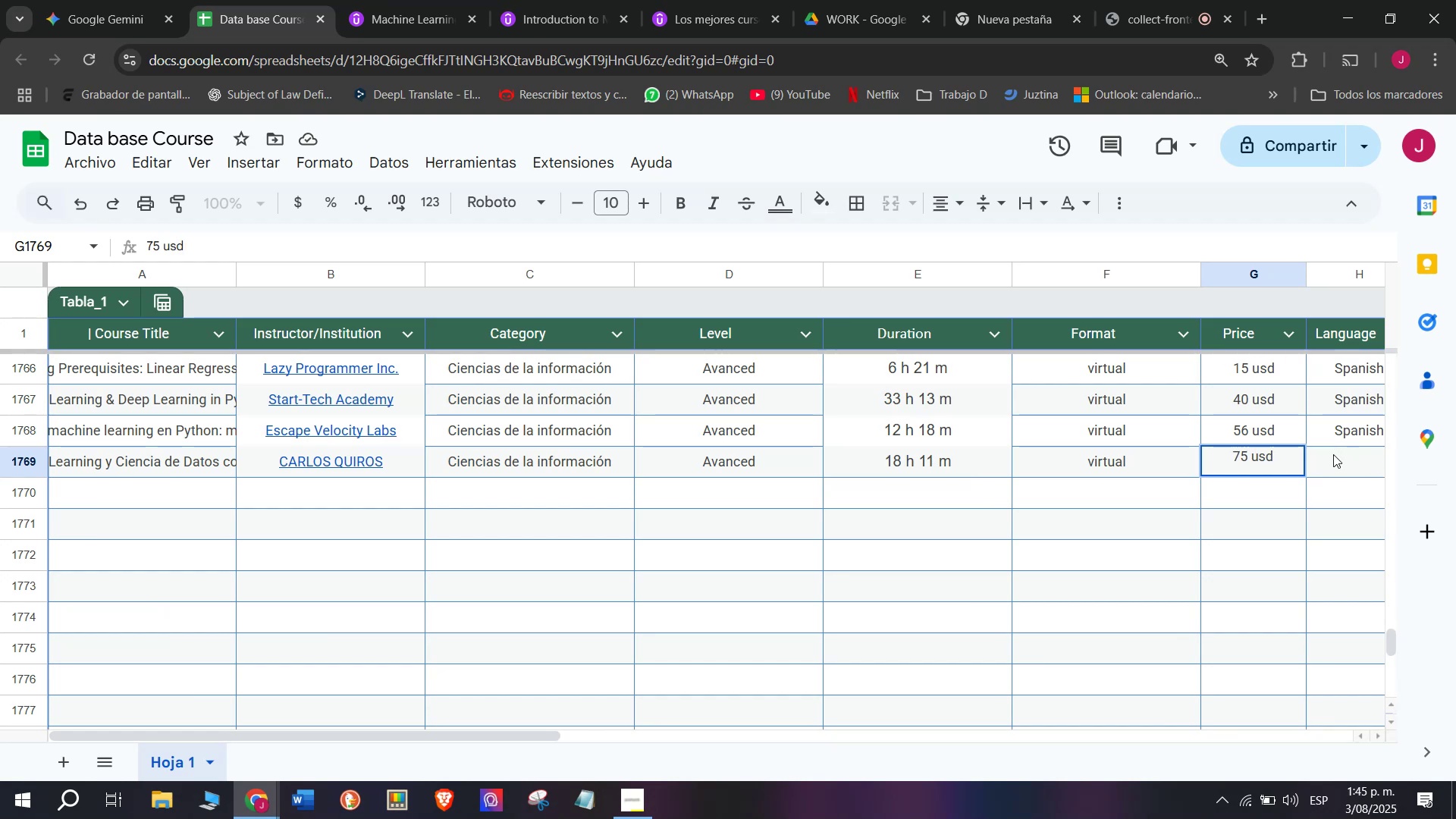 
left_click([1329, 428])
 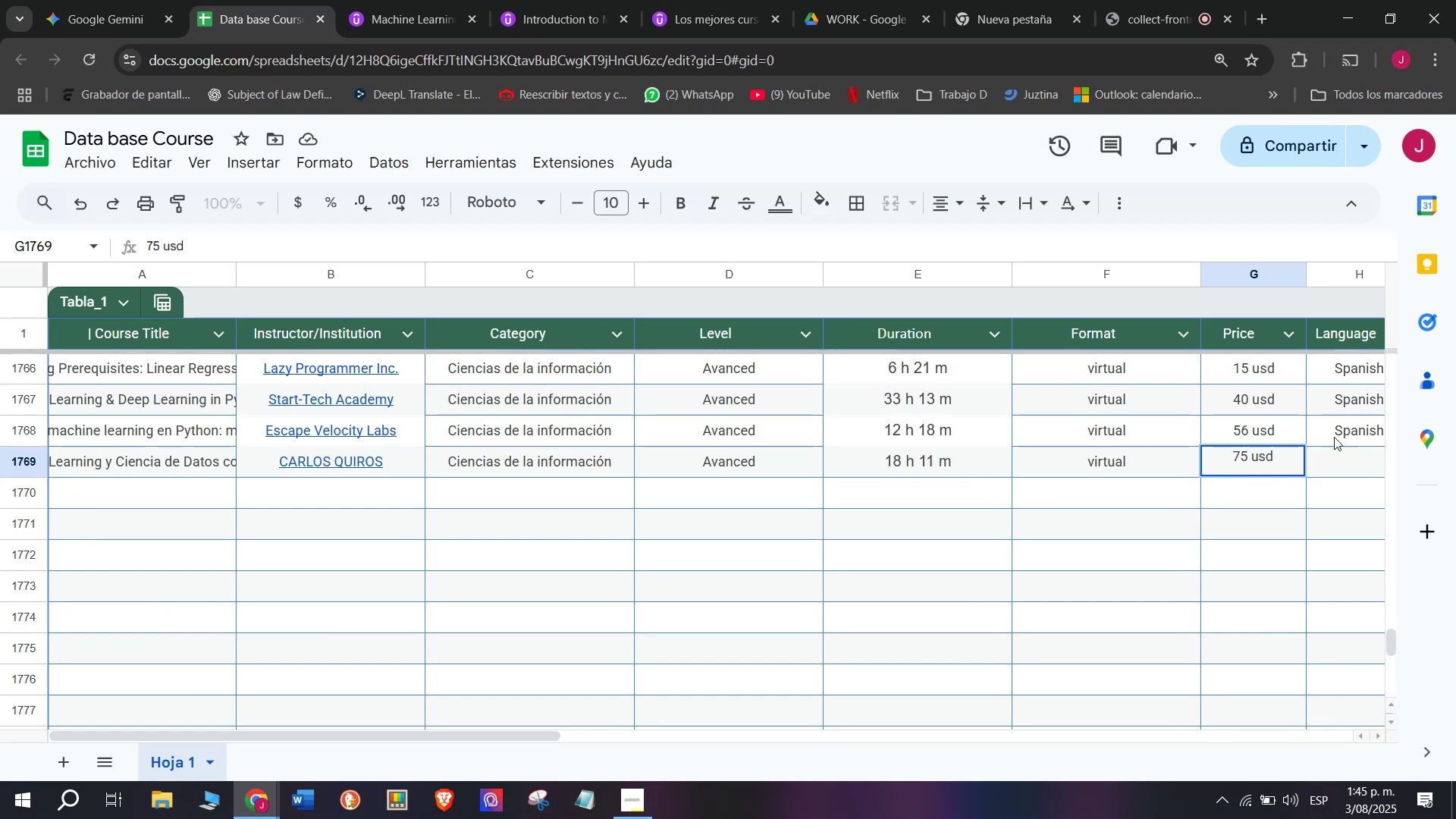 
key(Control+ControlLeft)
 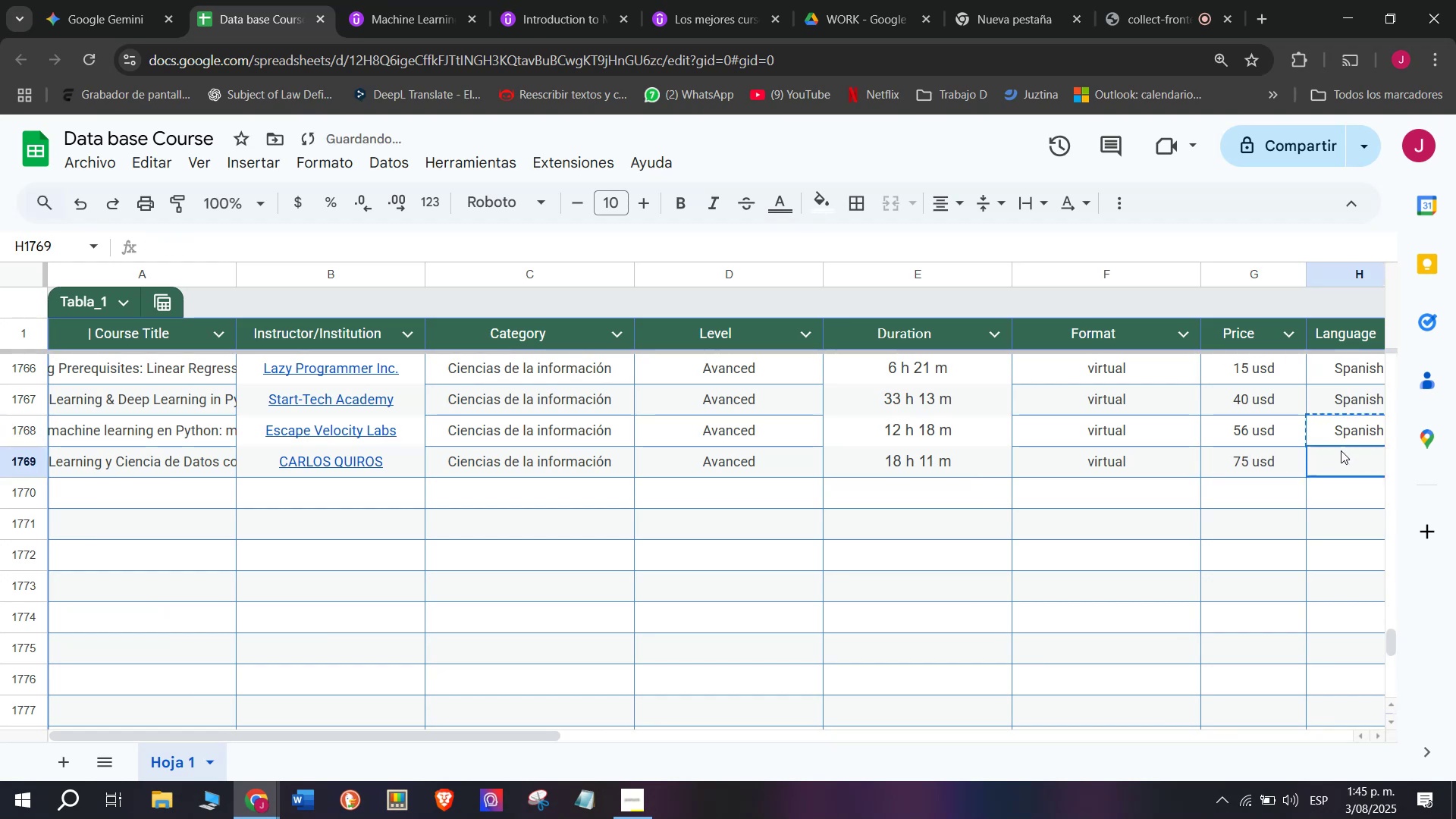 
key(Control+C)
 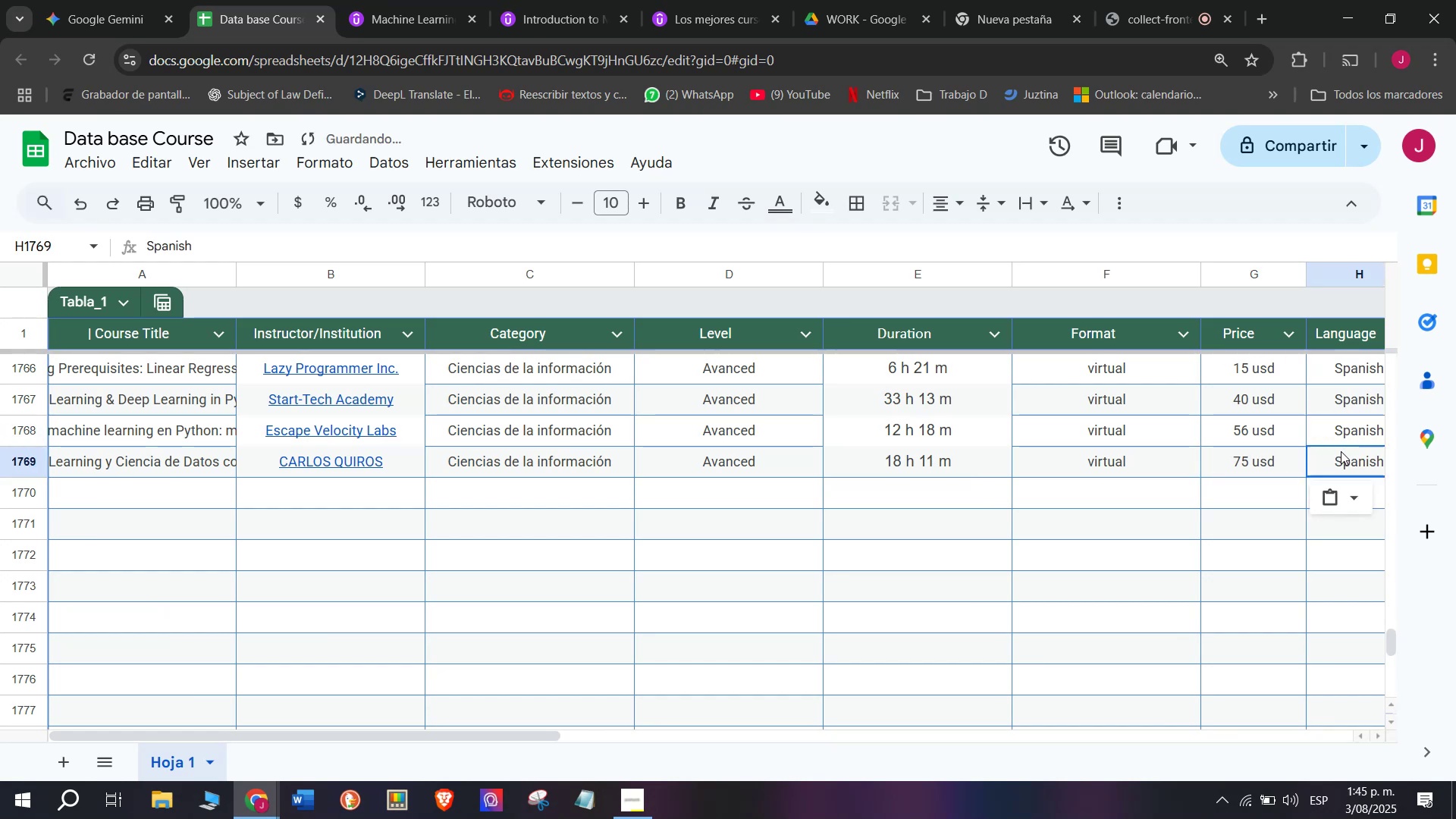 
key(Break)
 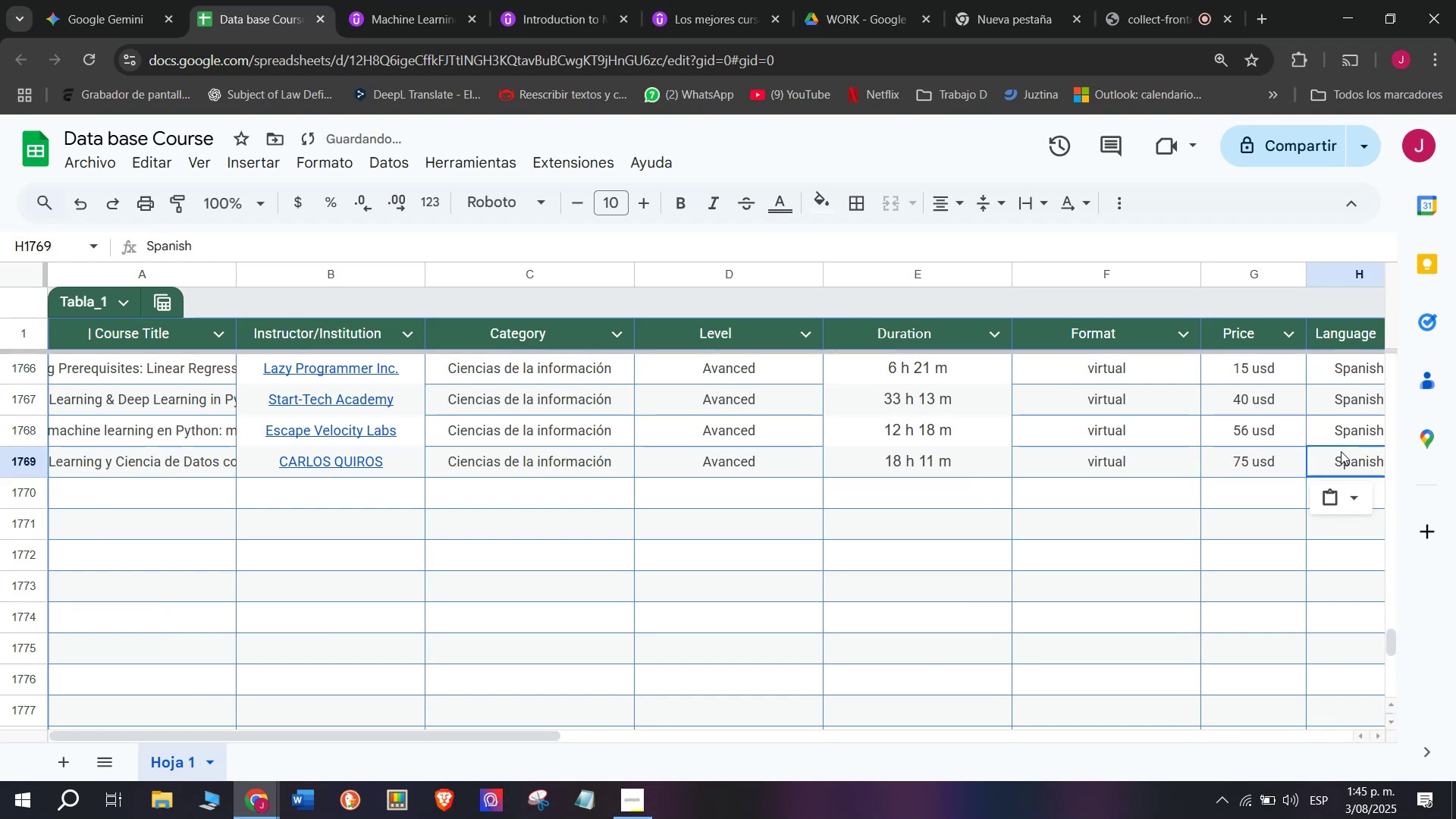 
key(Z)
 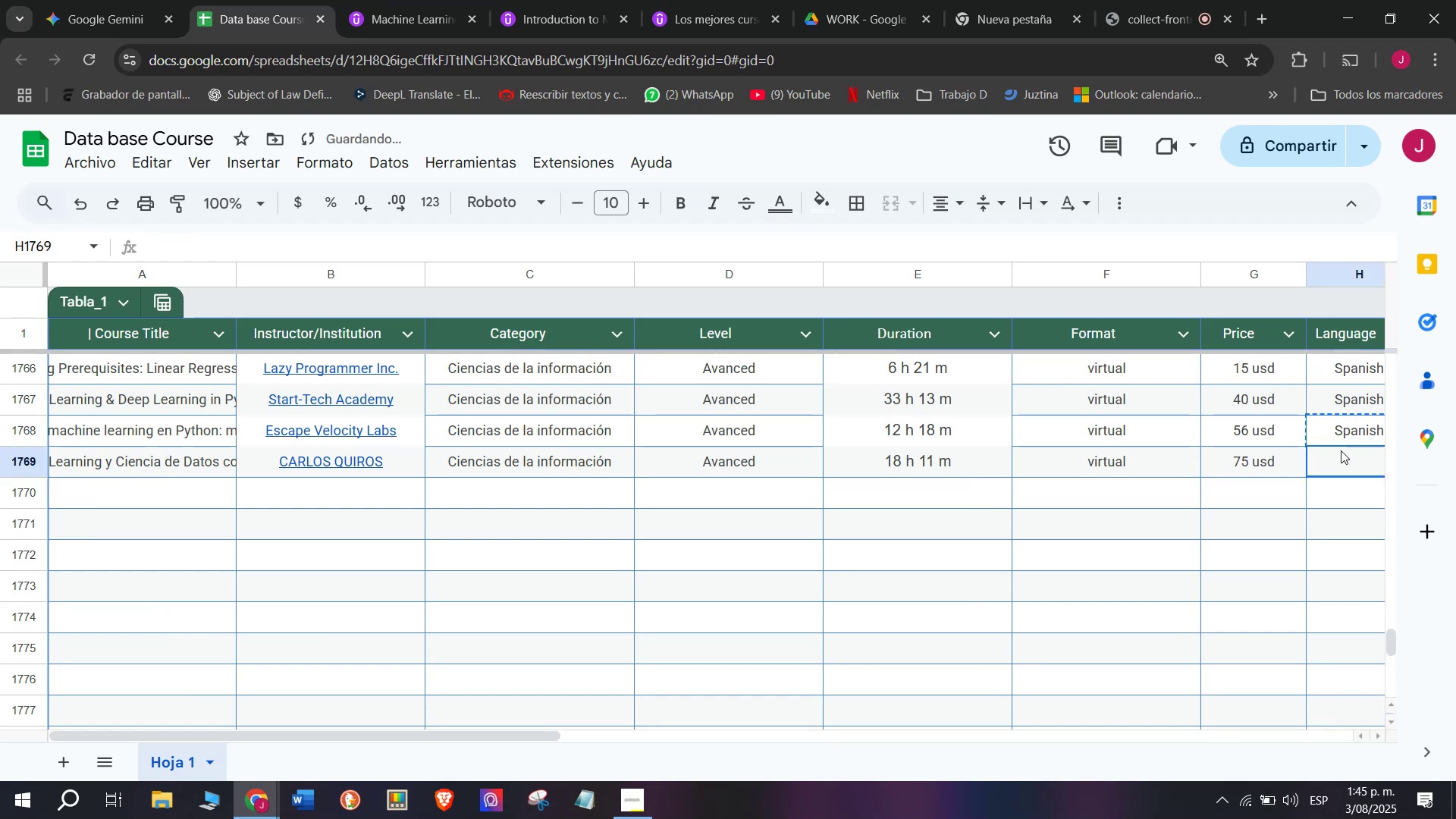 
key(Control+ControlLeft)
 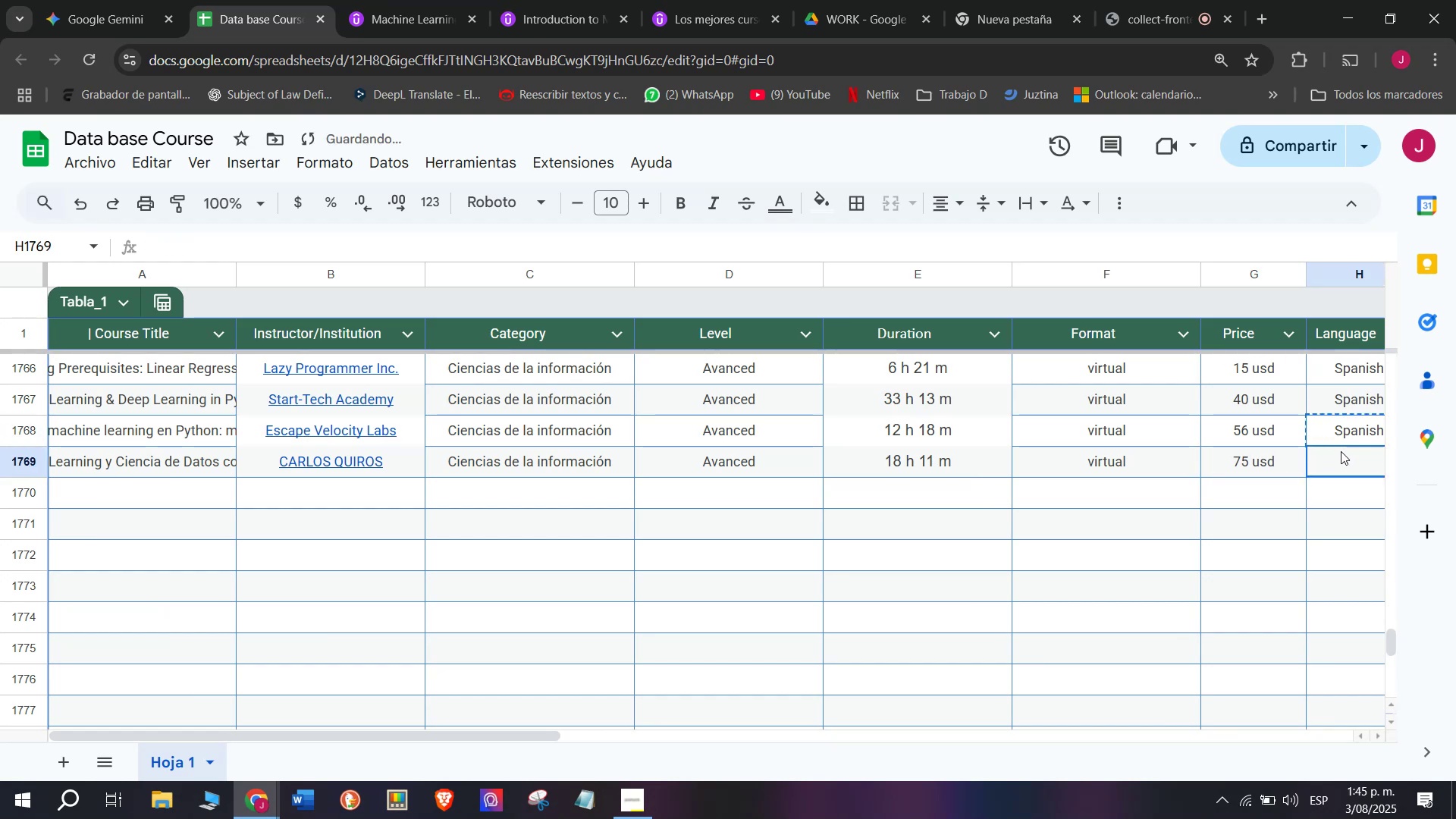 
key(Control+V)
 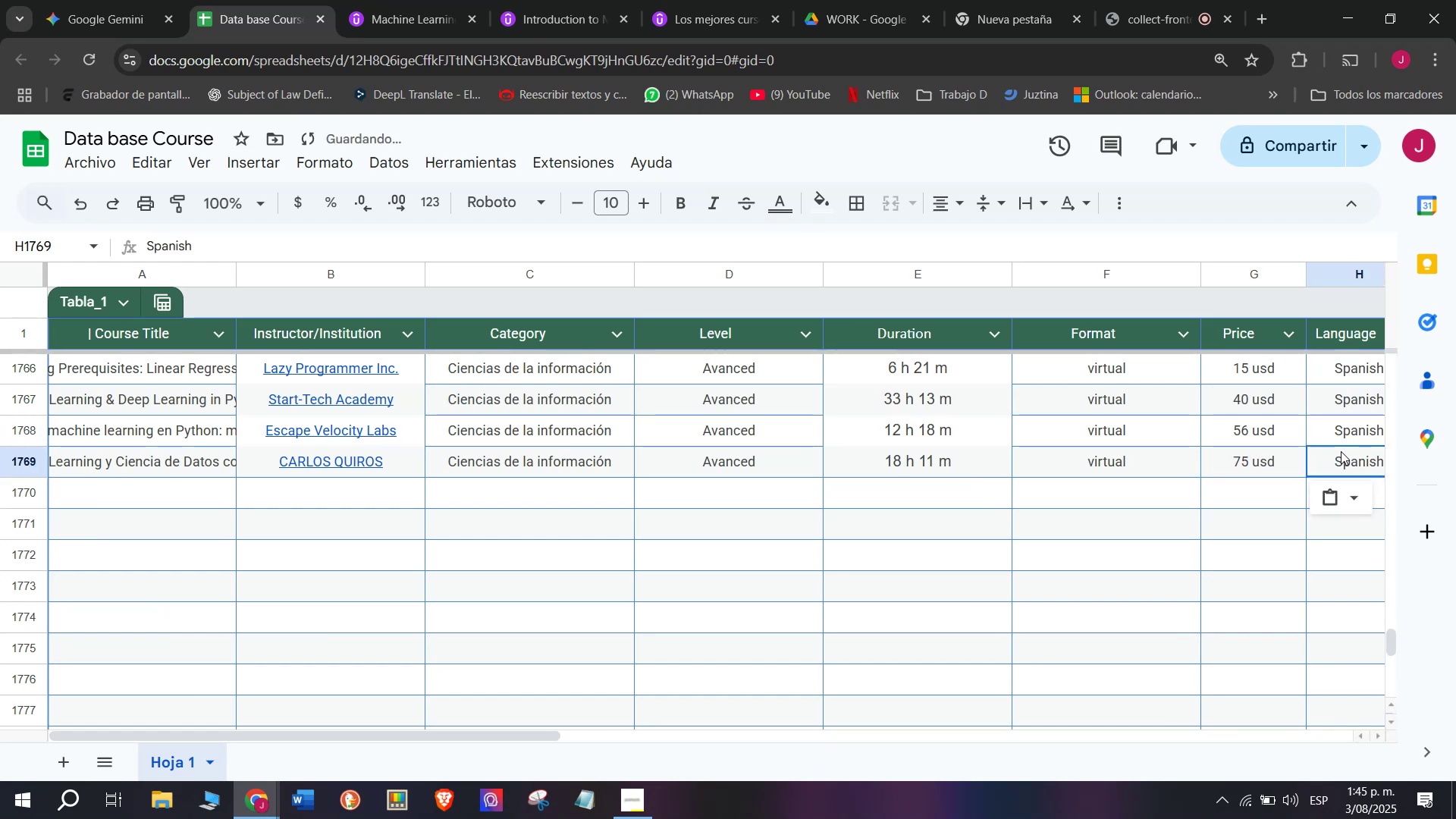 
scroll: coordinate [403, 472], scroll_direction: down, amount: 2.0
 